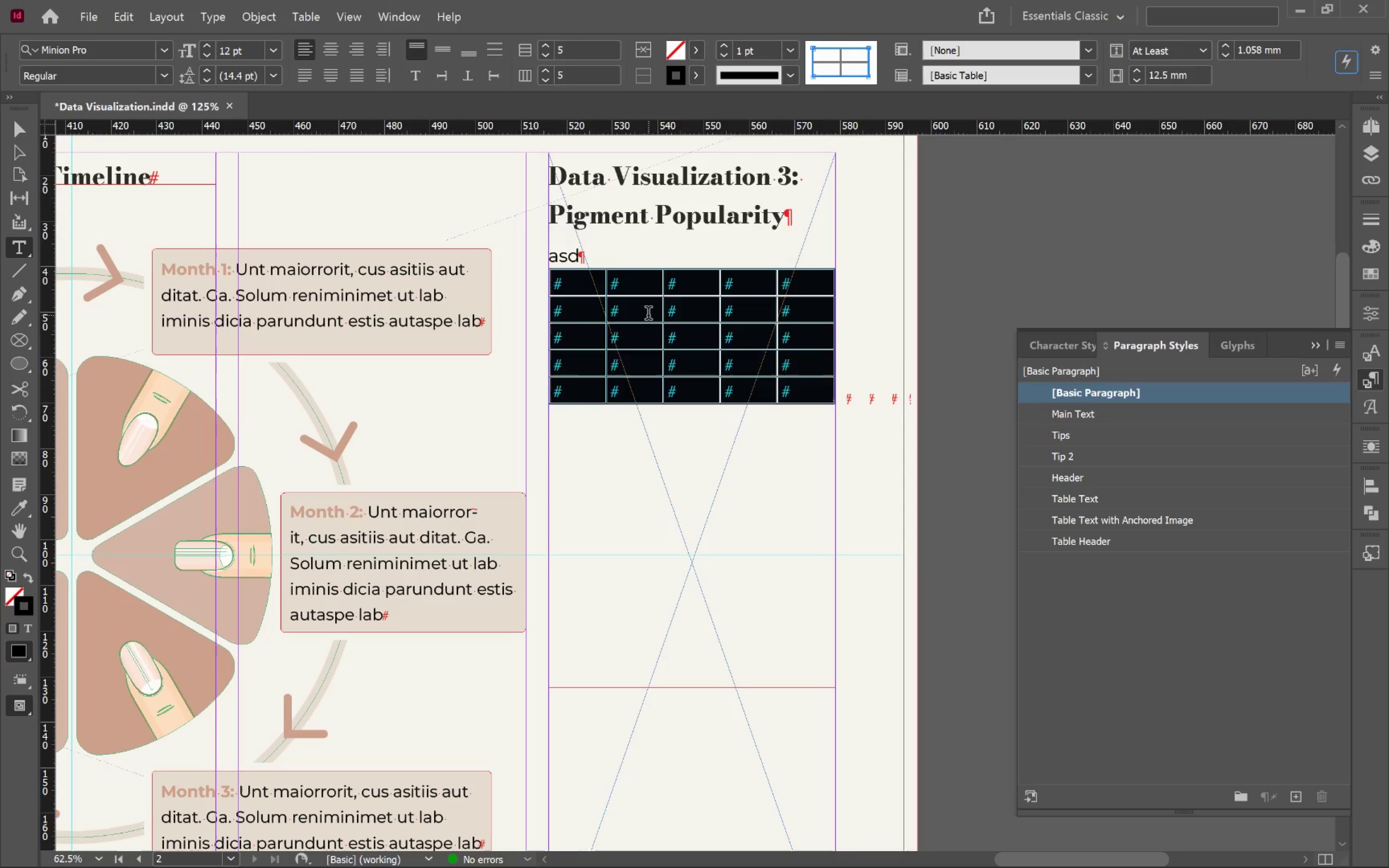 
left_click([648, 315])
 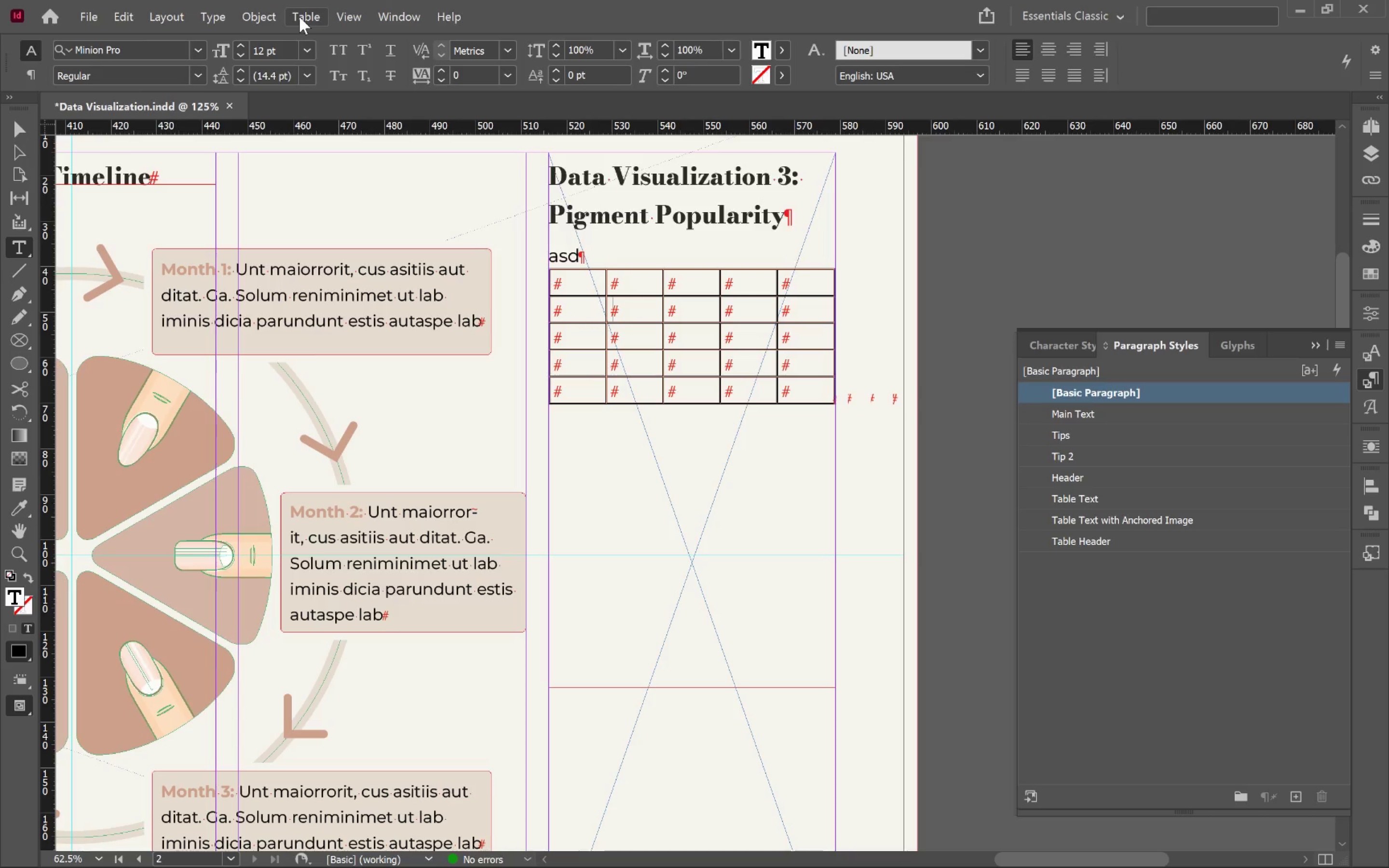 
left_click([354, 16])
 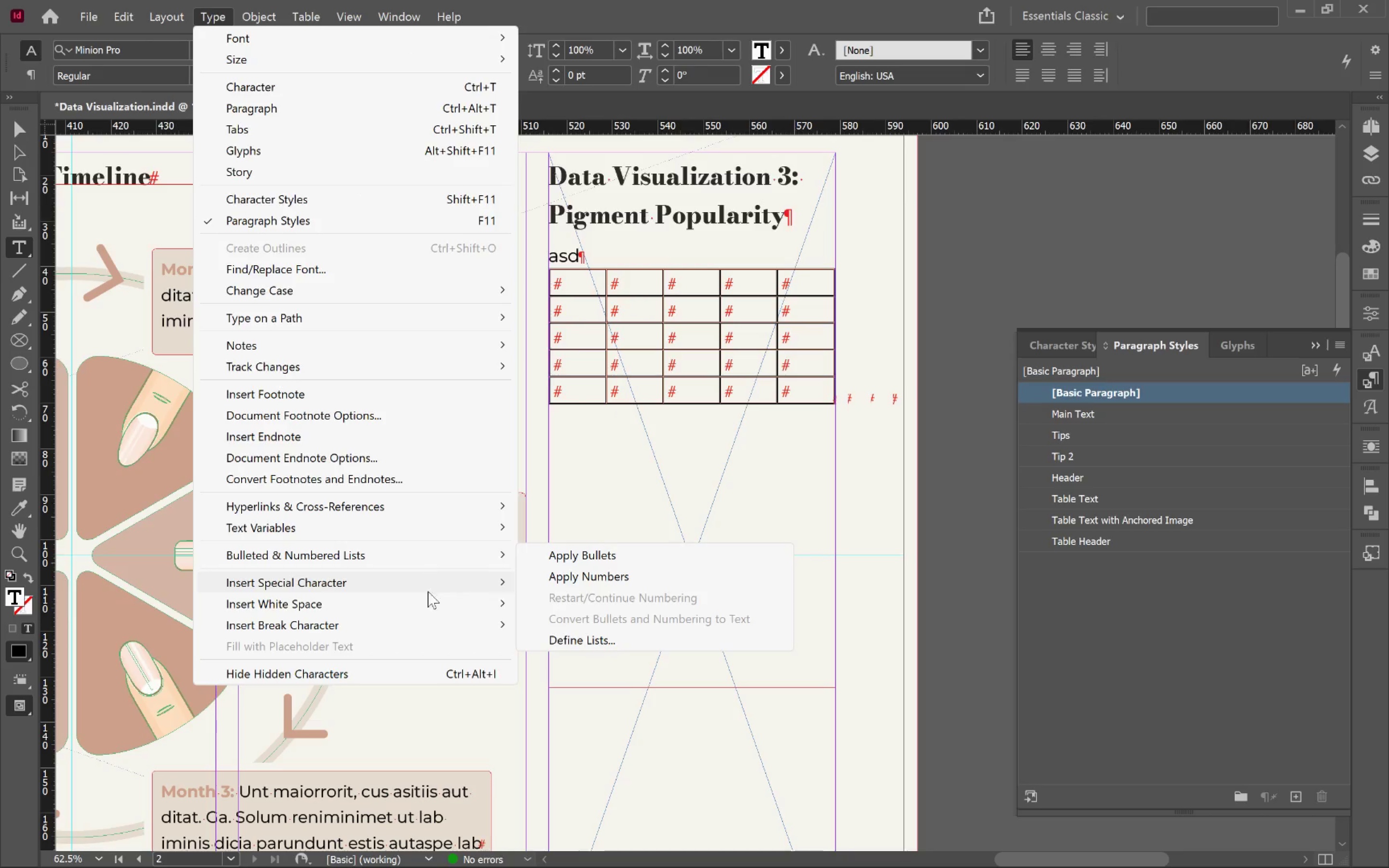 
wait(7.29)
 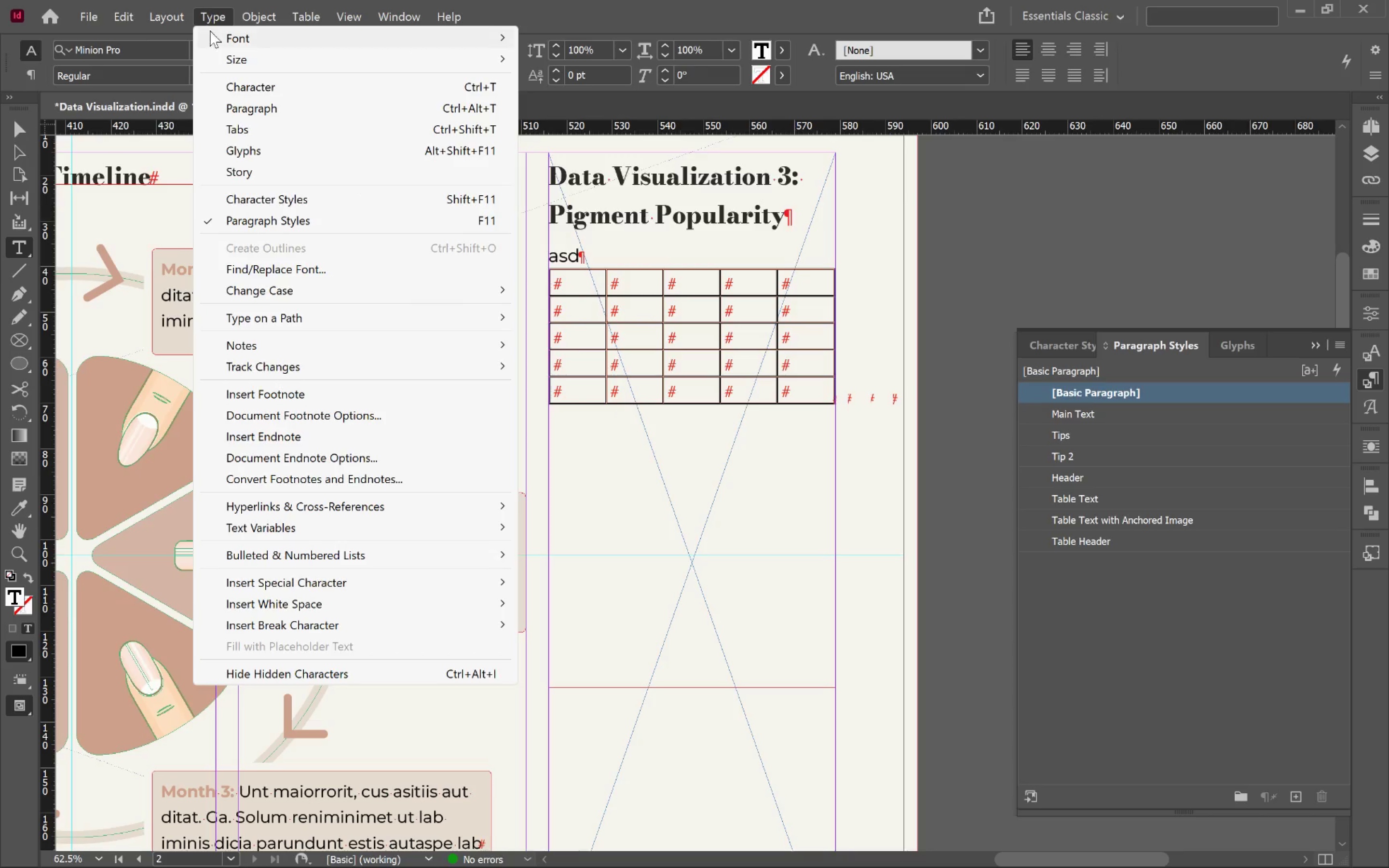 
left_click([434, 677])
 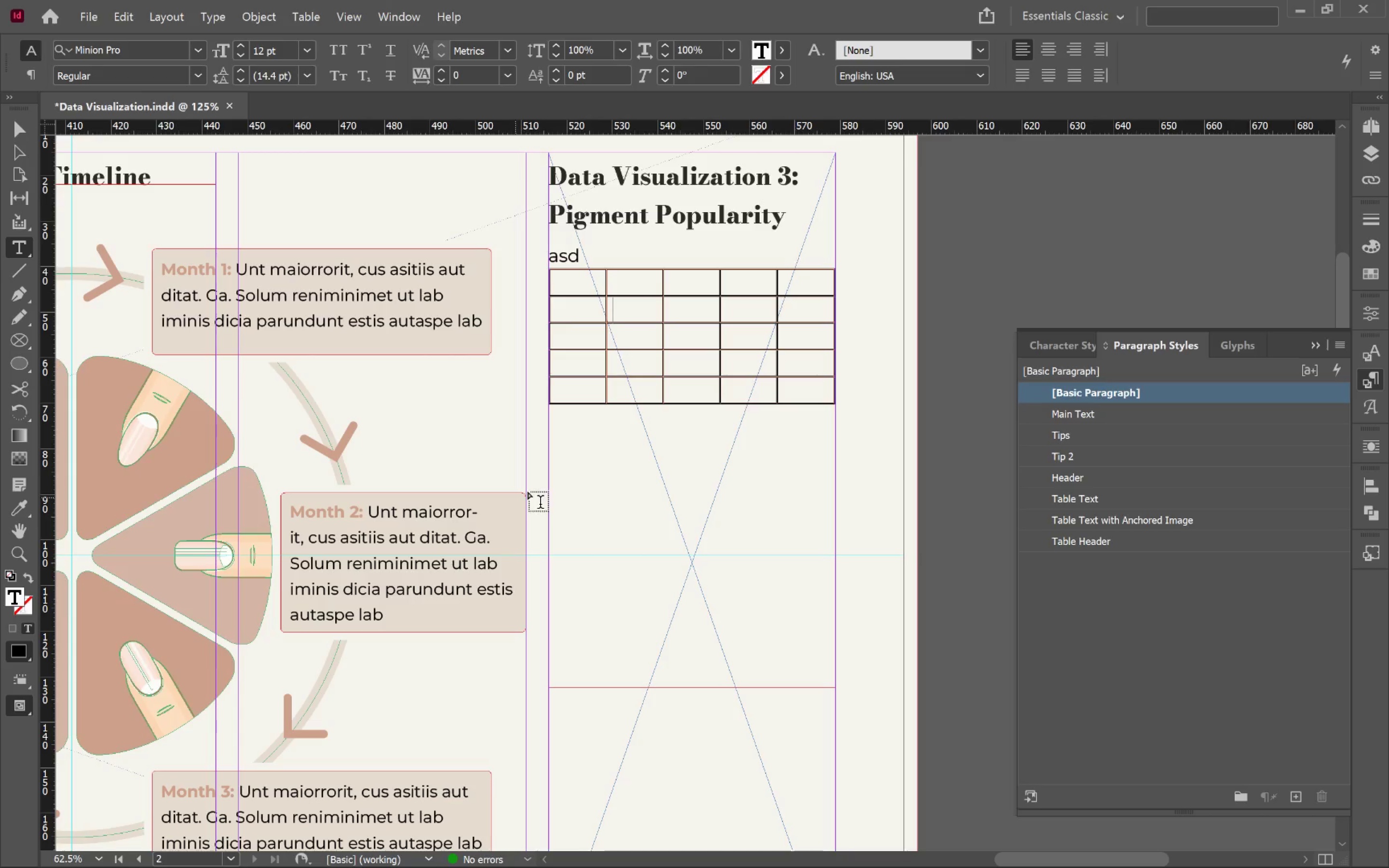 
left_click_drag(start_coordinate=[580, 283], to_coordinate=[592, 295])
 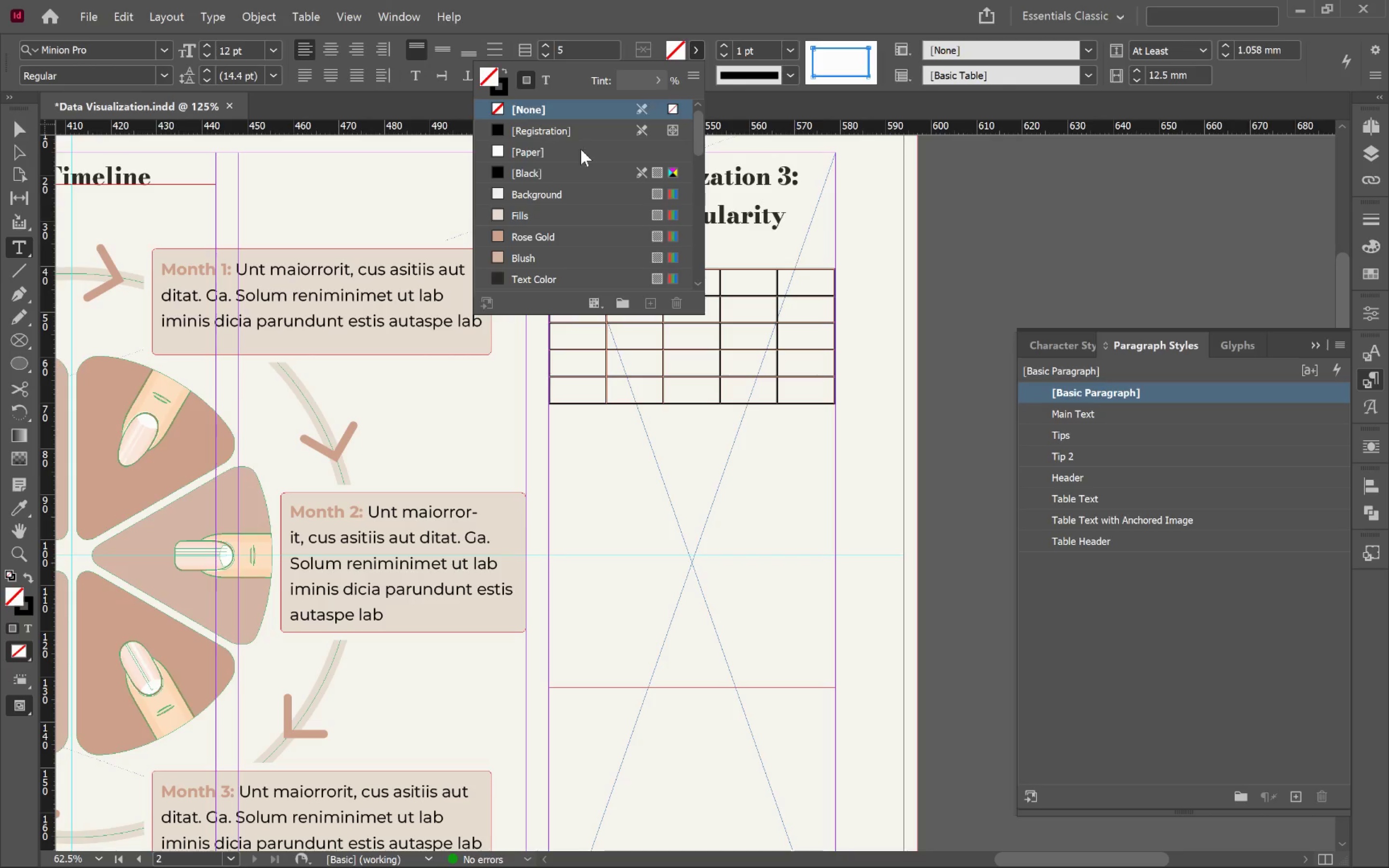 
left_click([548, 236])
 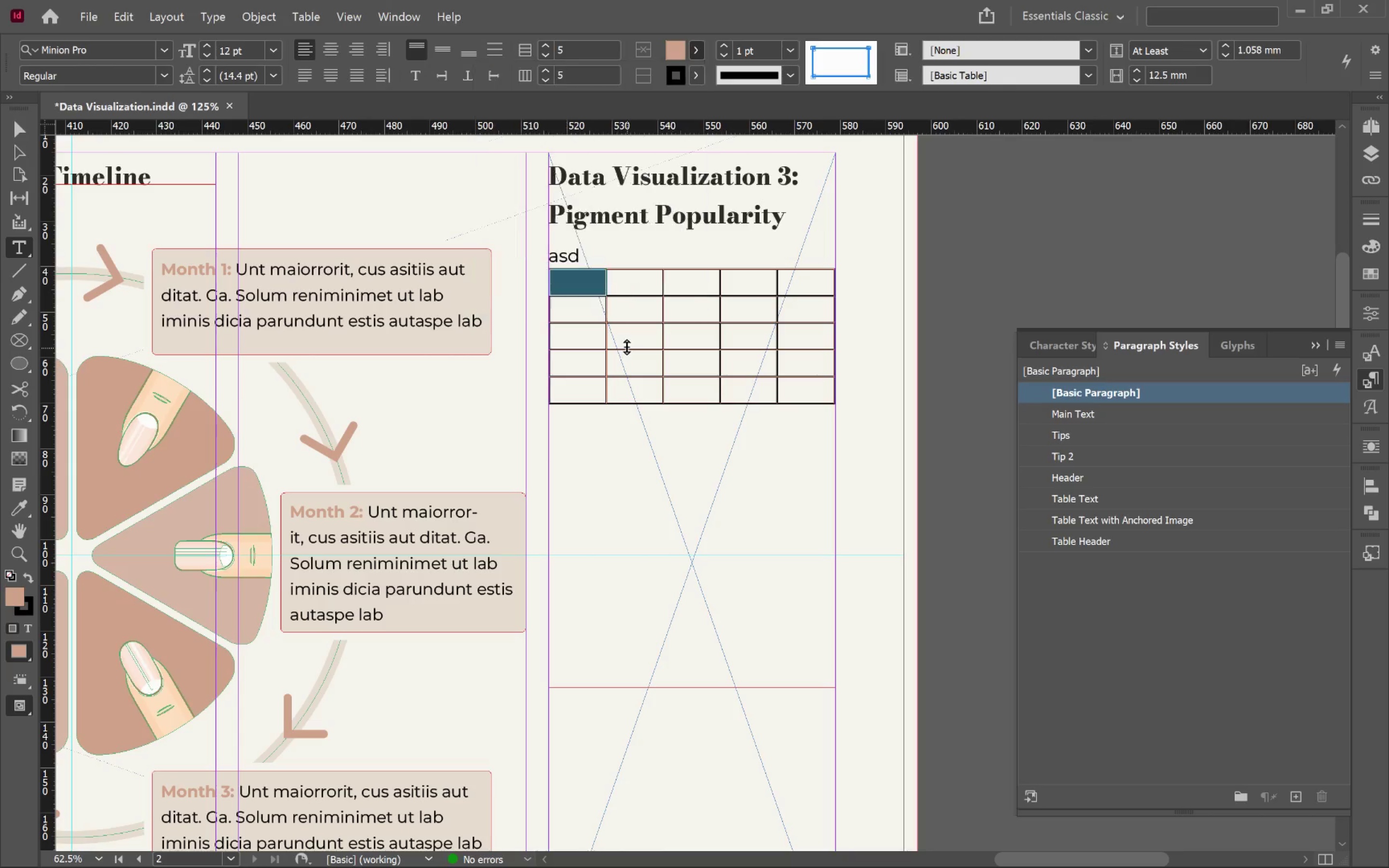 
left_click([627, 348])
 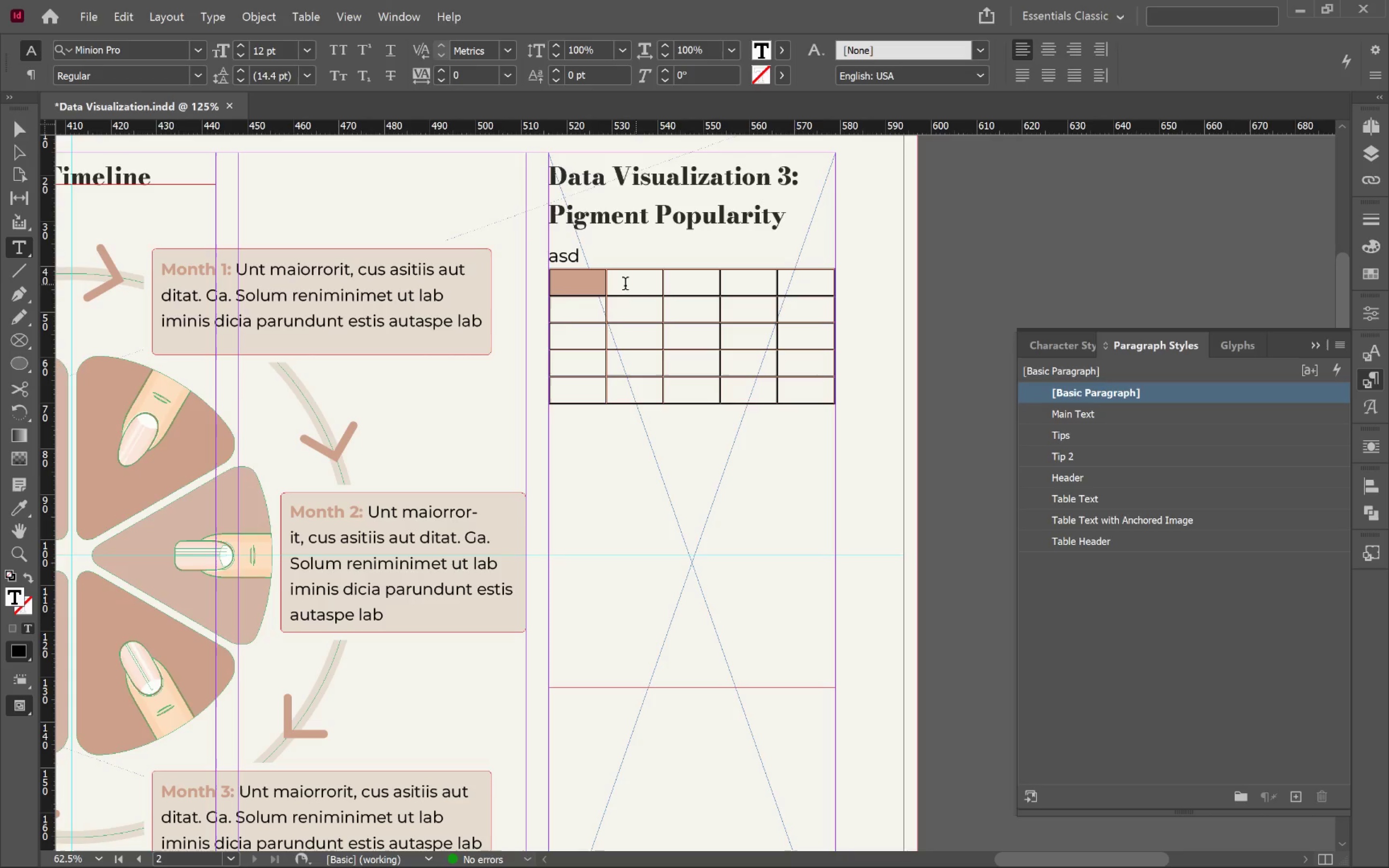 
left_click_drag(start_coordinate=[623, 283], to_coordinate=[639, 296])
 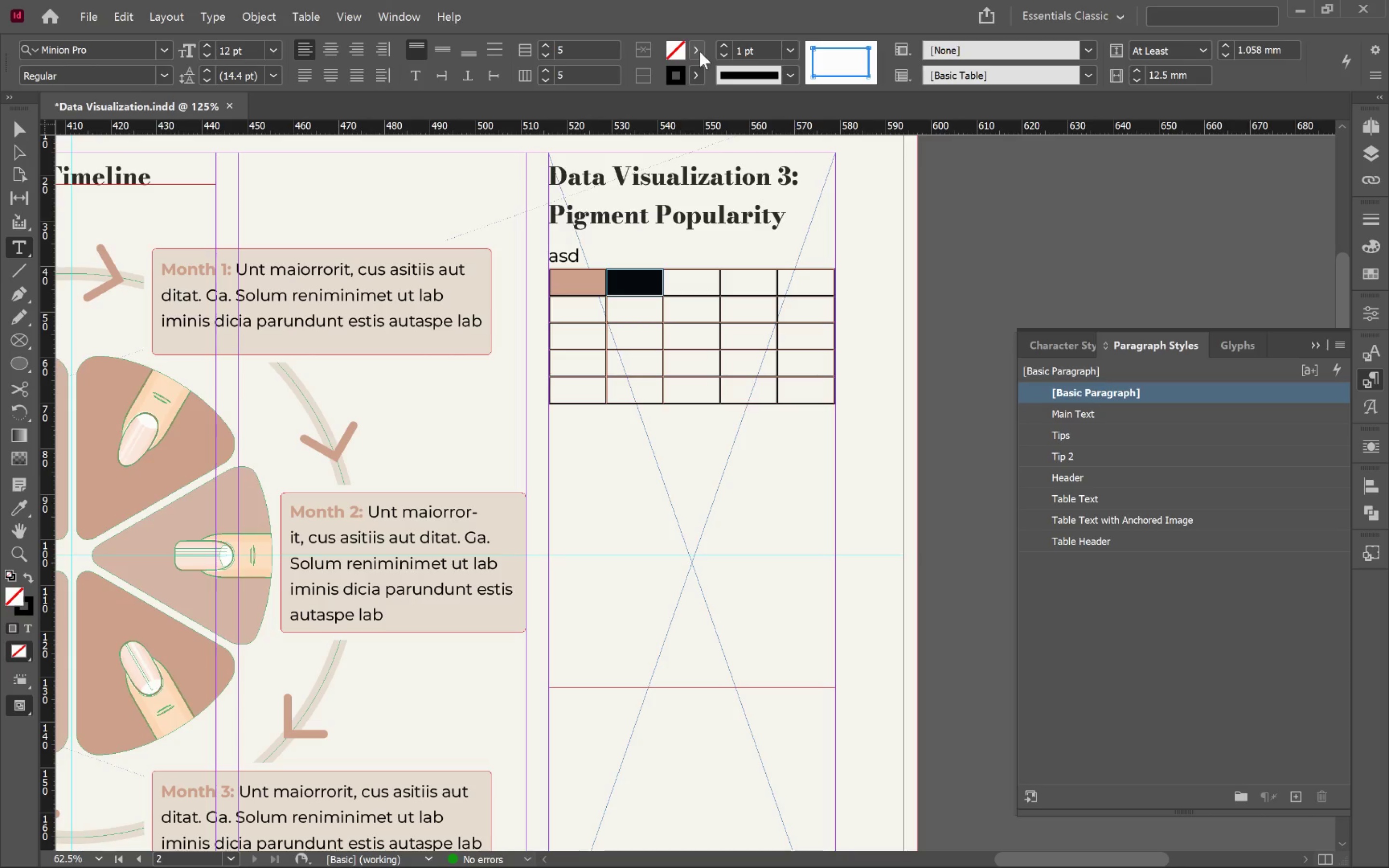 
left_click([700, 52])
 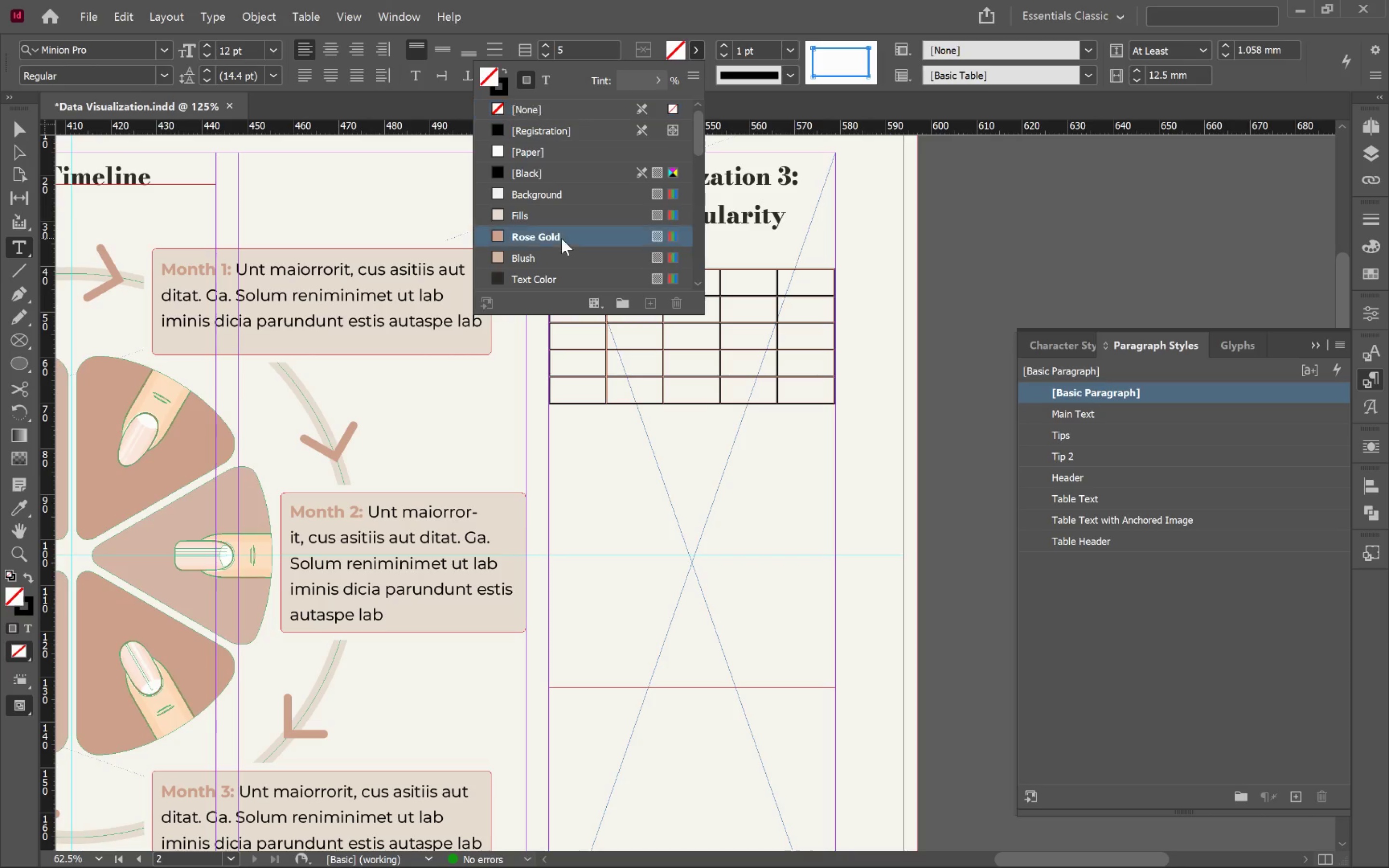 
left_click([676, 348])
 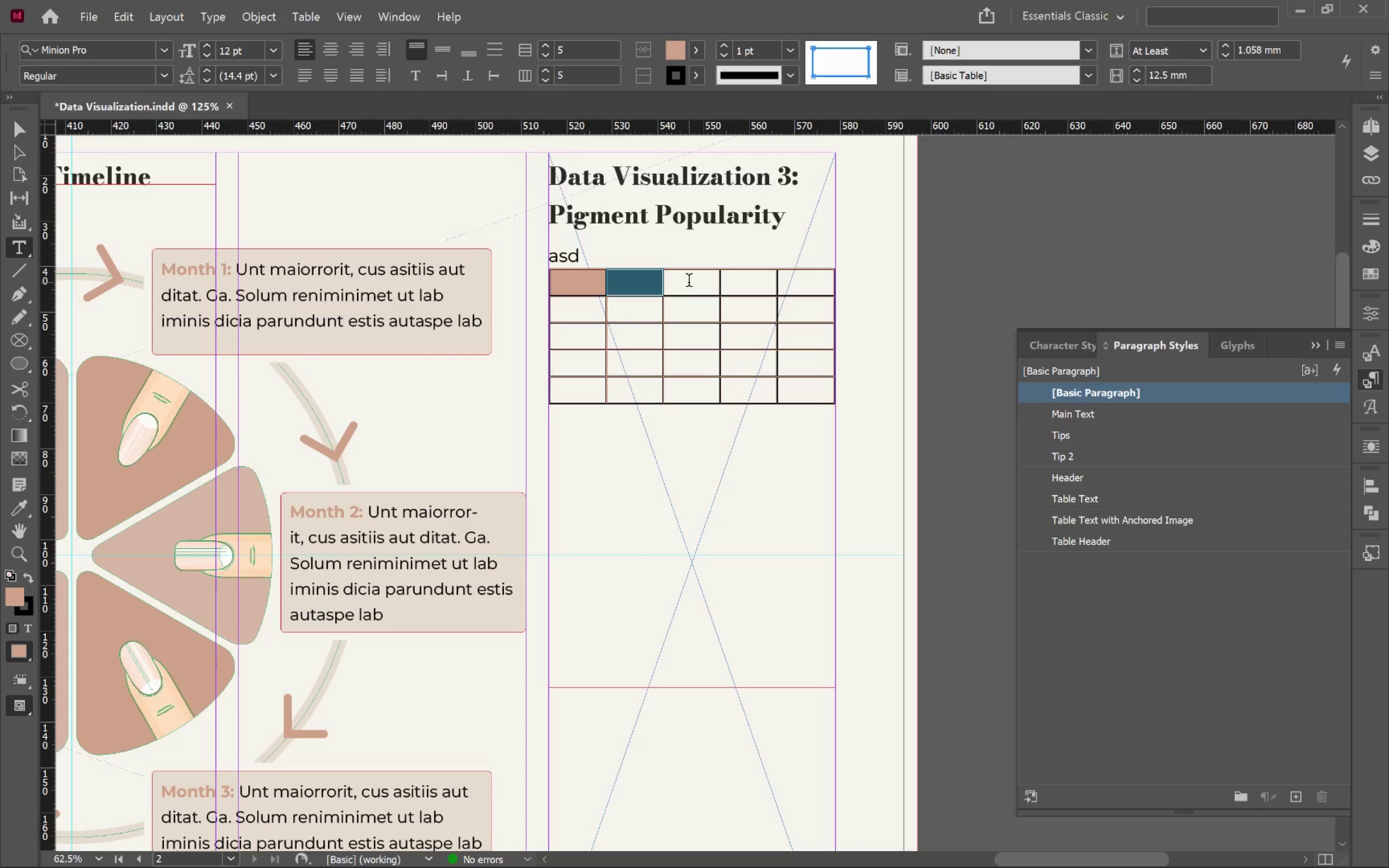 
left_click([689, 282])
 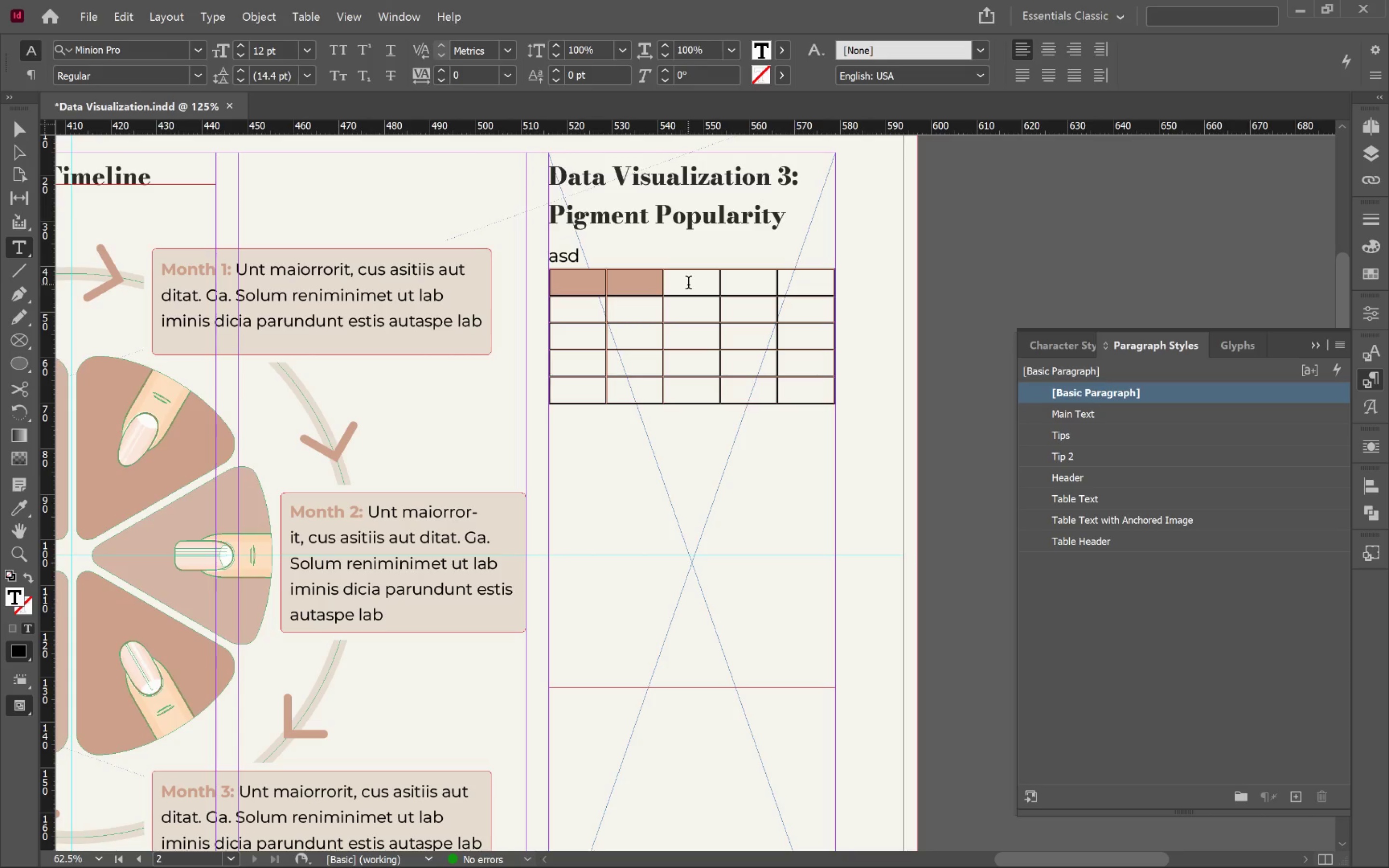 
left_click_drag(start_coordinate=[688, 285], to_coordinate=[702, 296])
 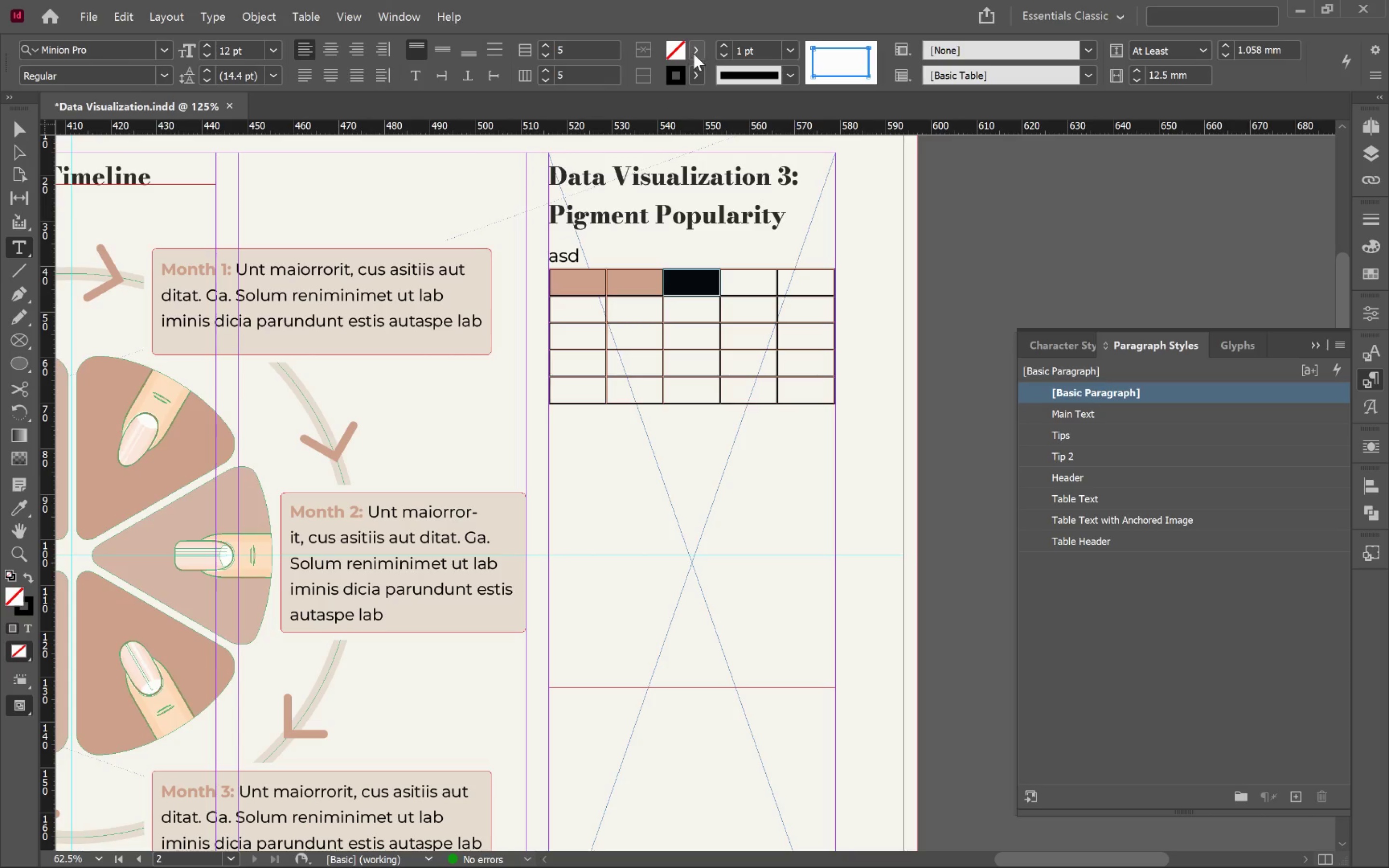 
left_click([695, 53])
 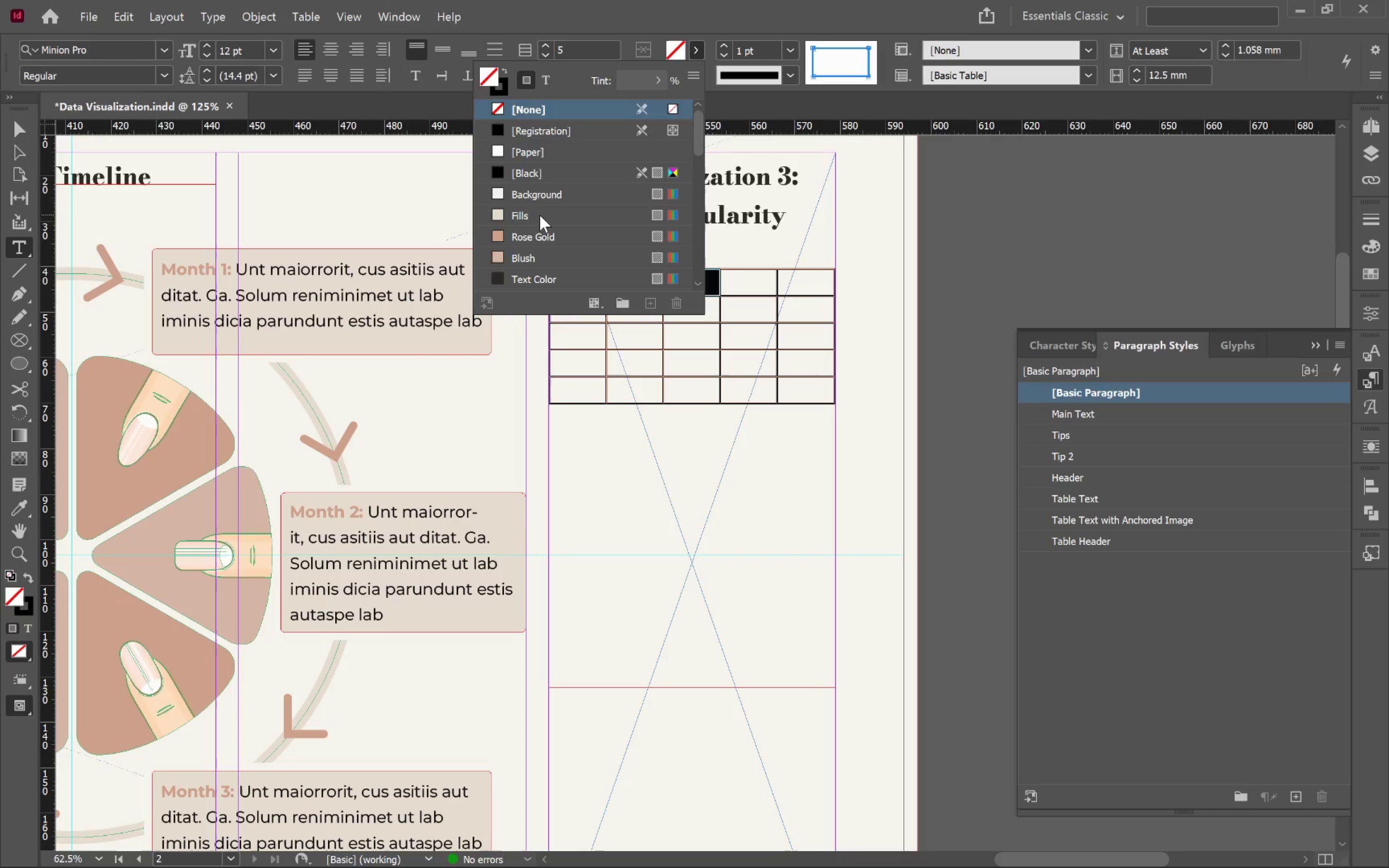 
left_click([540, 215])
 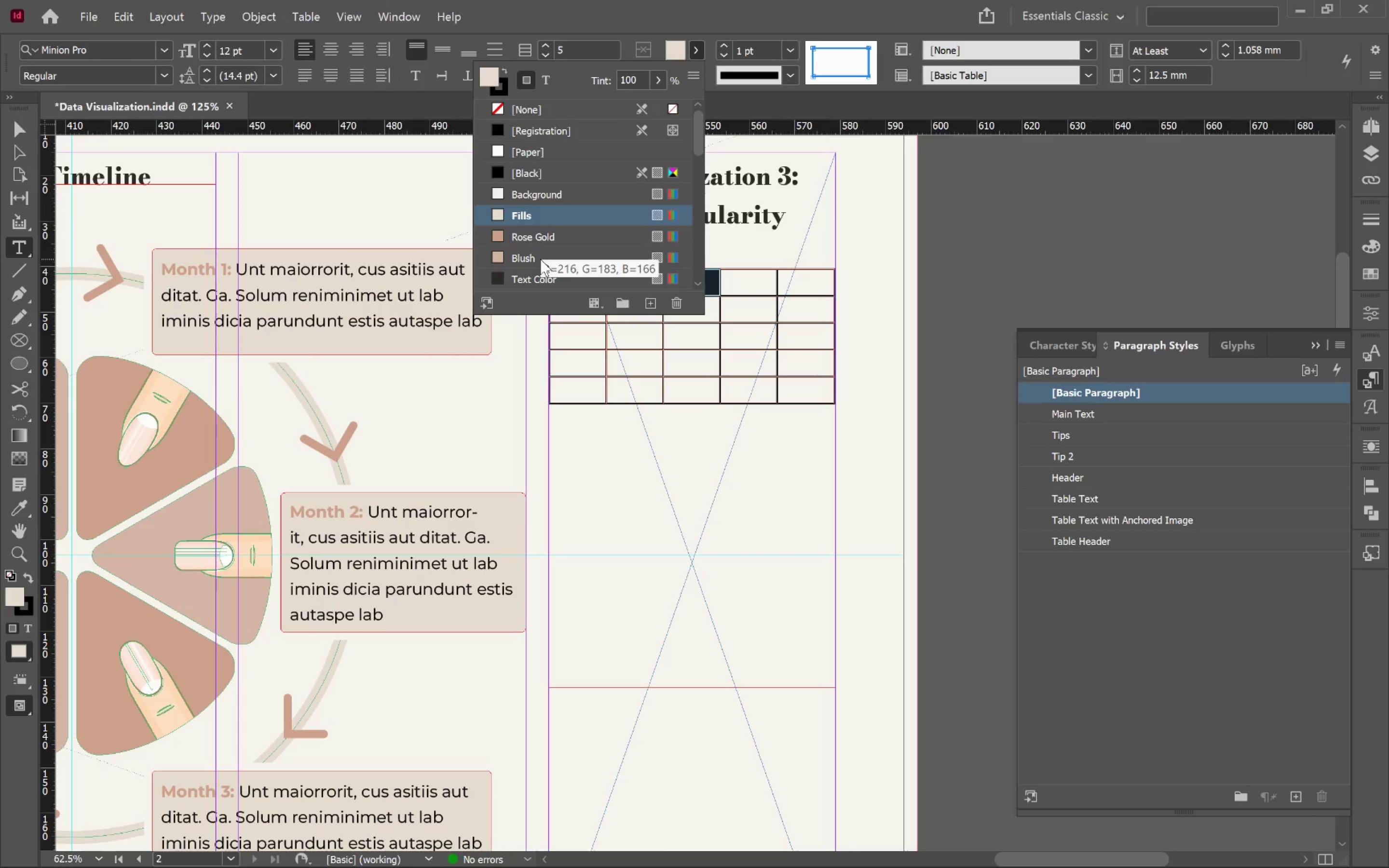 
left_click([540, 259])
 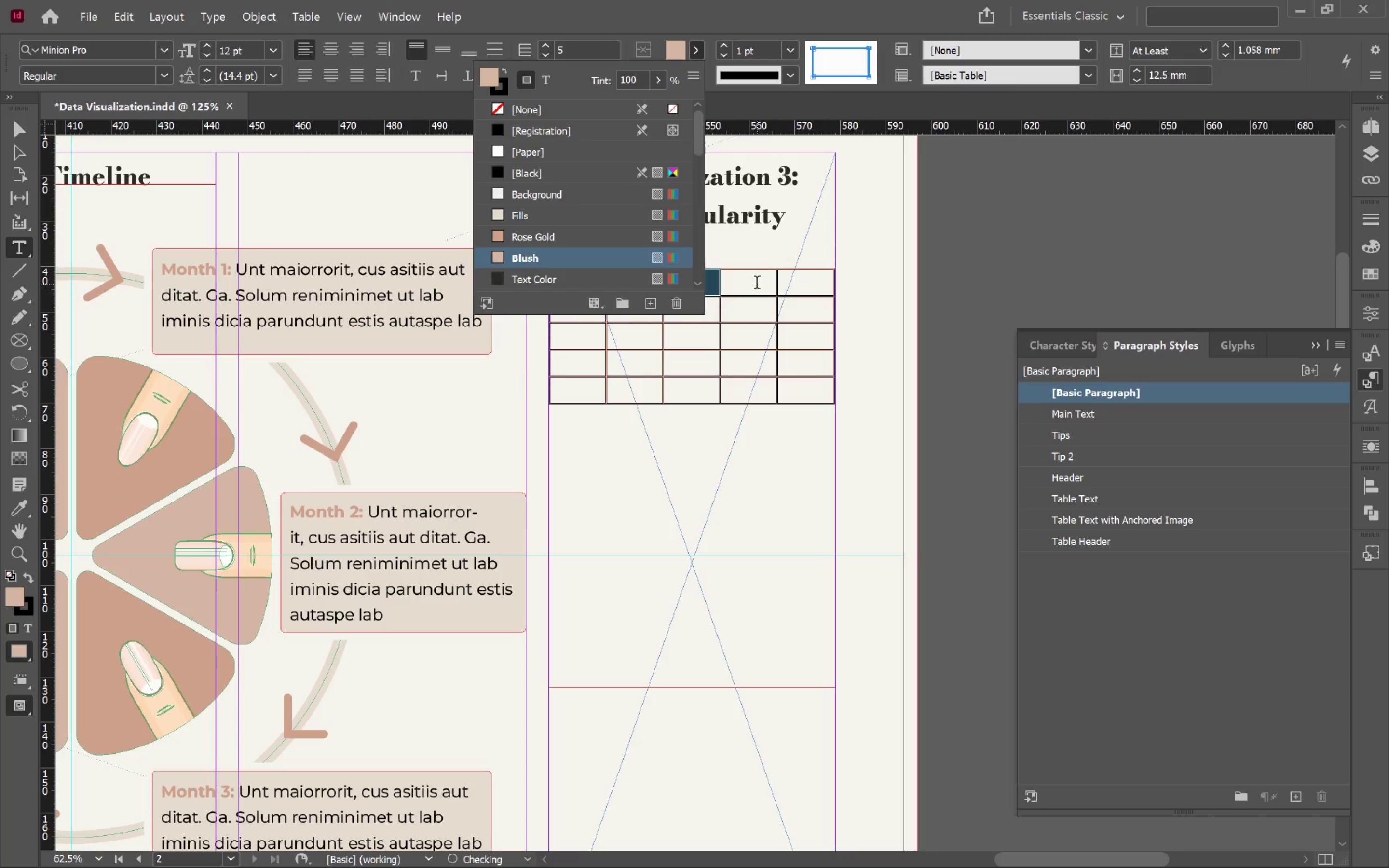 
left_click([757, 285])
 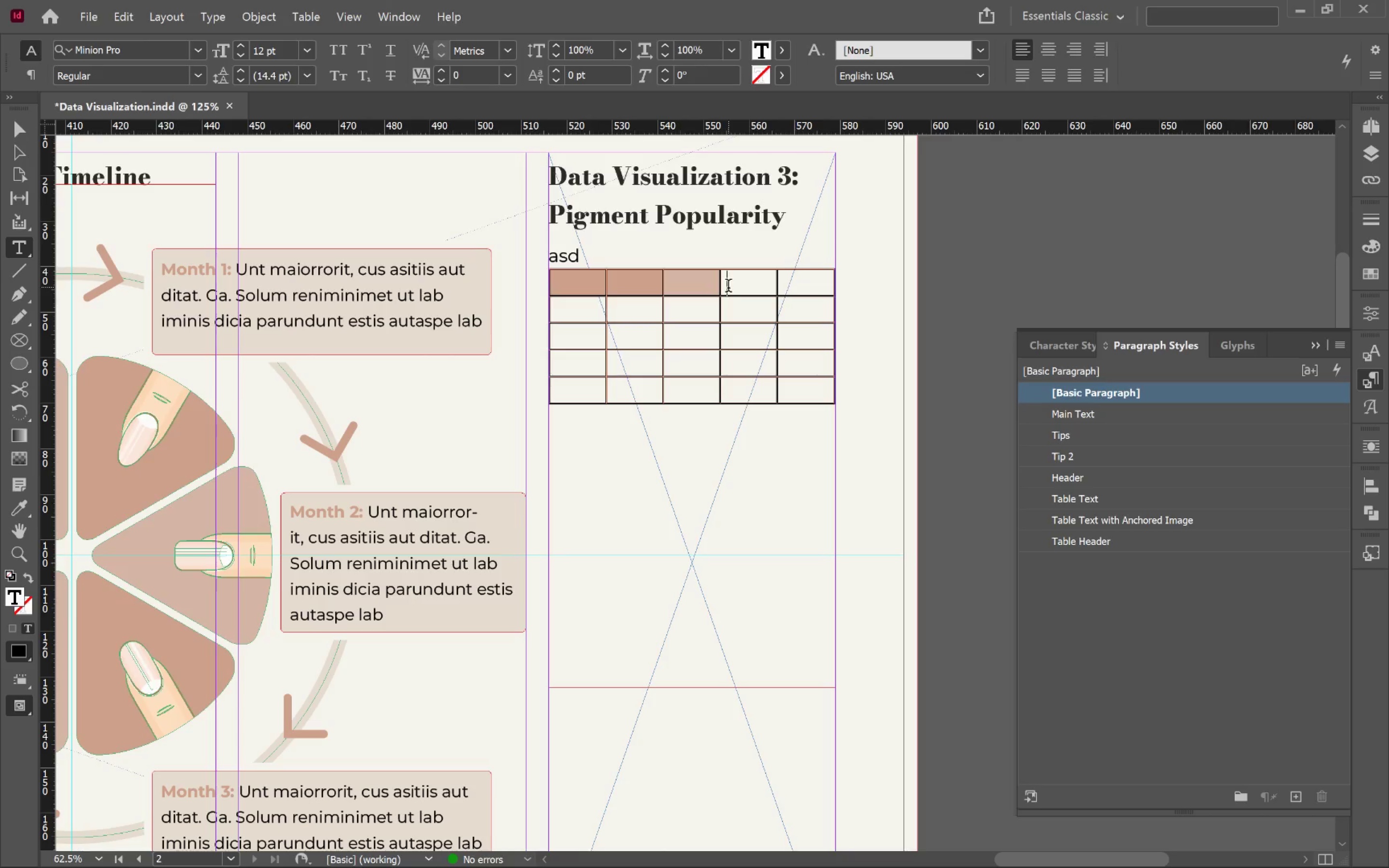 
left_click_drag(start_coordinate=[728, 287], to_coordinate=[748, 314])
 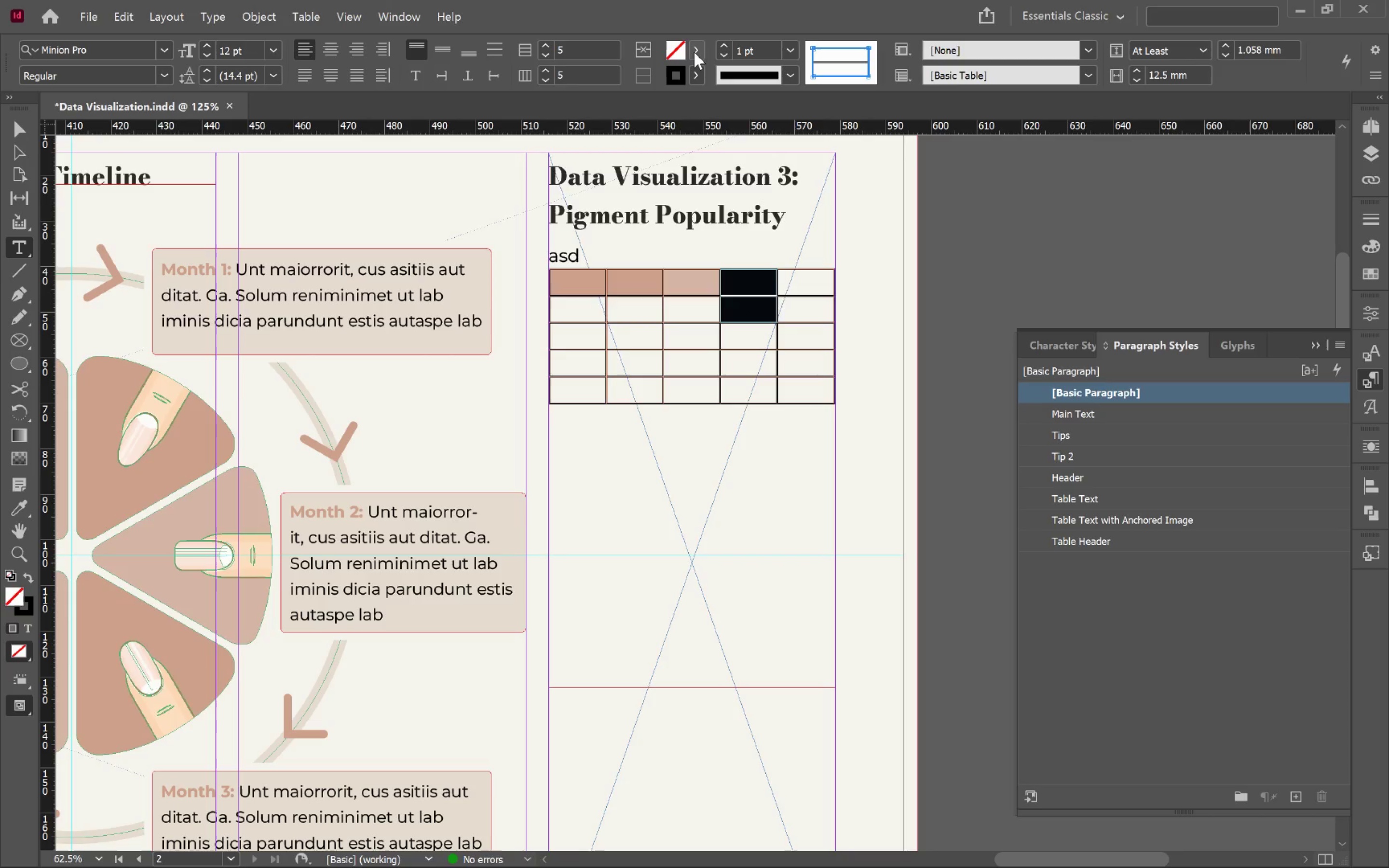 
left_click([694, 52])
 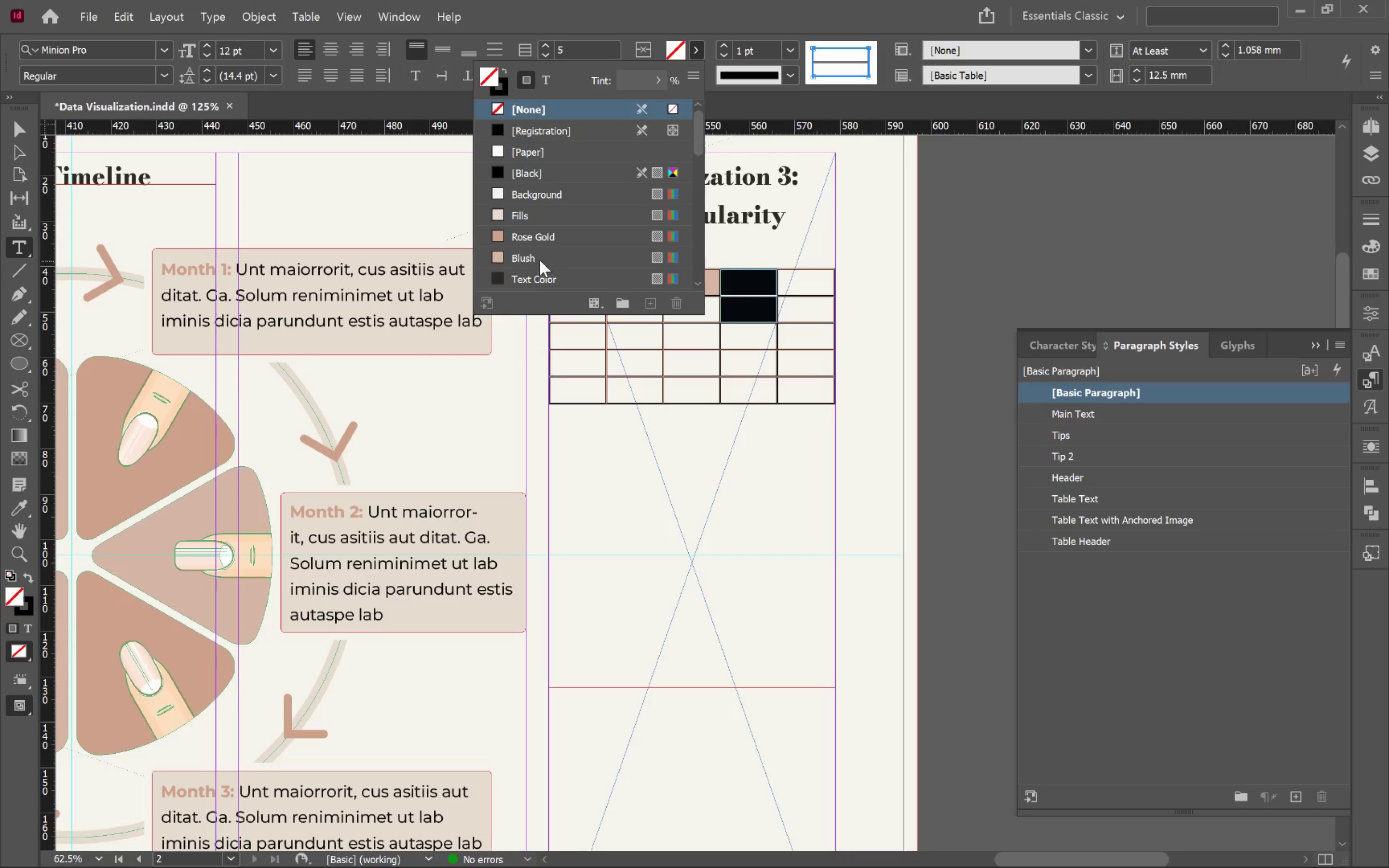 
left_click([540, 259])
 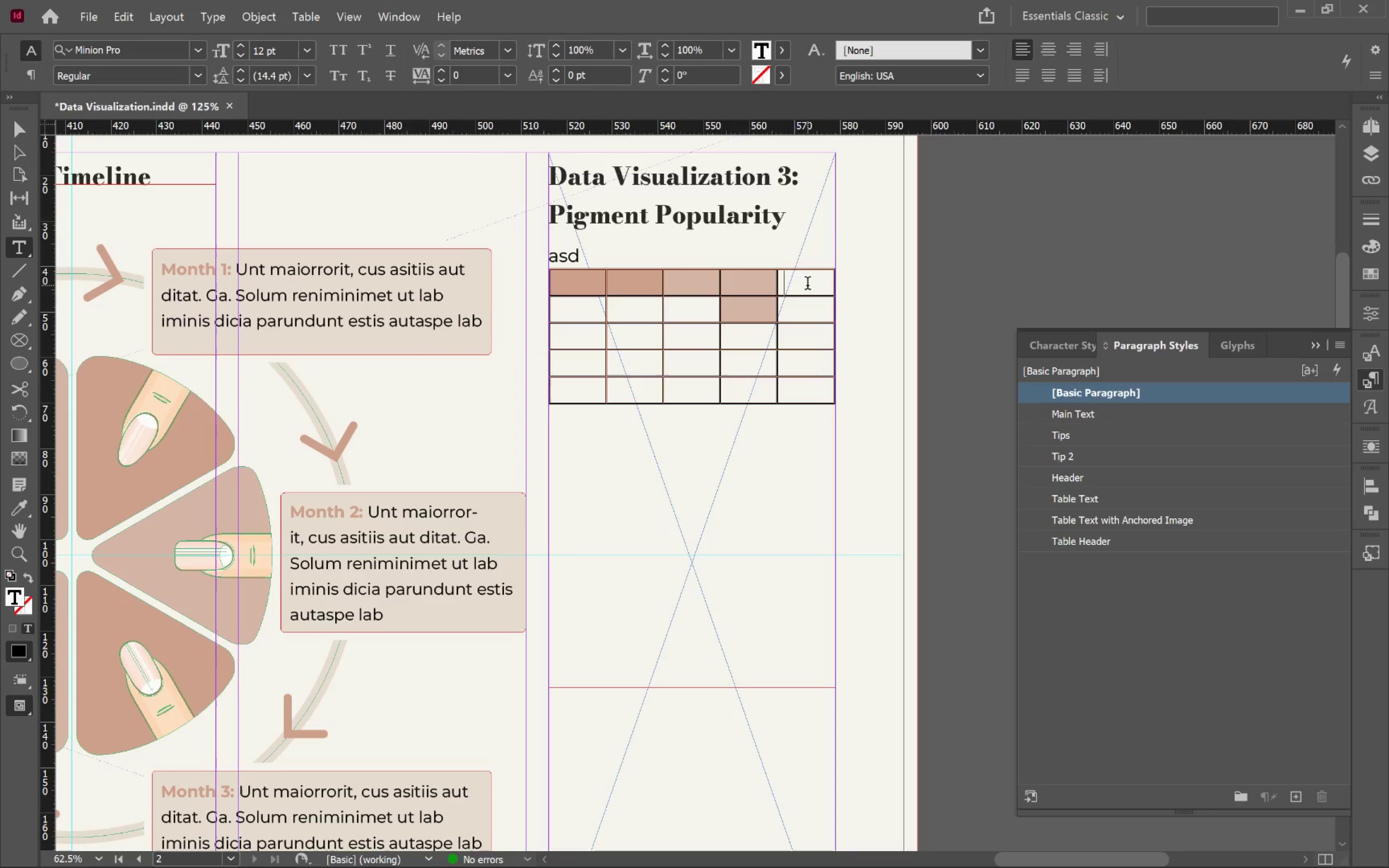 
left_click_drag(start_coordinate=[805, 286], to_coordinate=[816, 341])
 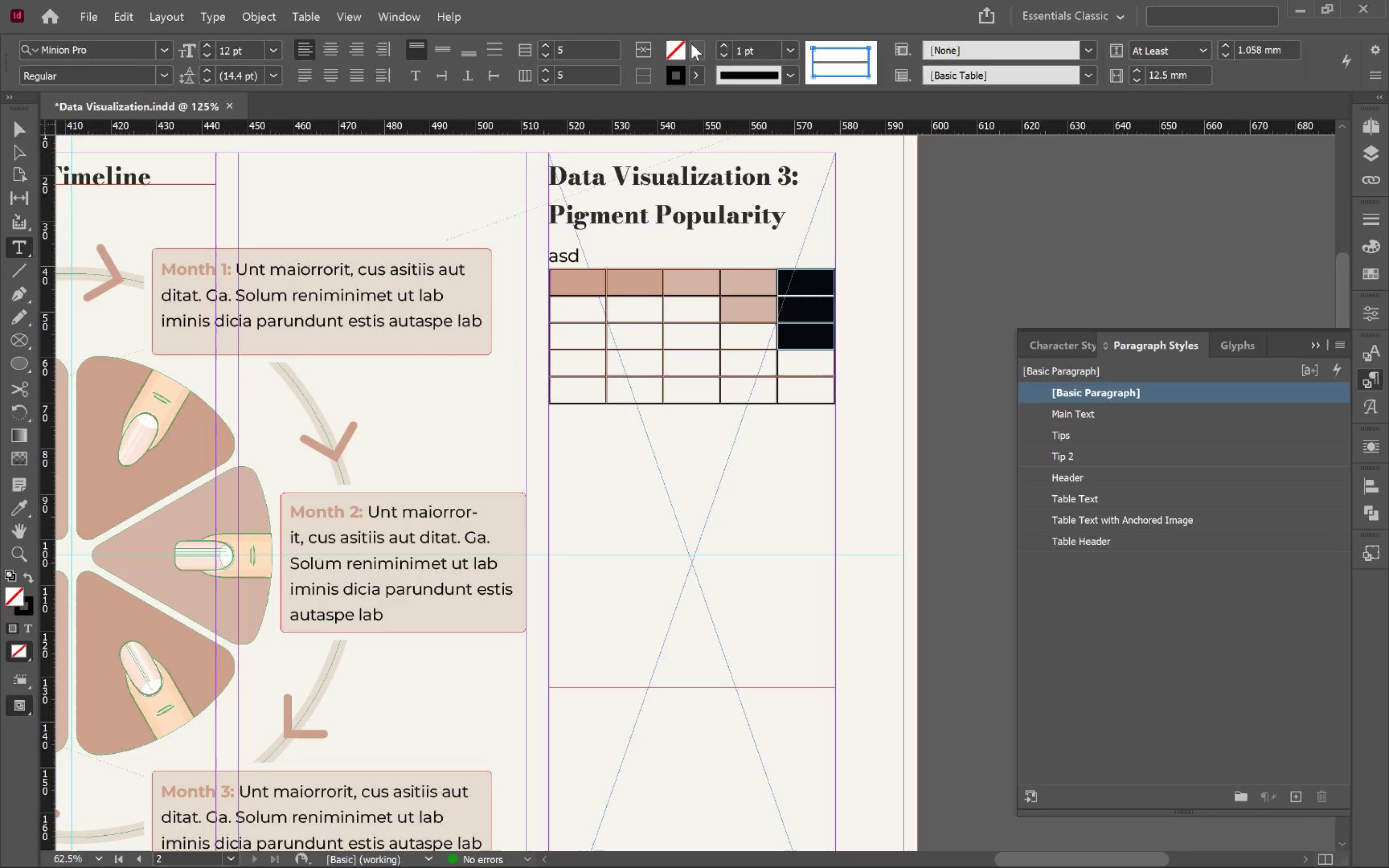 
left_click([695, 47])
 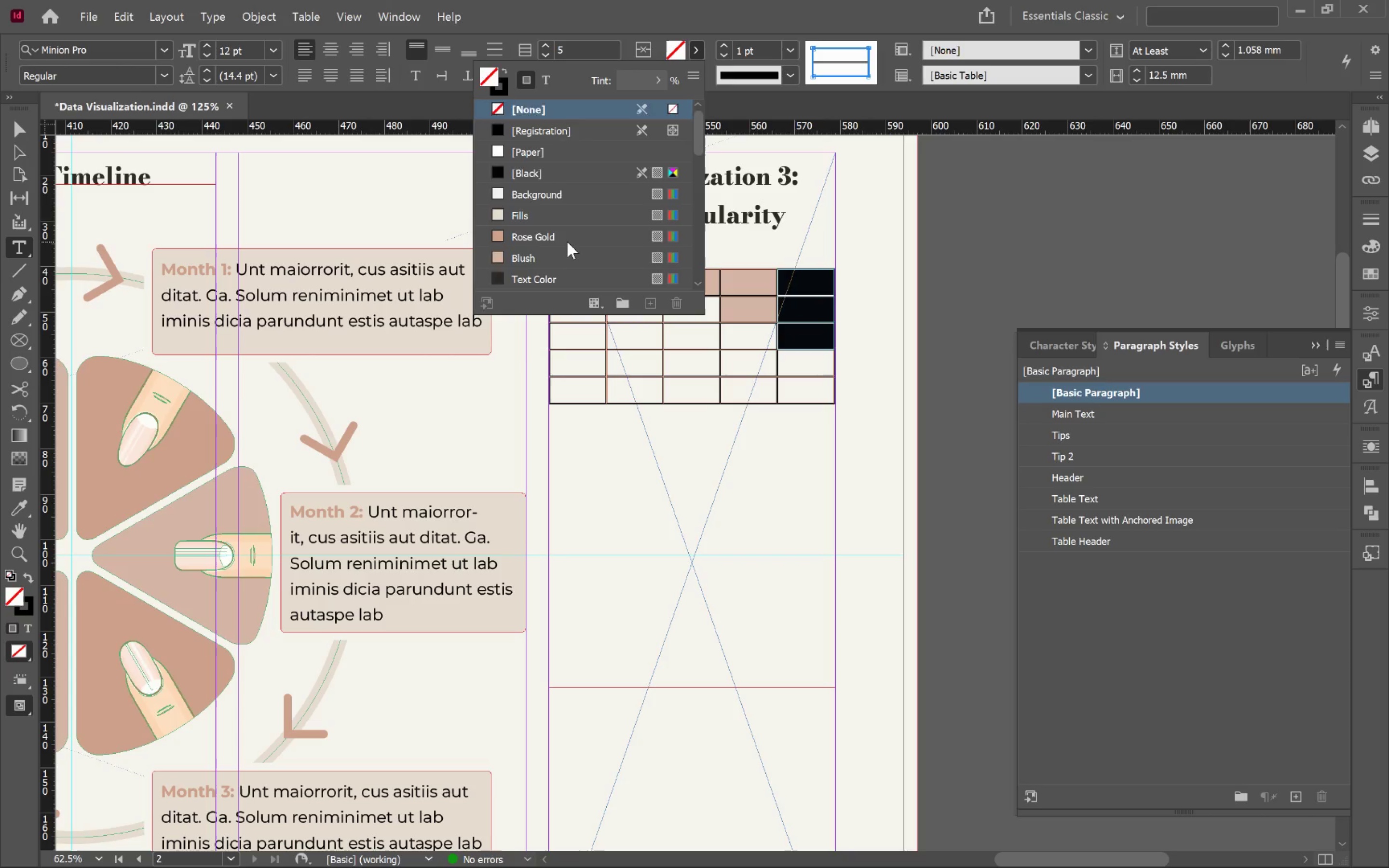 
scroll: coordinate [567, 242], scroll_direction: down, amount: 2.0
 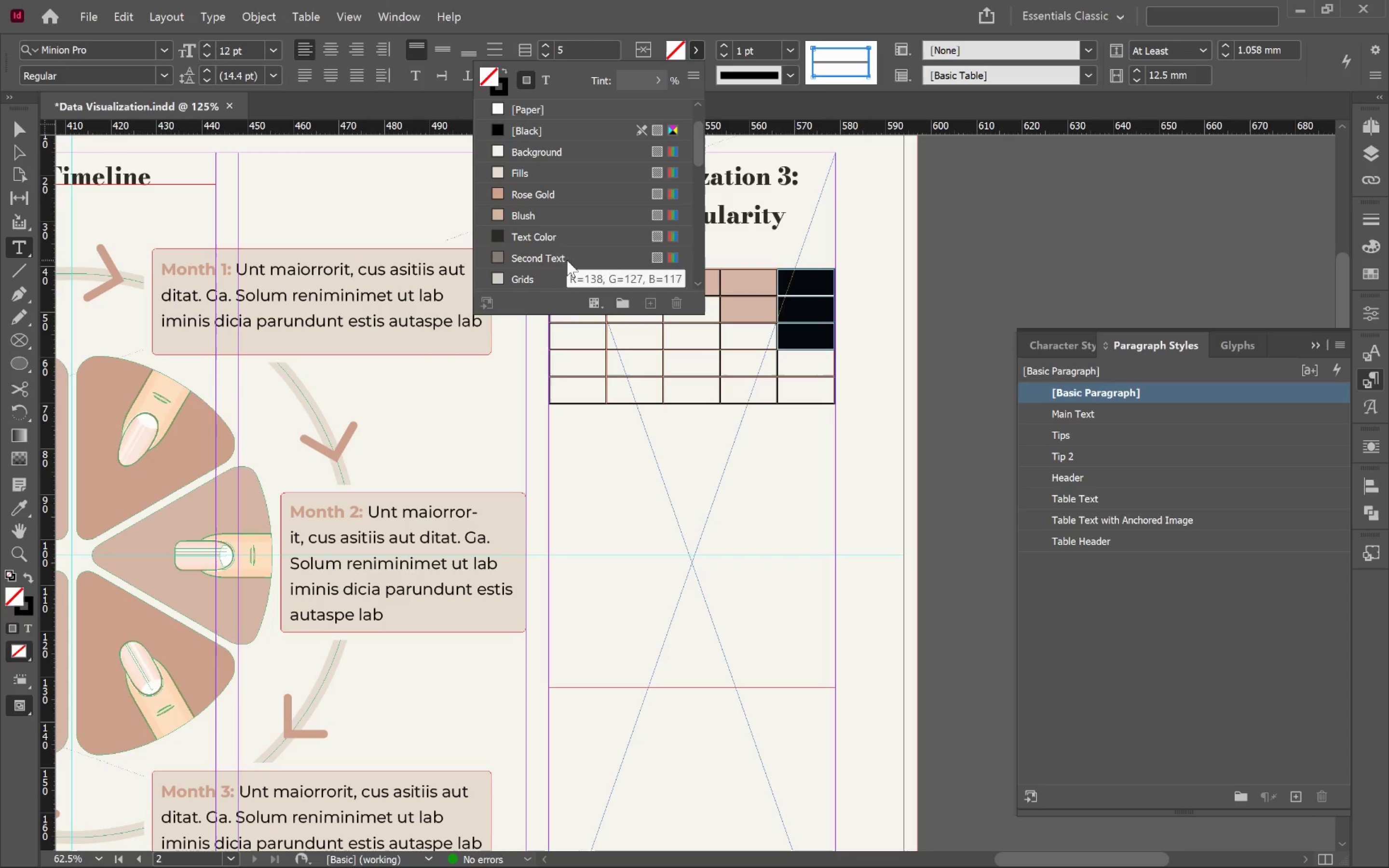 
left_click([567, 260])
 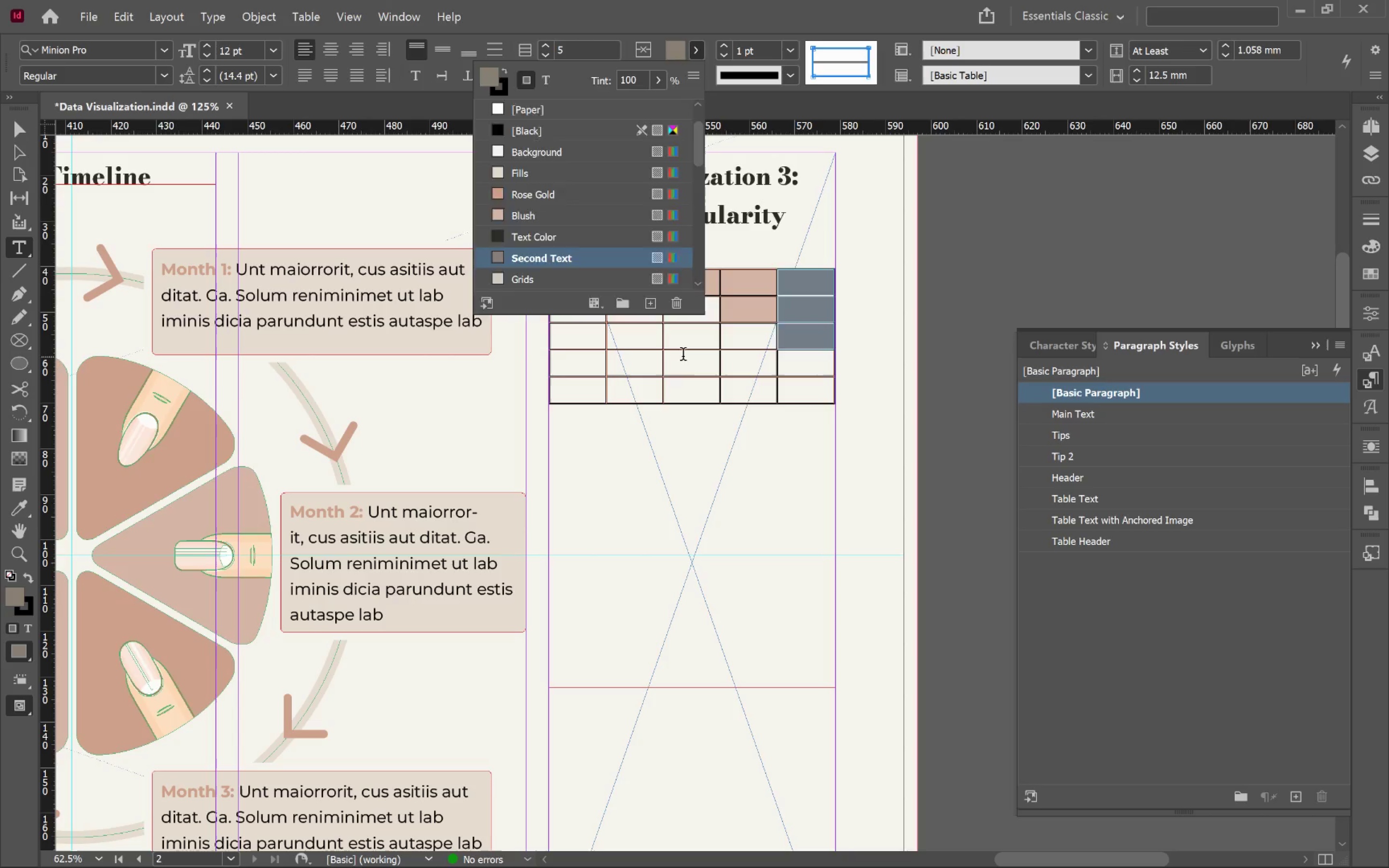 
left_click([683, 356])
 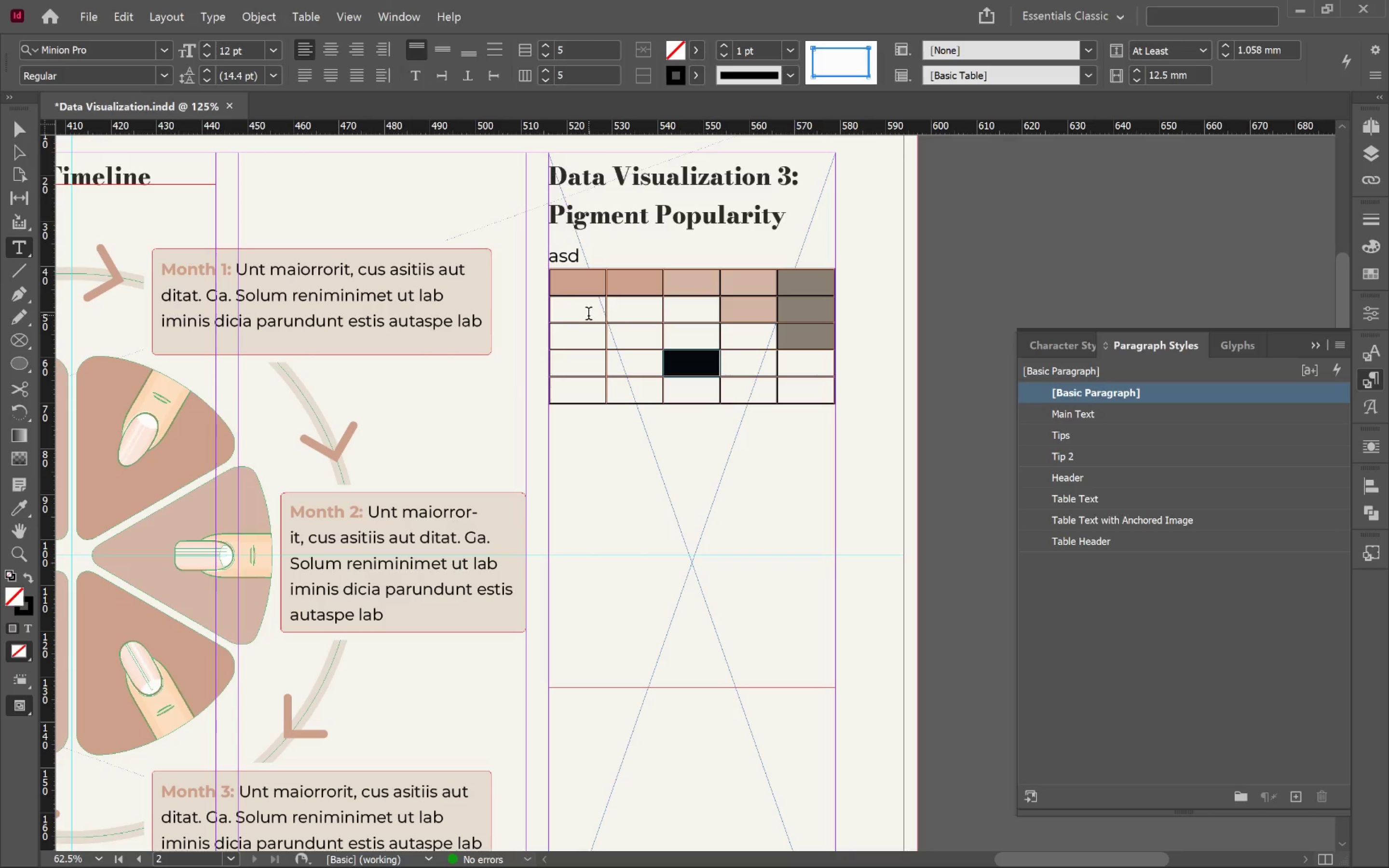 
left_click_drag(start_coordinate=[589, 315], to_coordinate=[687, 312])
 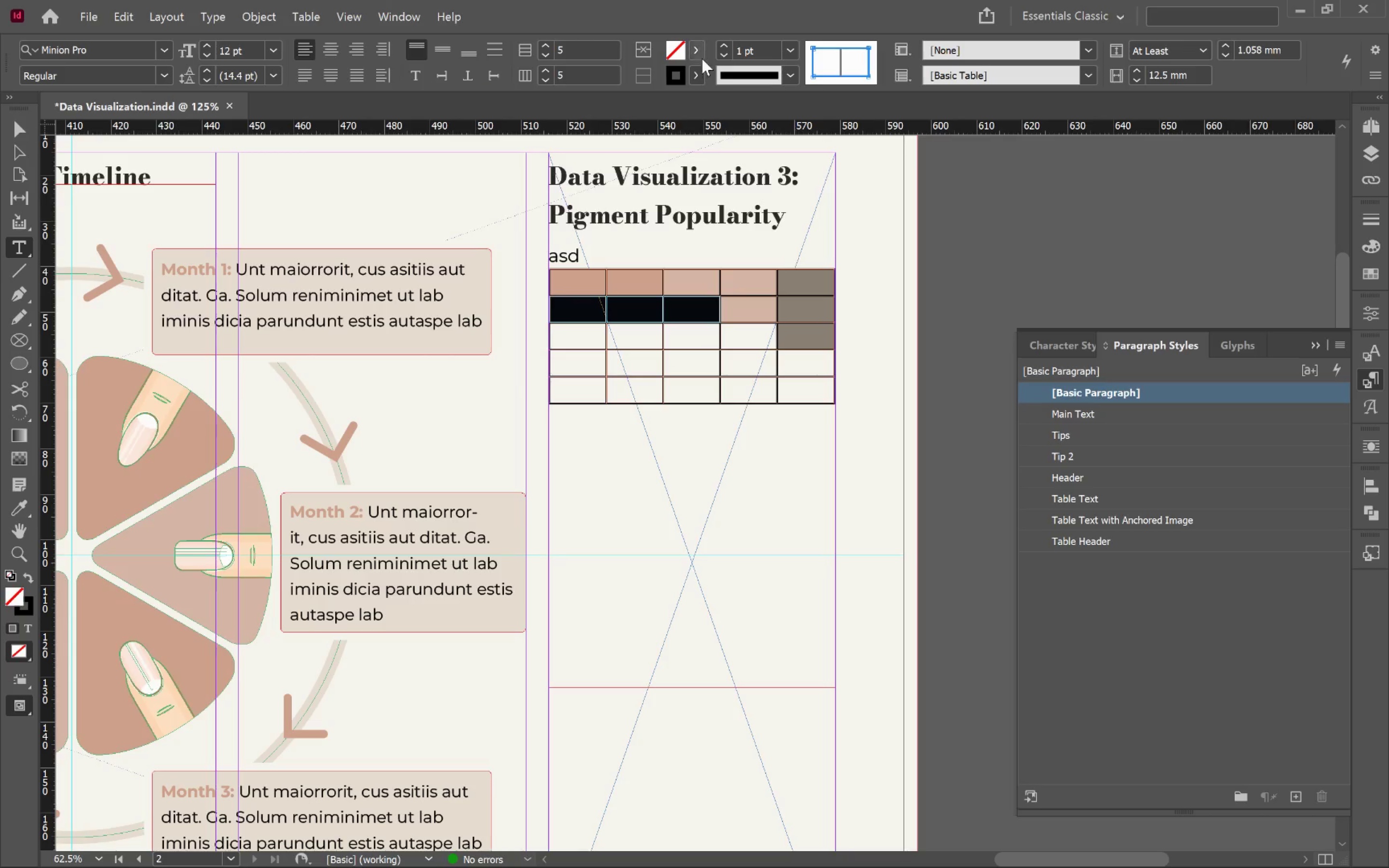 
left_click([702, 58])
 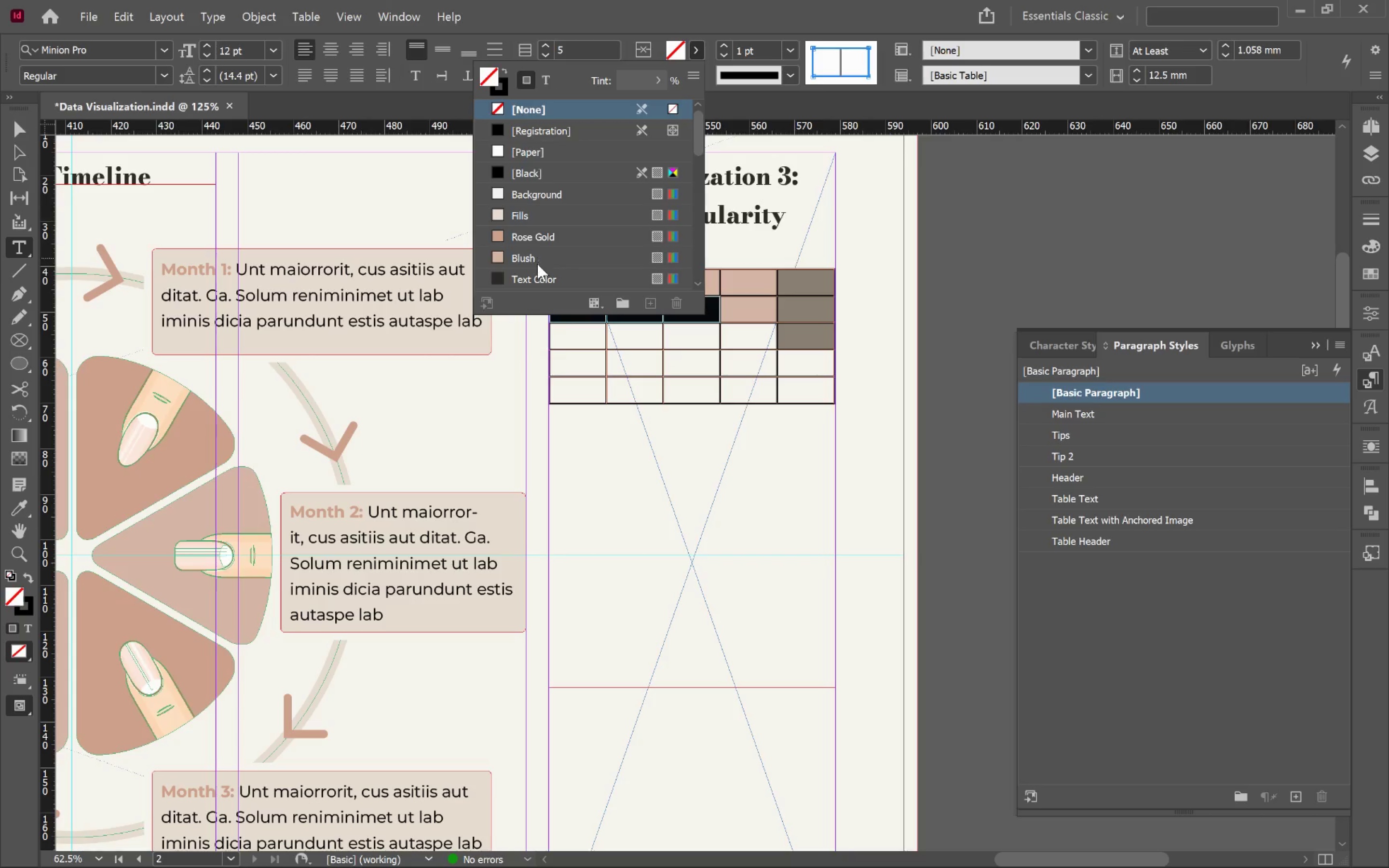 
left_click([536, 275])
 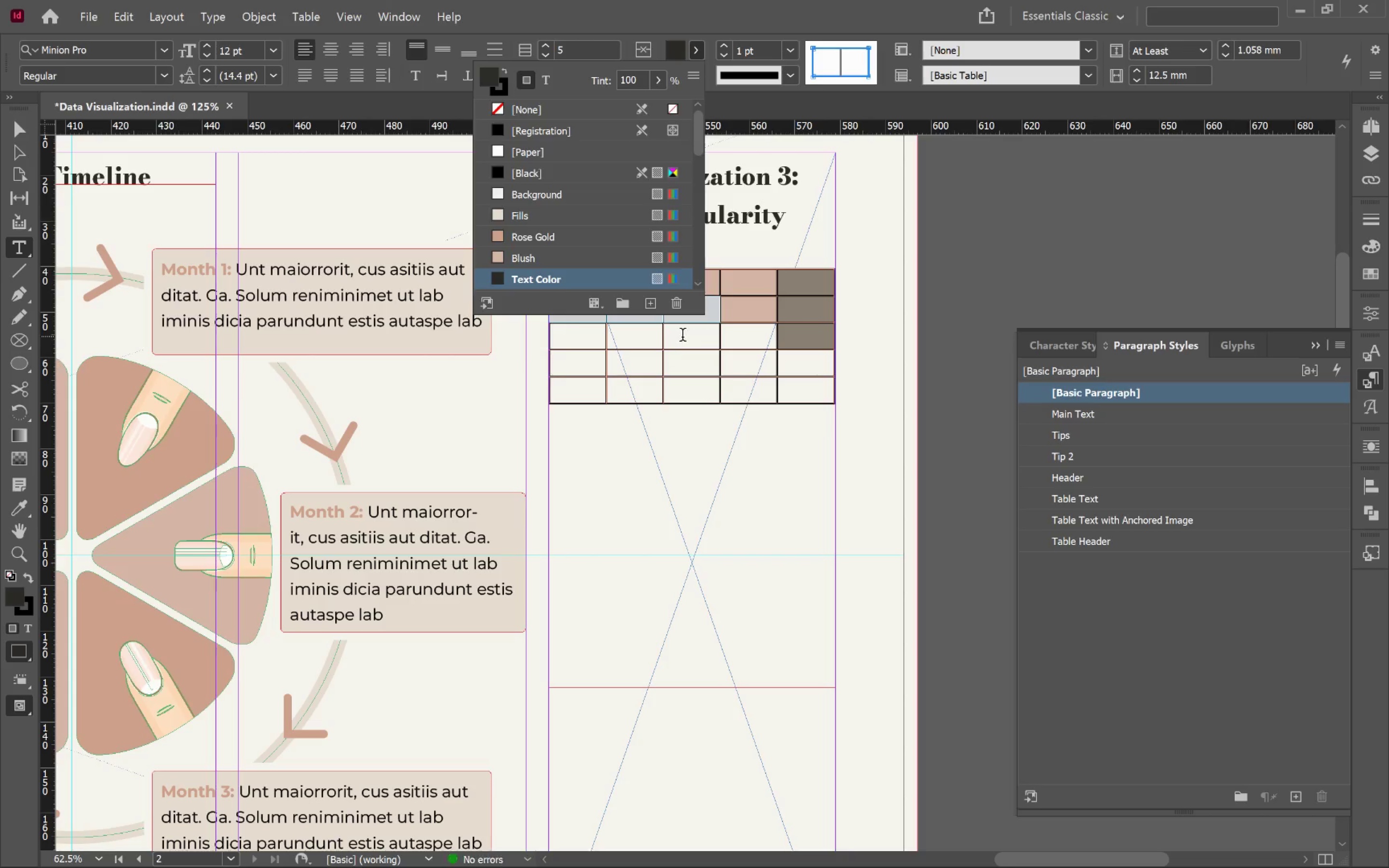 
left_click([682, 337])
 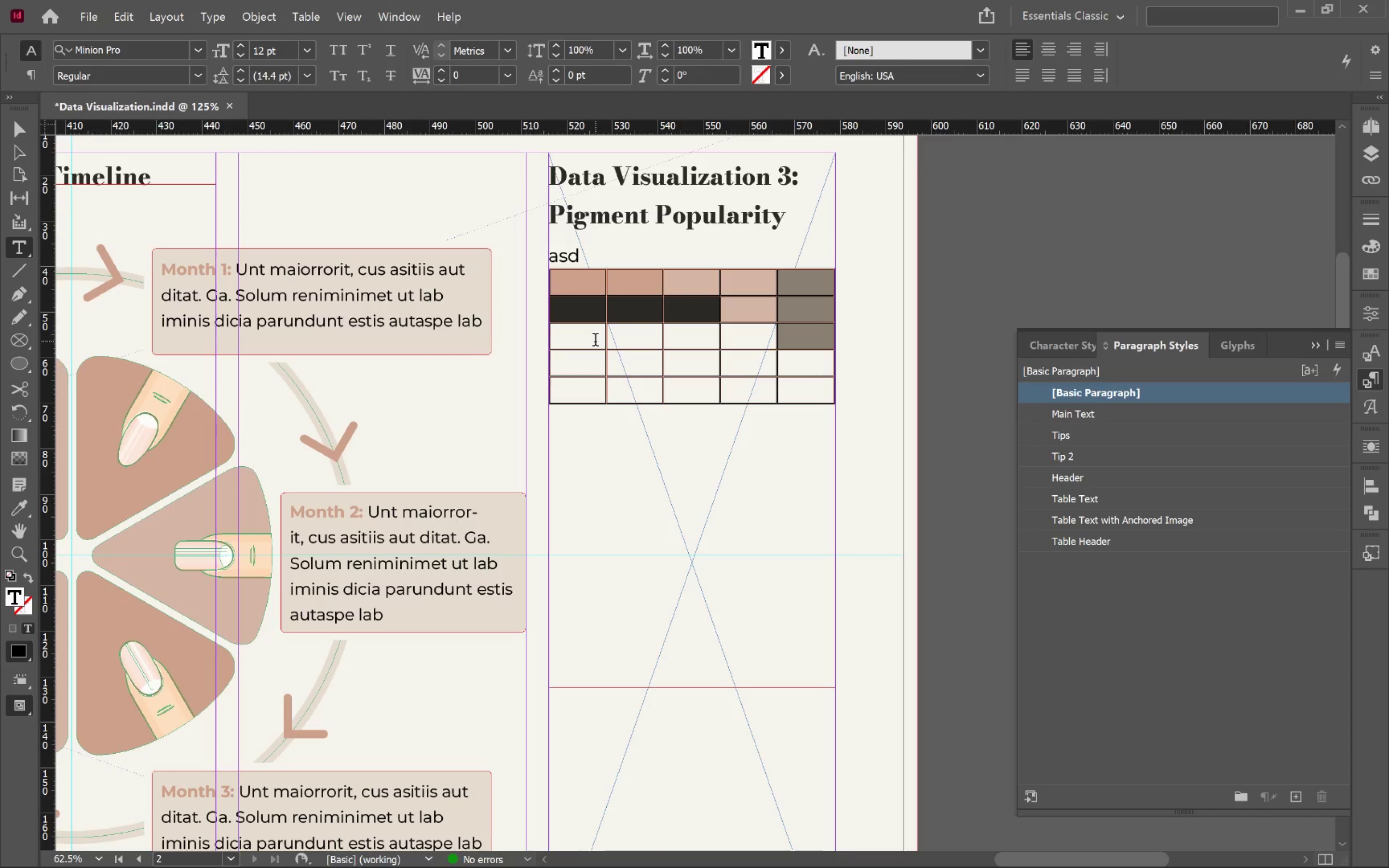 
left_click_drag(start_coordinate=[595, 341], to_coordinate=[590, 362])
 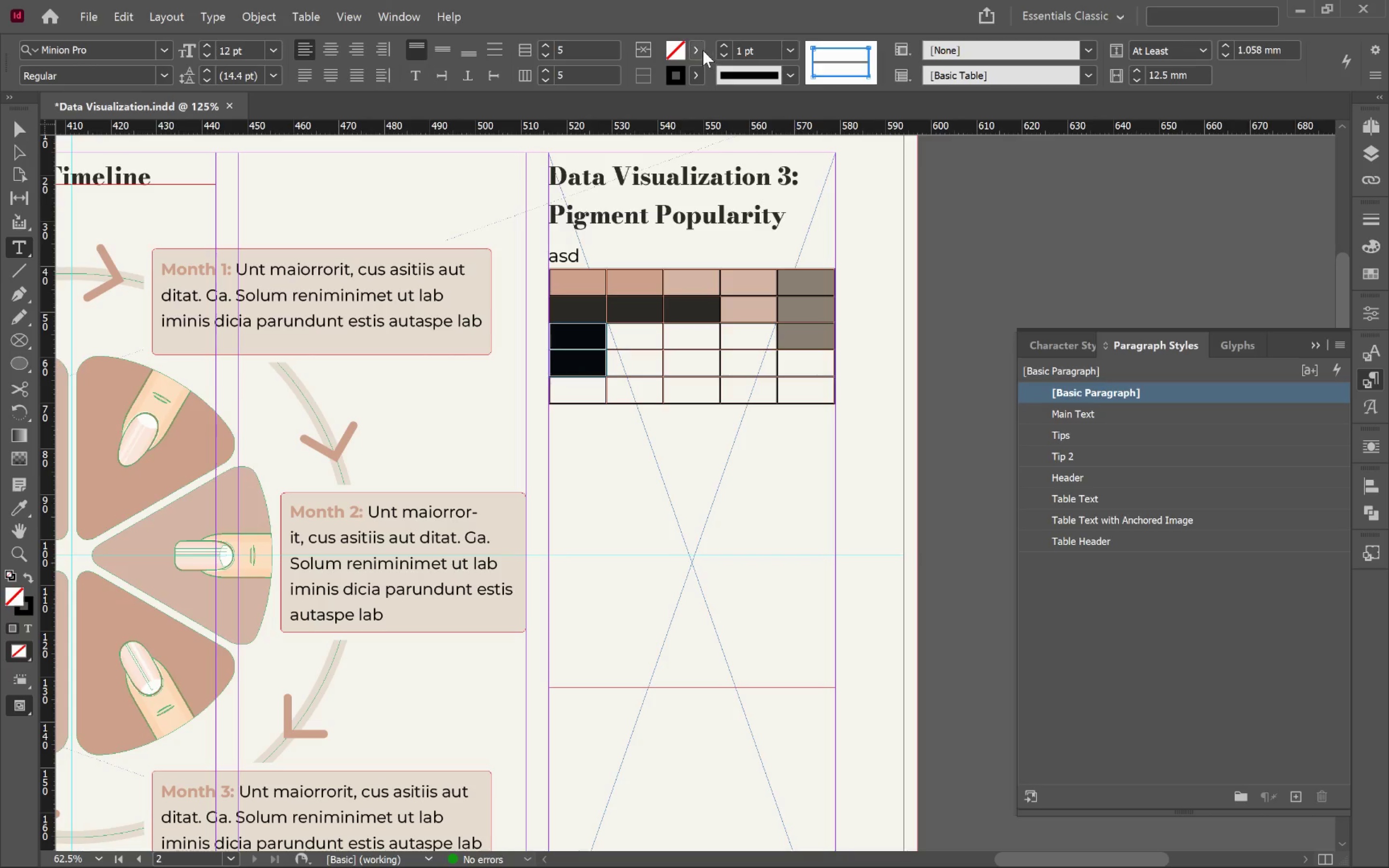 
left_click([701, 49])
 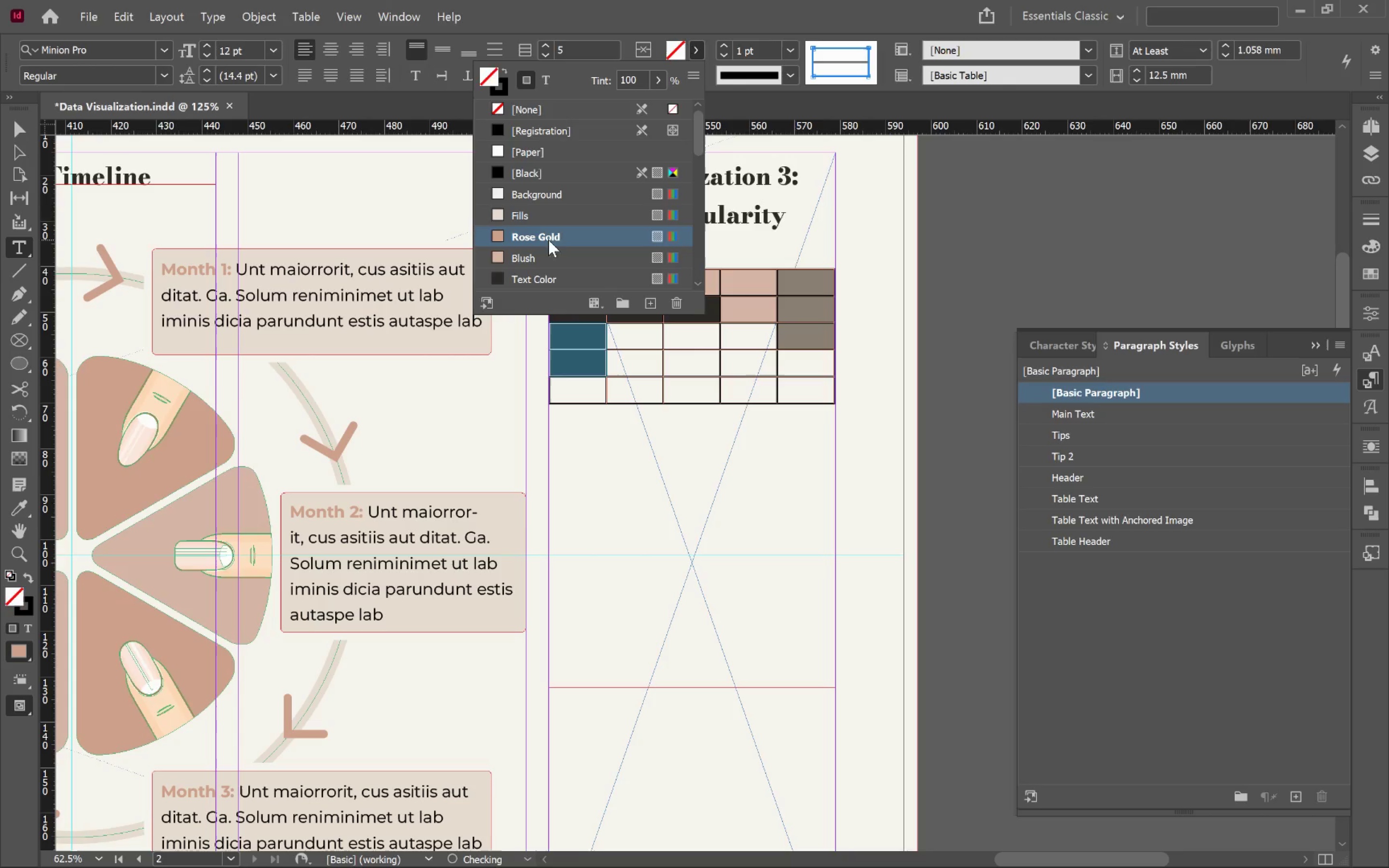 
left_click([630, 340])
 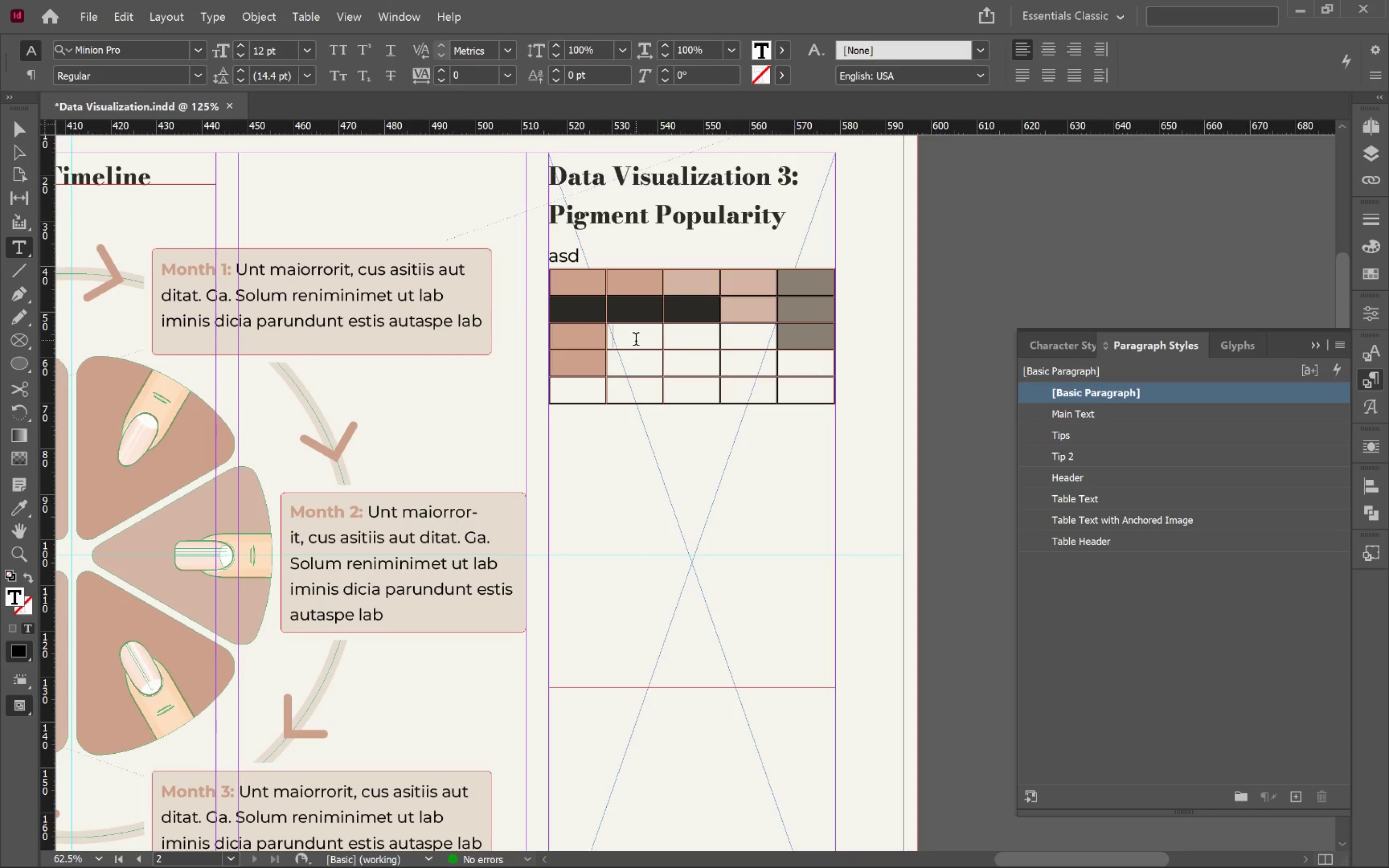 
left_click_drag(start_coordinate=[635, 340], to_coordinate=[640, 363])
 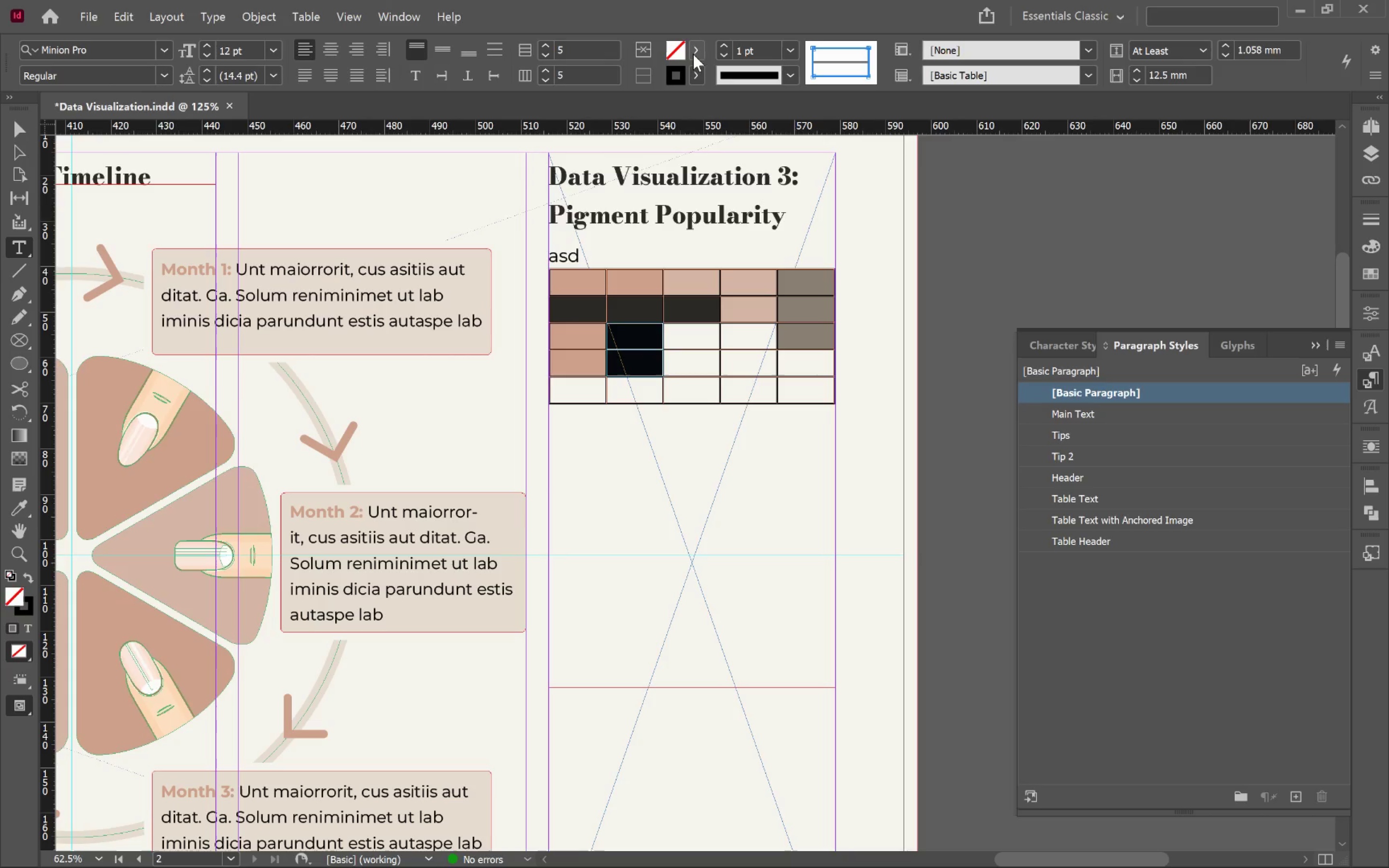 
left_click([694, 53])
 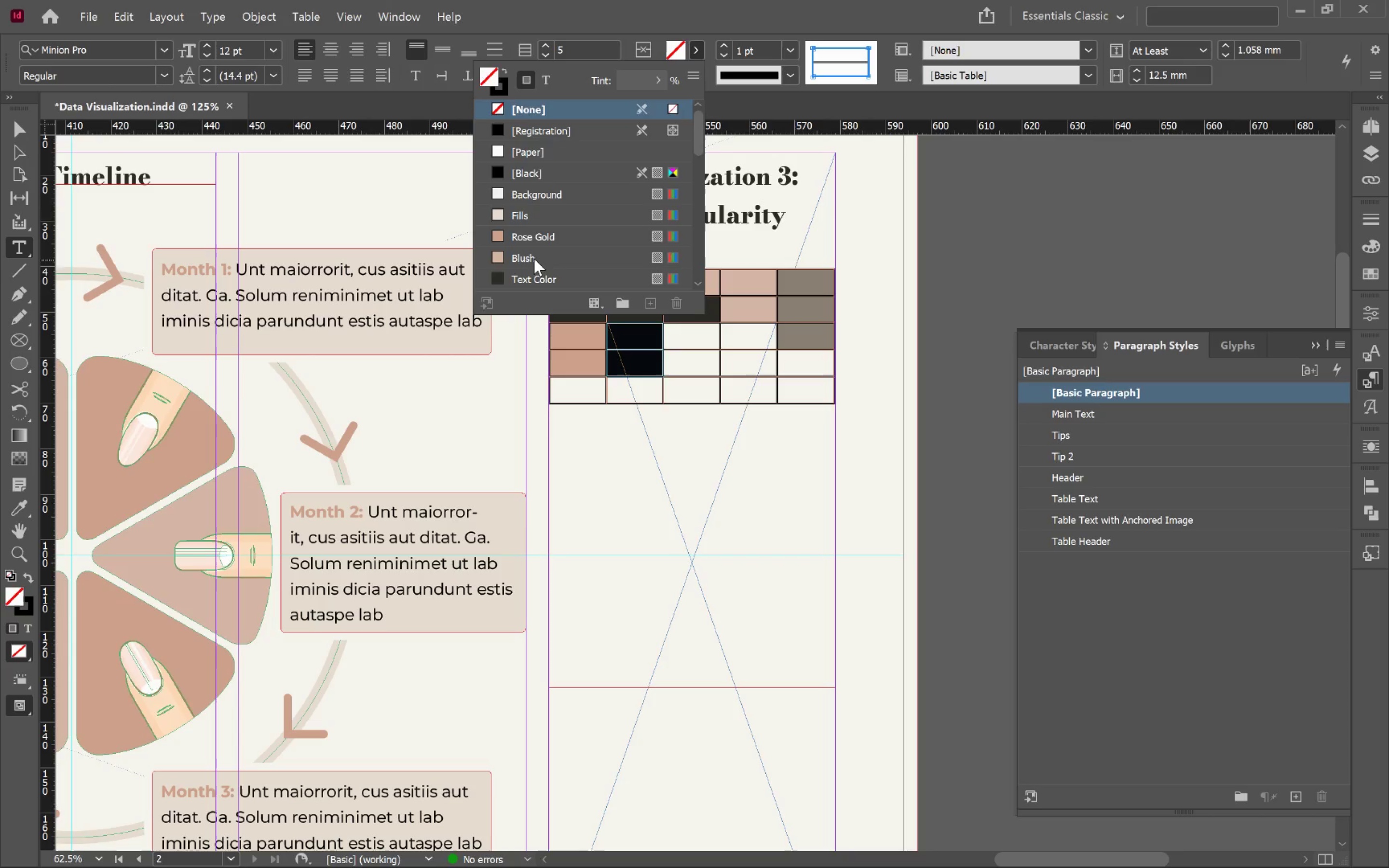 
left_click([533, 257])
 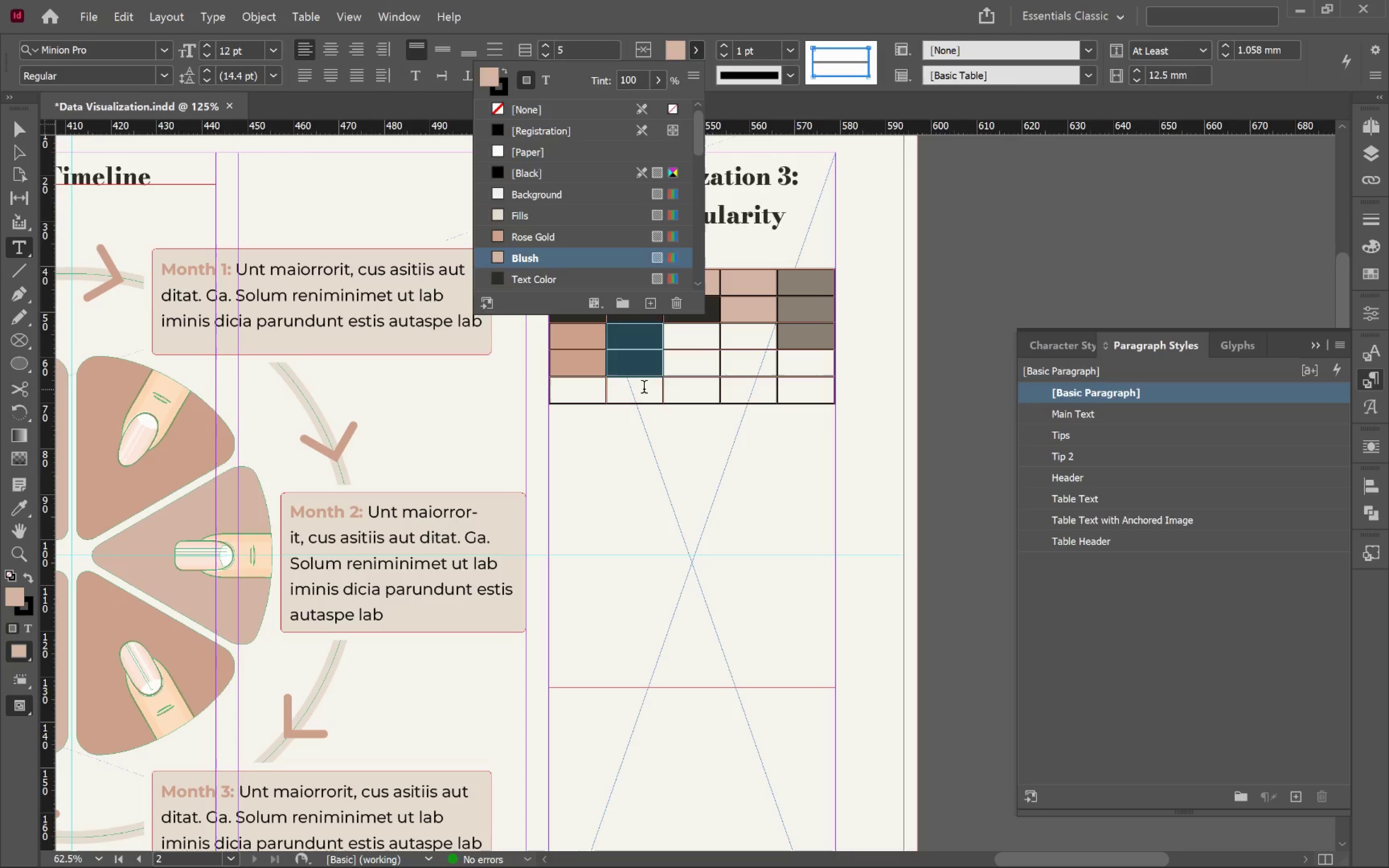 
left_click([643, 389])
 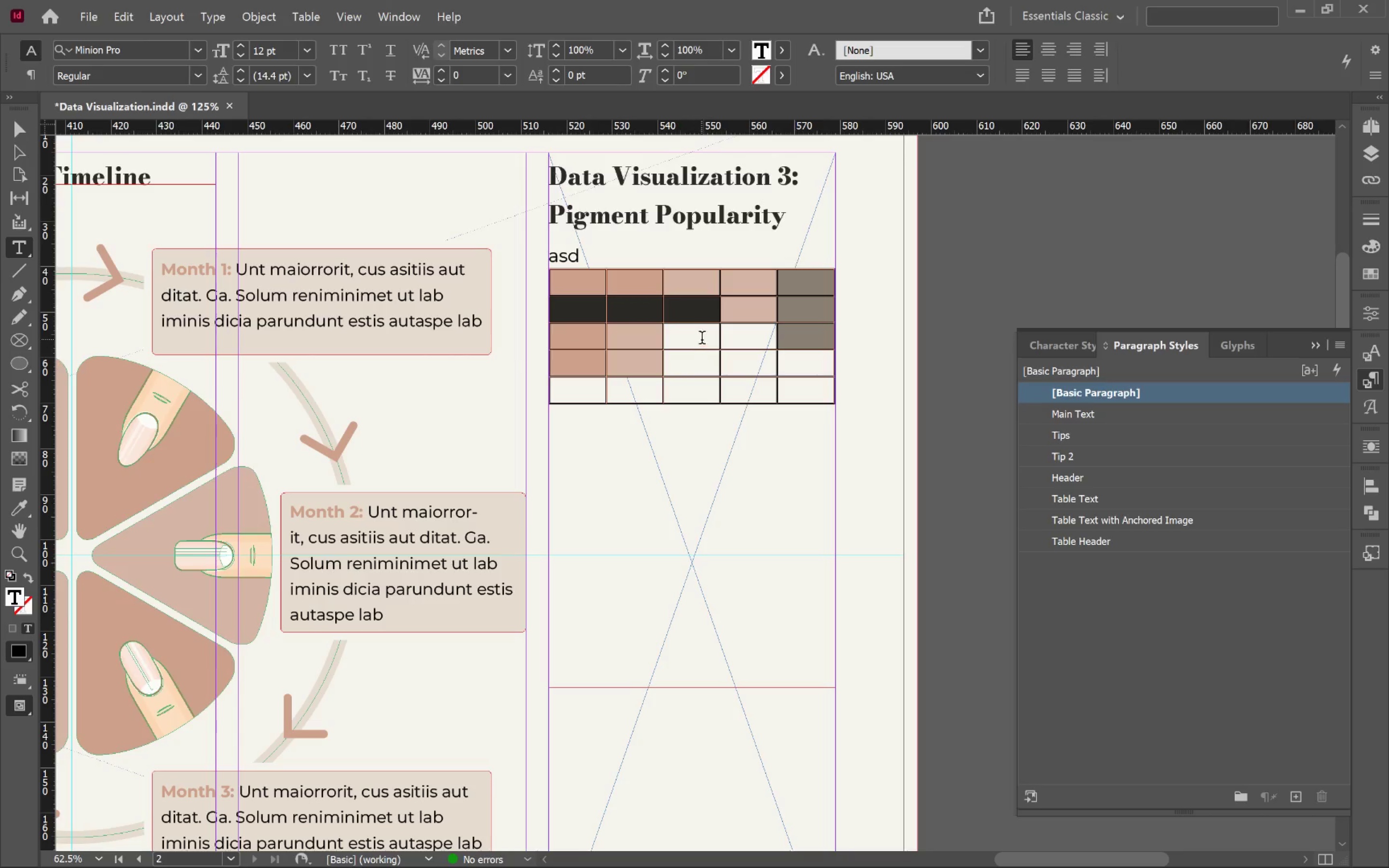 
left_click_drag(start_coordinate=[702, 339], to_coordinate=[703, 391])
 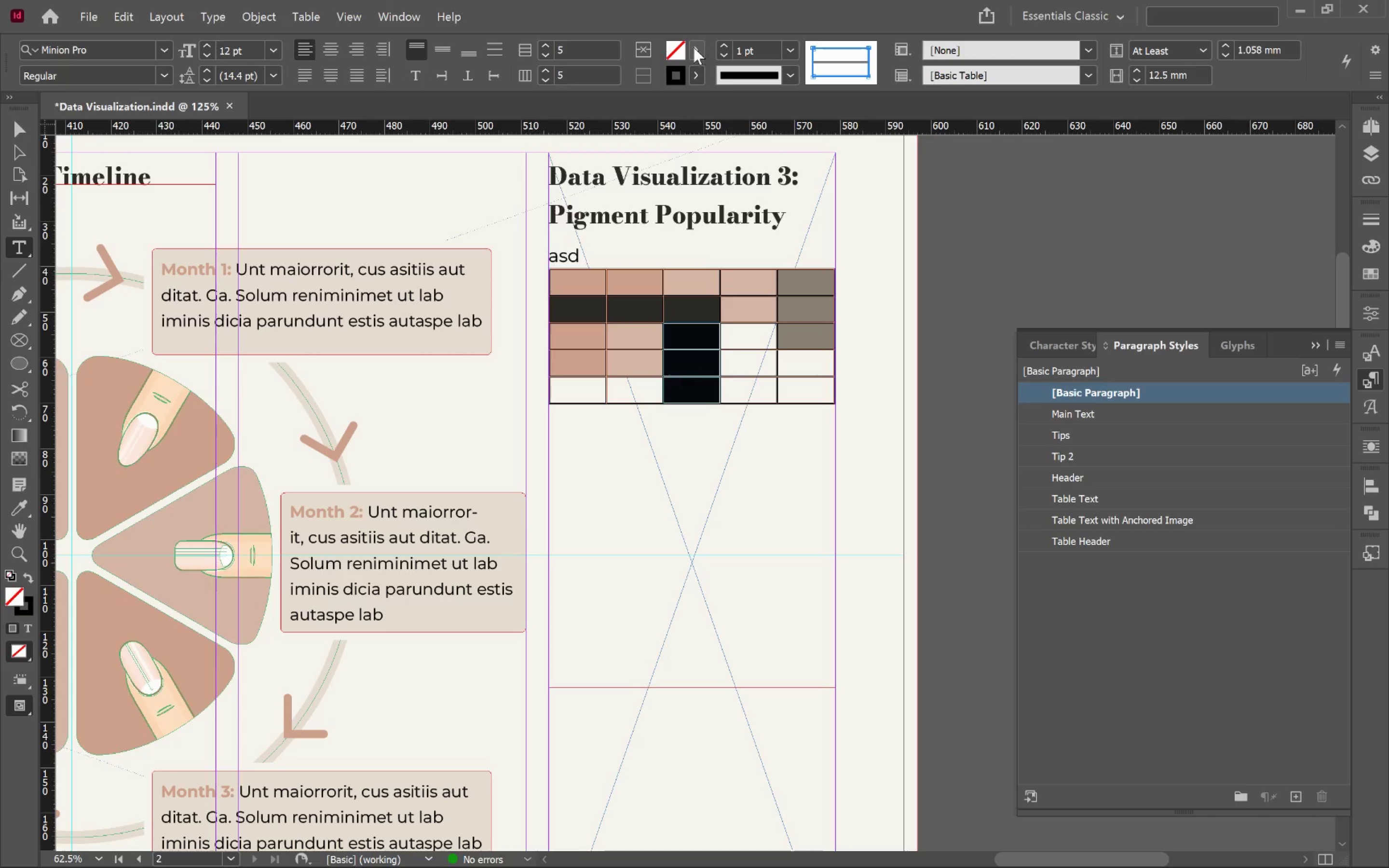 
left_click([694, 48])
 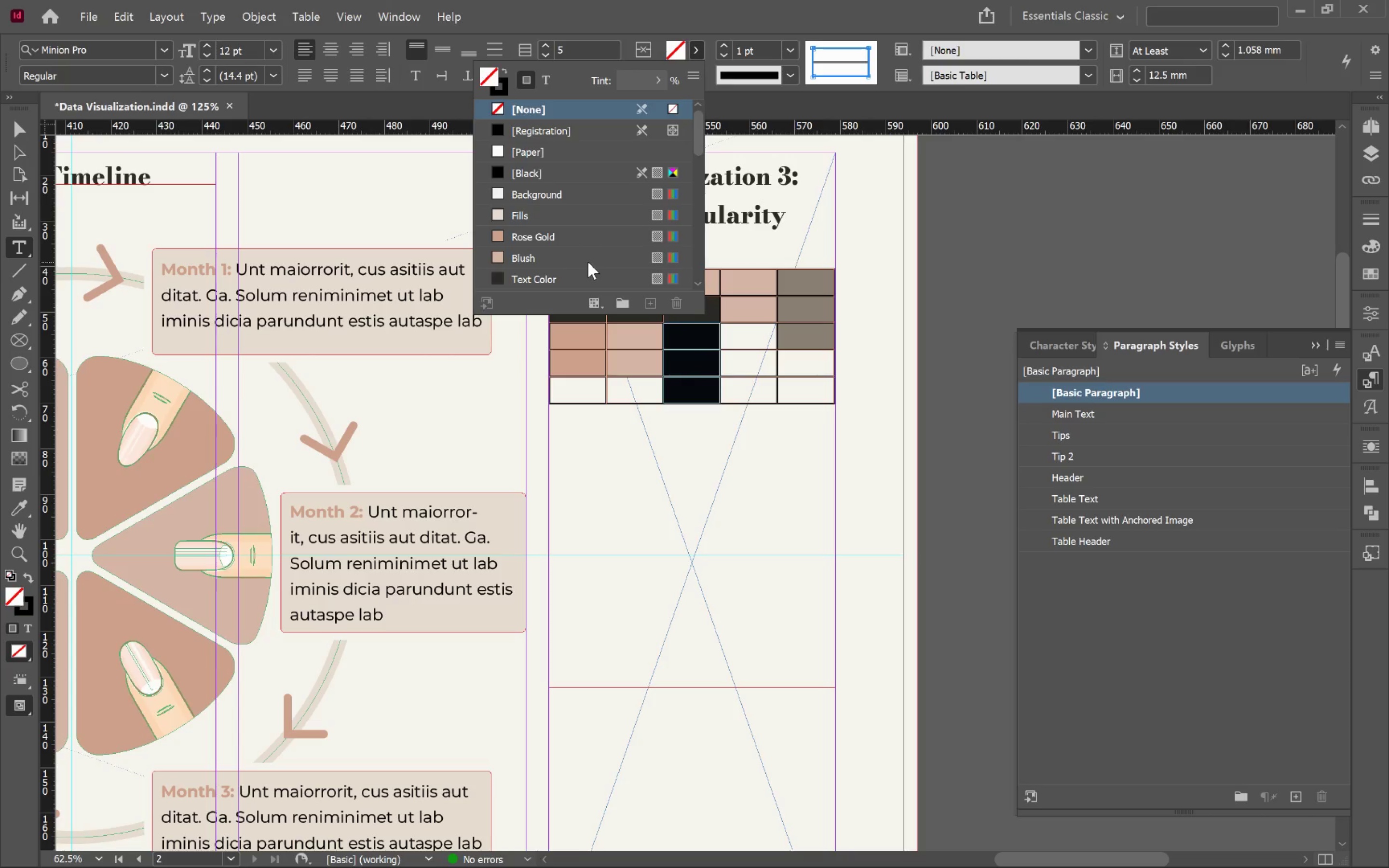 
scroll: coordinate [586, 264], scroll_direction: down, amount: 1.0
 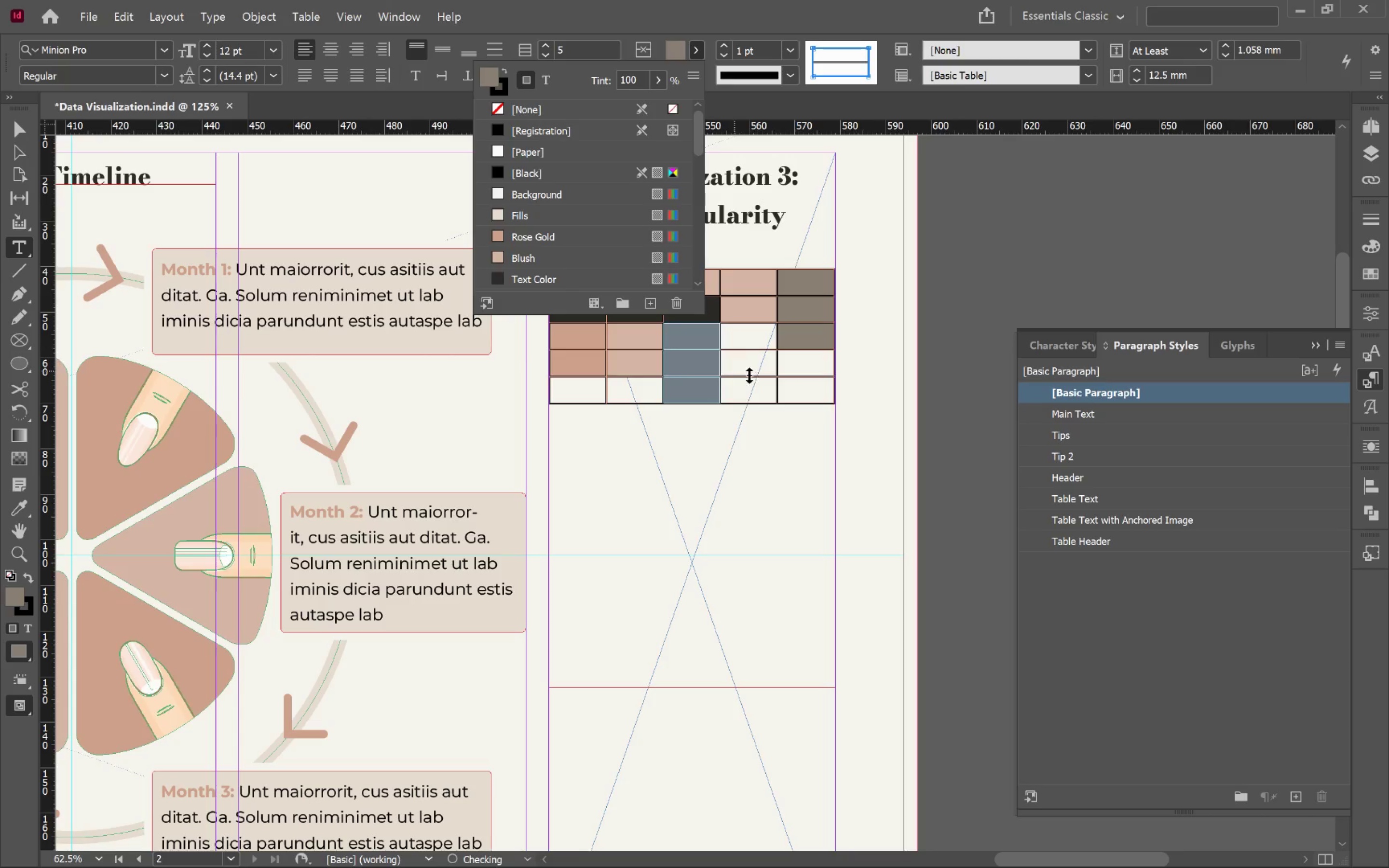 
left_click([750, 361])
 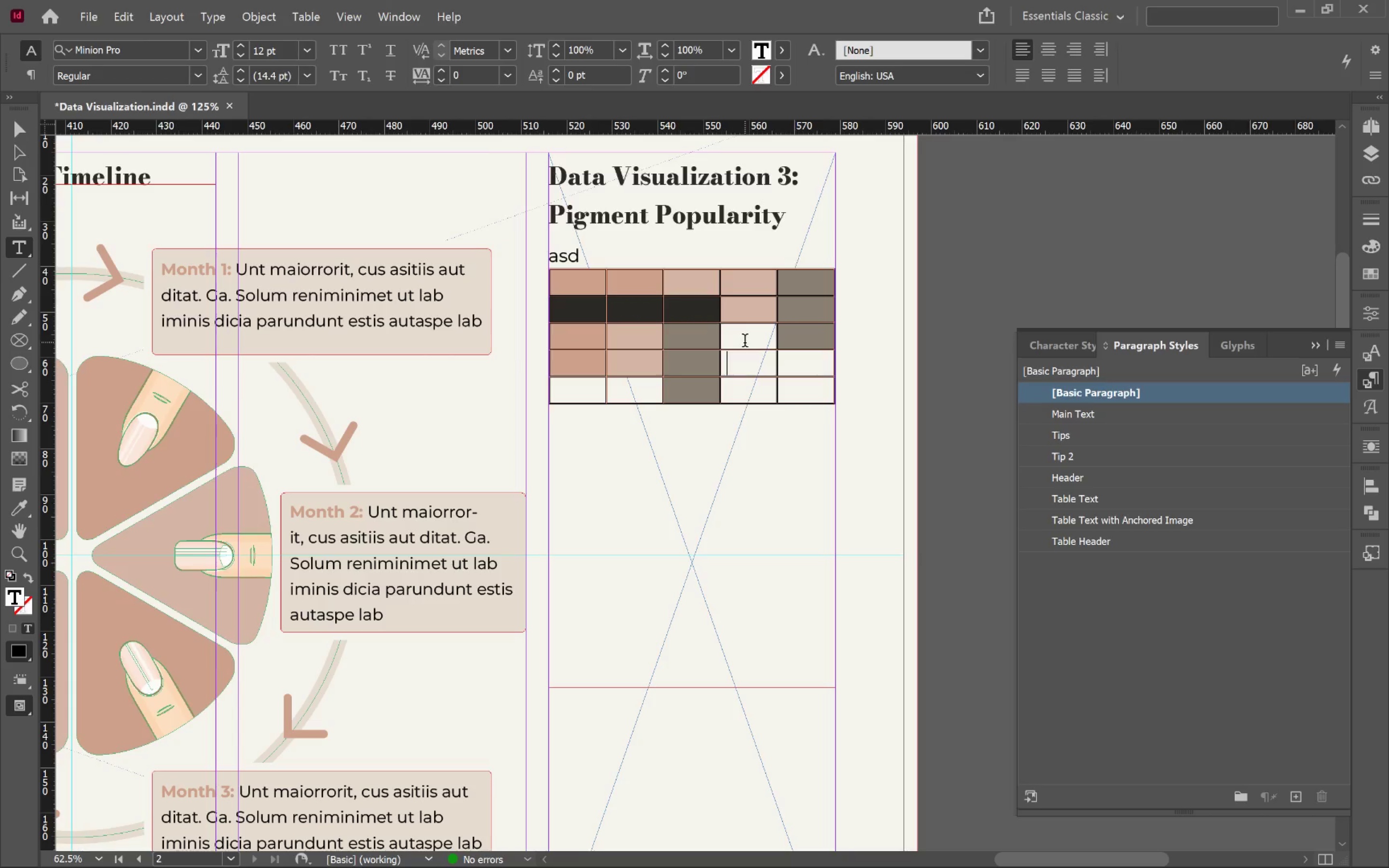 
left_click_drag(start_coordinate=[745, 342], to_coordinate=[750, 359])
 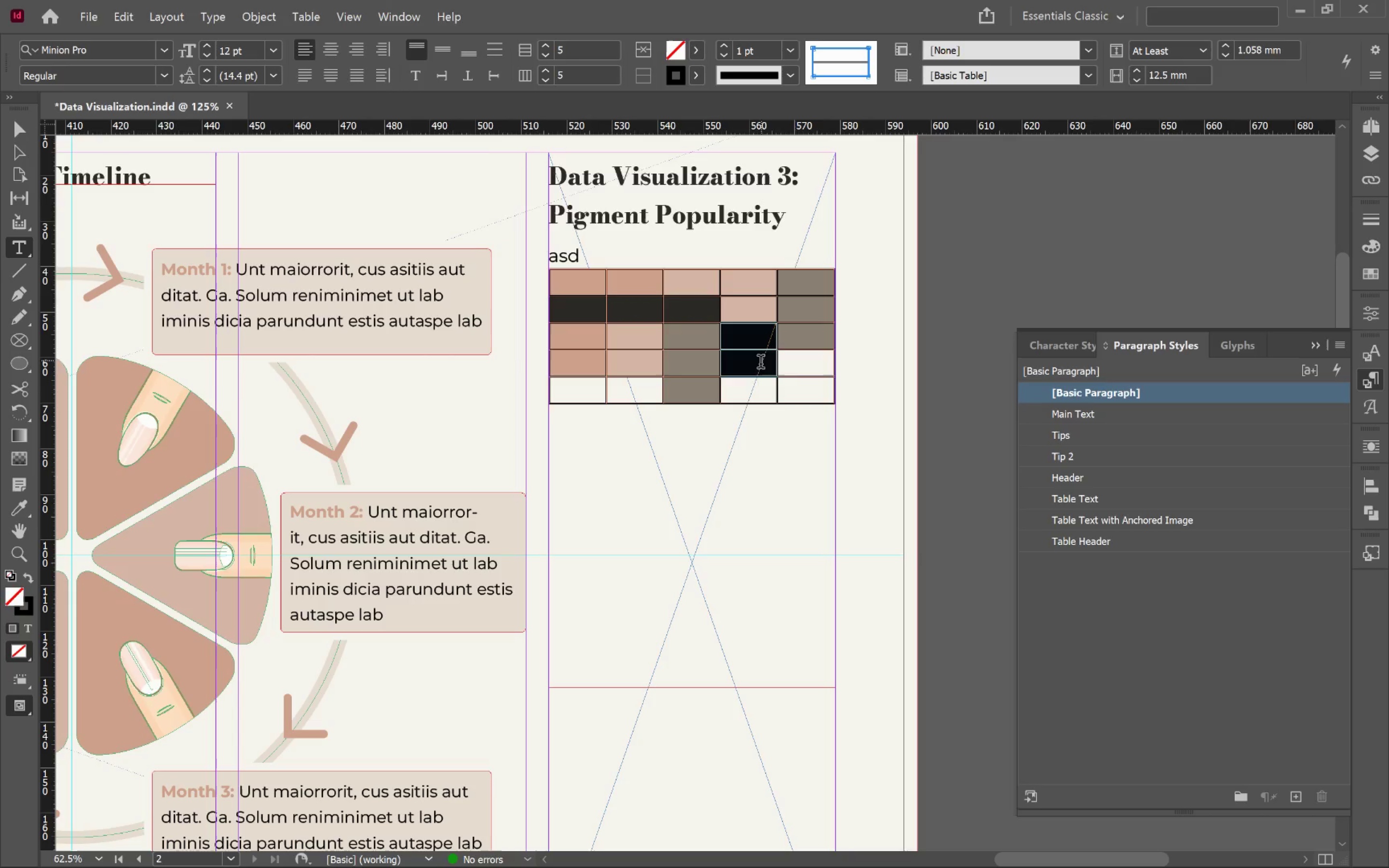 
left_click([760, 366])
 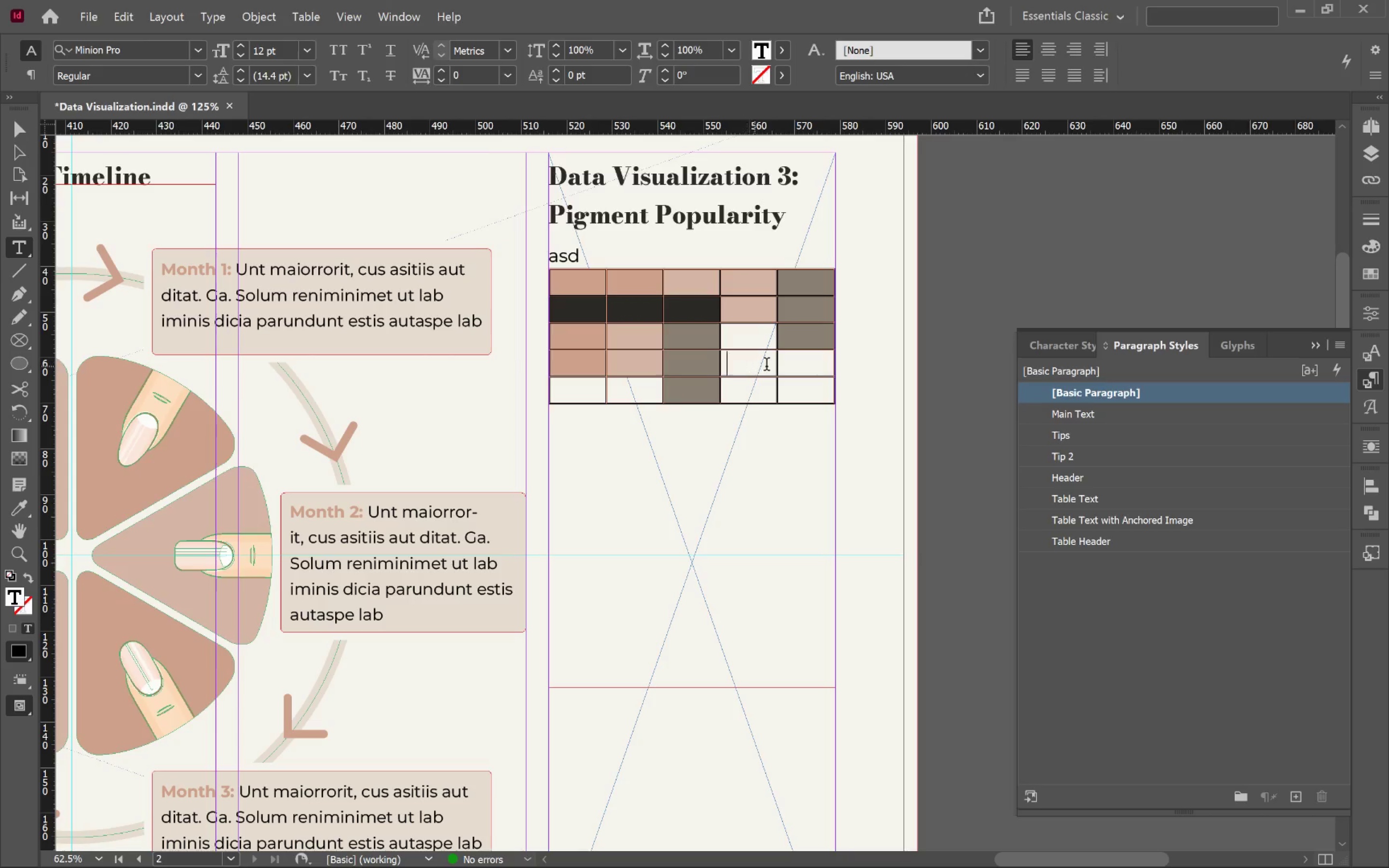 
left_click_drag(start_coordinate=[750, 366], to_coordinate=[793, 365])
 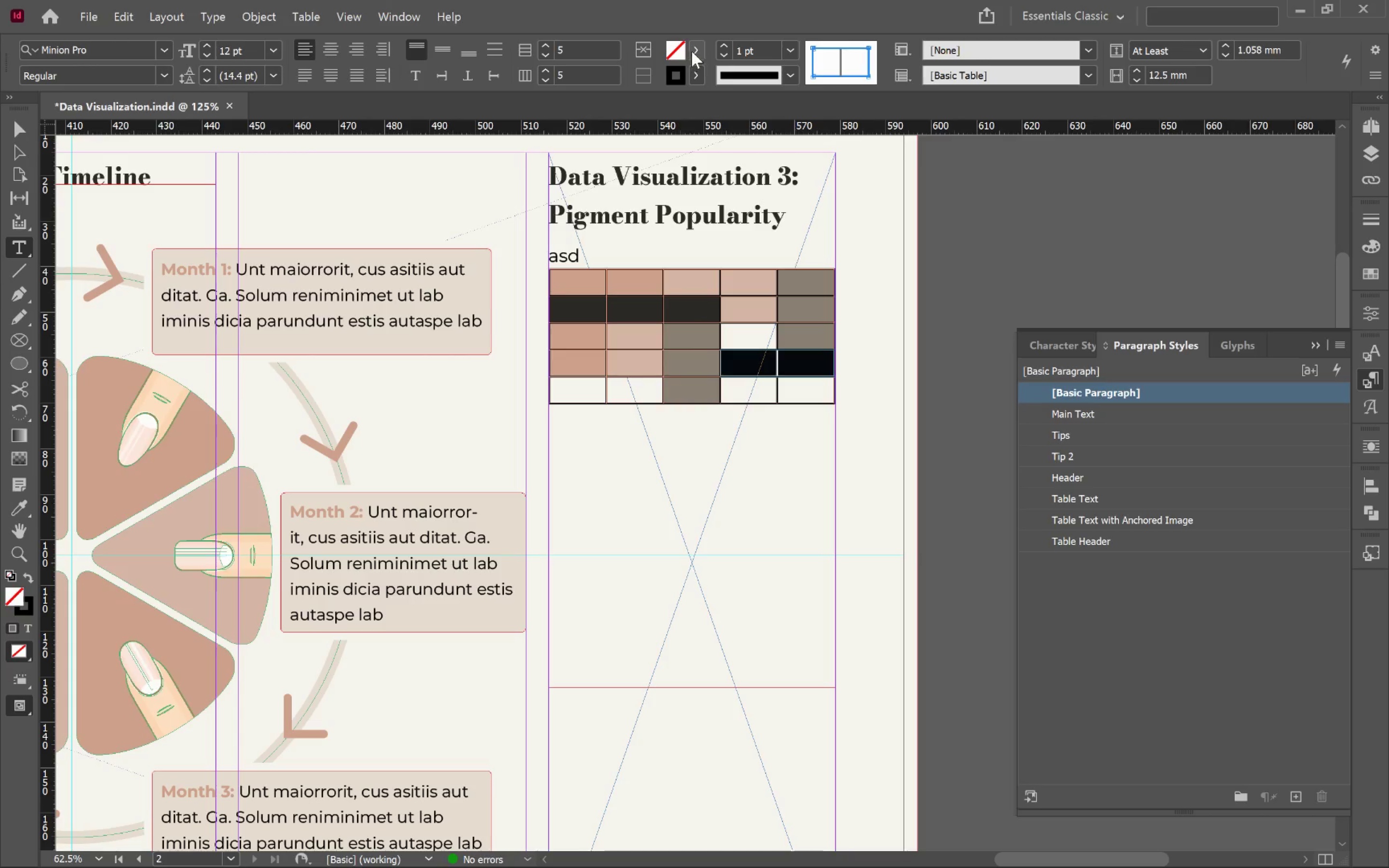 
left_click([693, 50])
 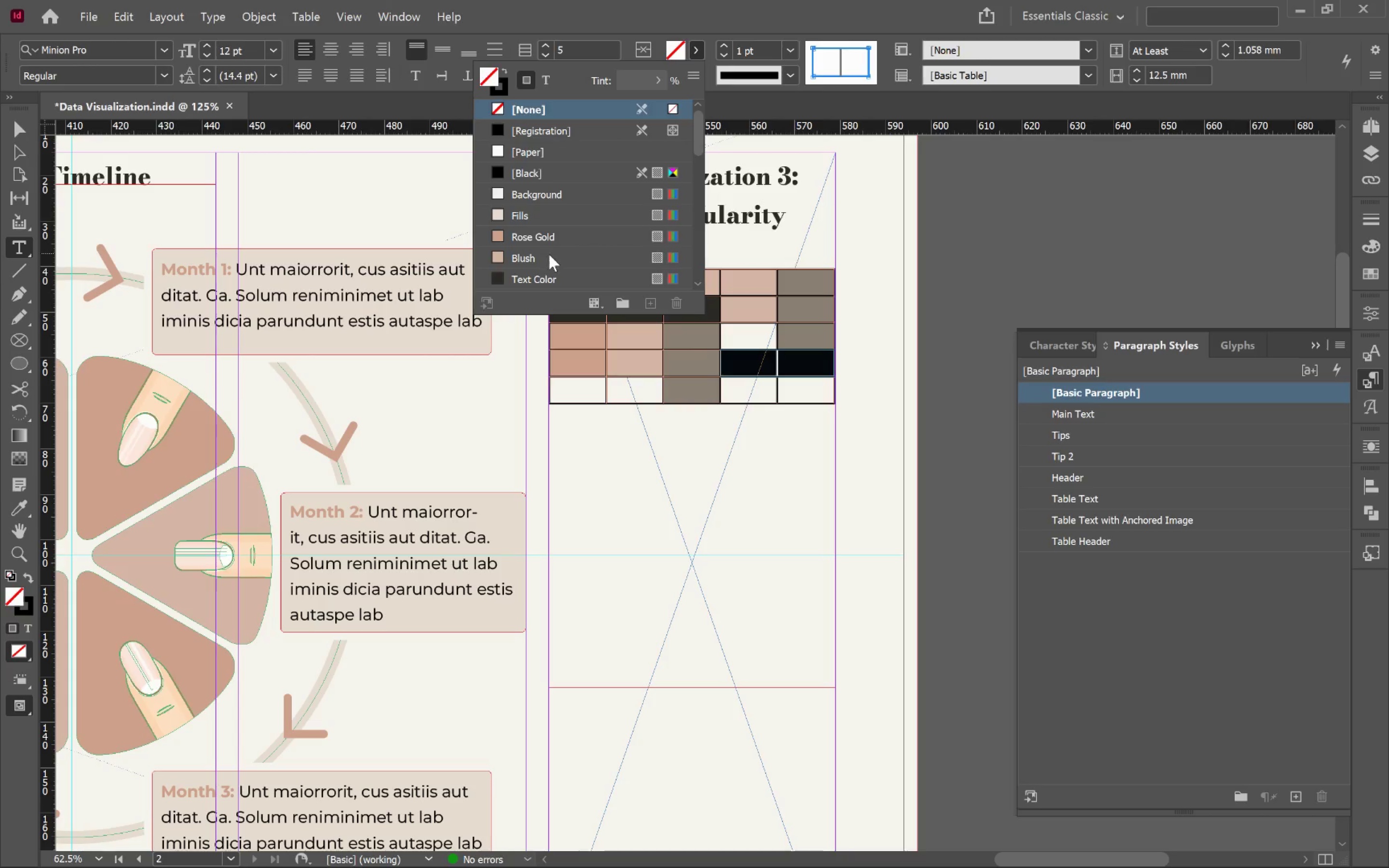 
left_click([549, 256])
 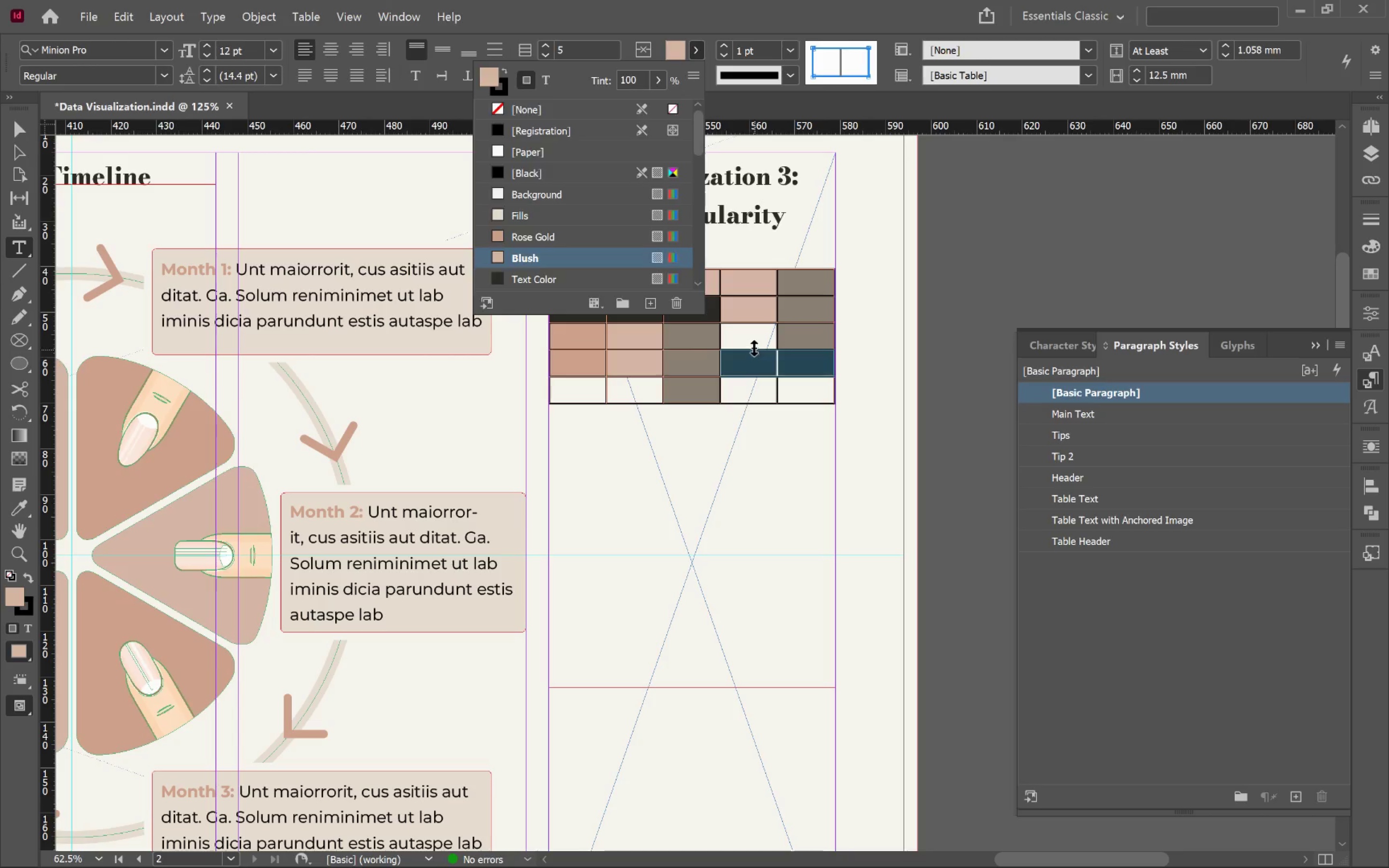 
left_click([754, 347])
 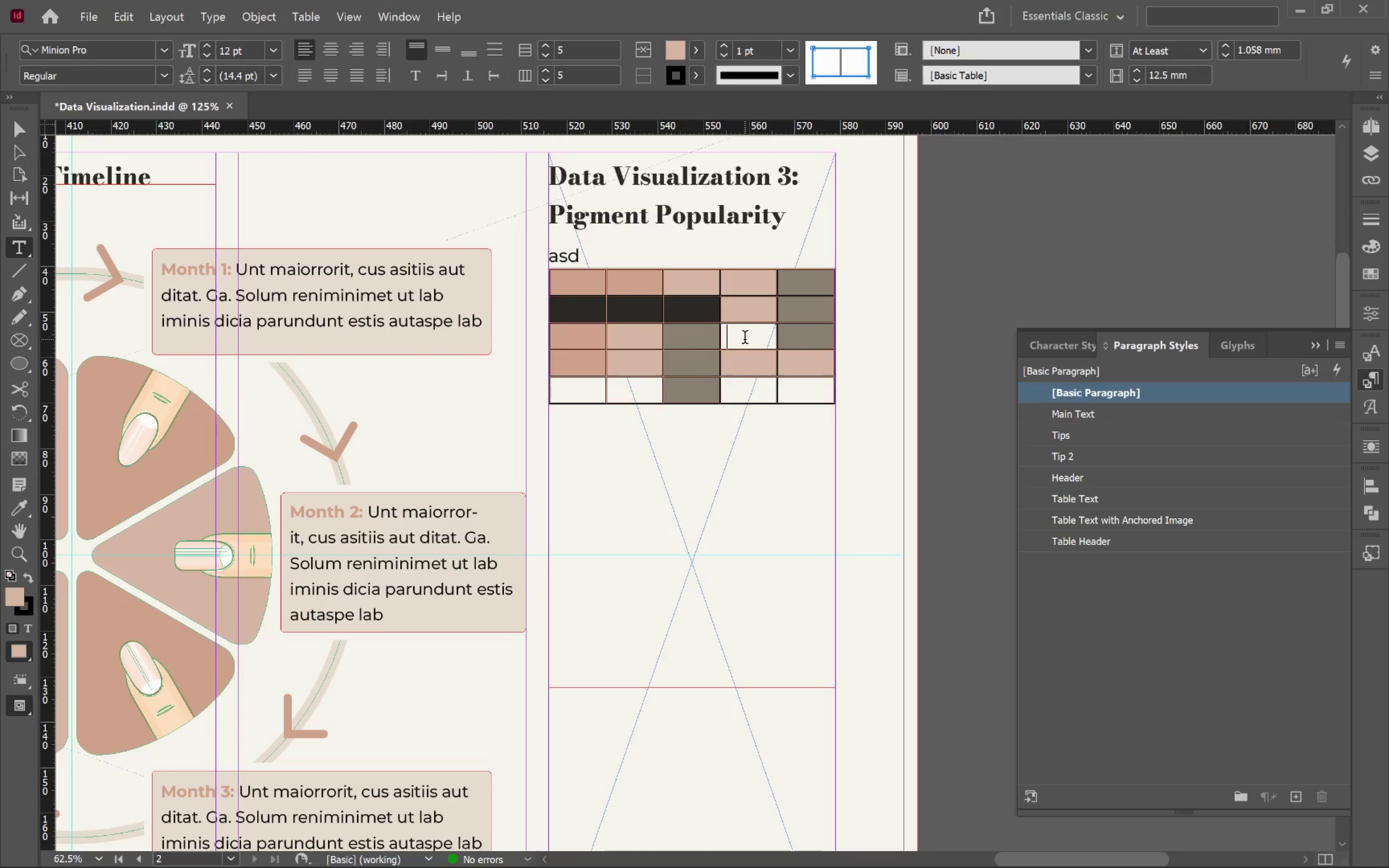 
left_click_drag(start_coordinate=[745, 339], to_coordinate=[750, 345])
 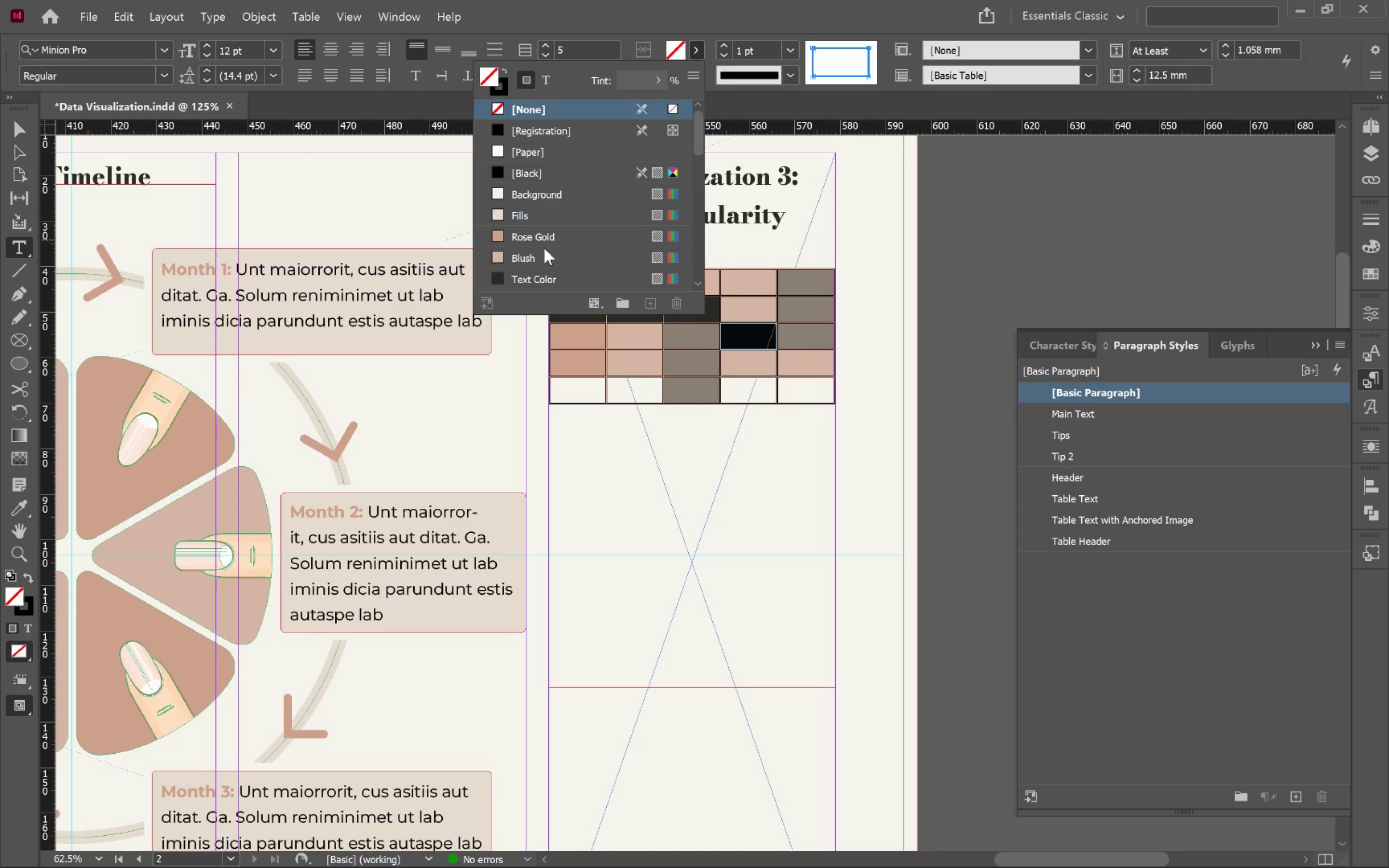 
left_click([545, 261])
 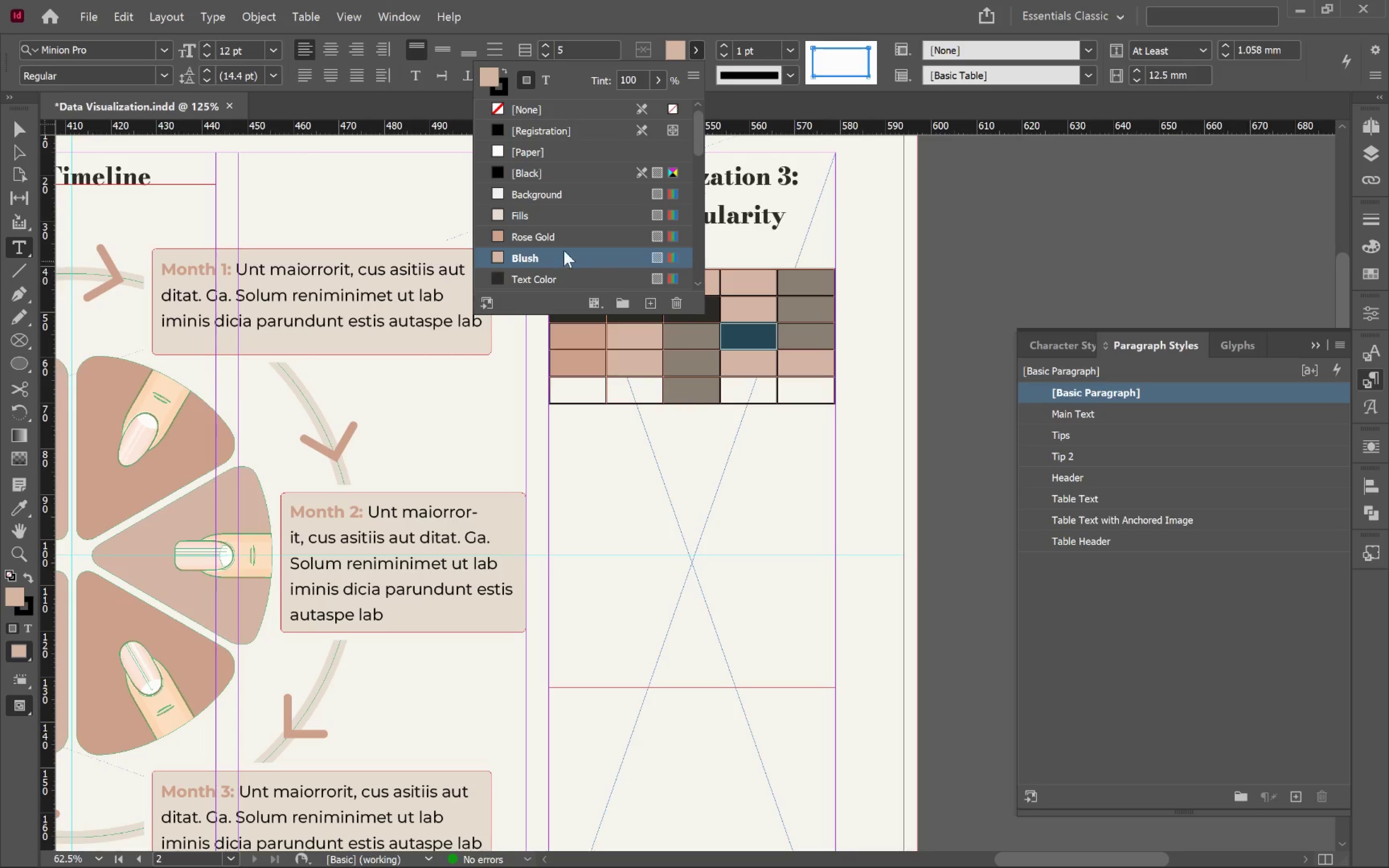 
left_click([551, 235])
 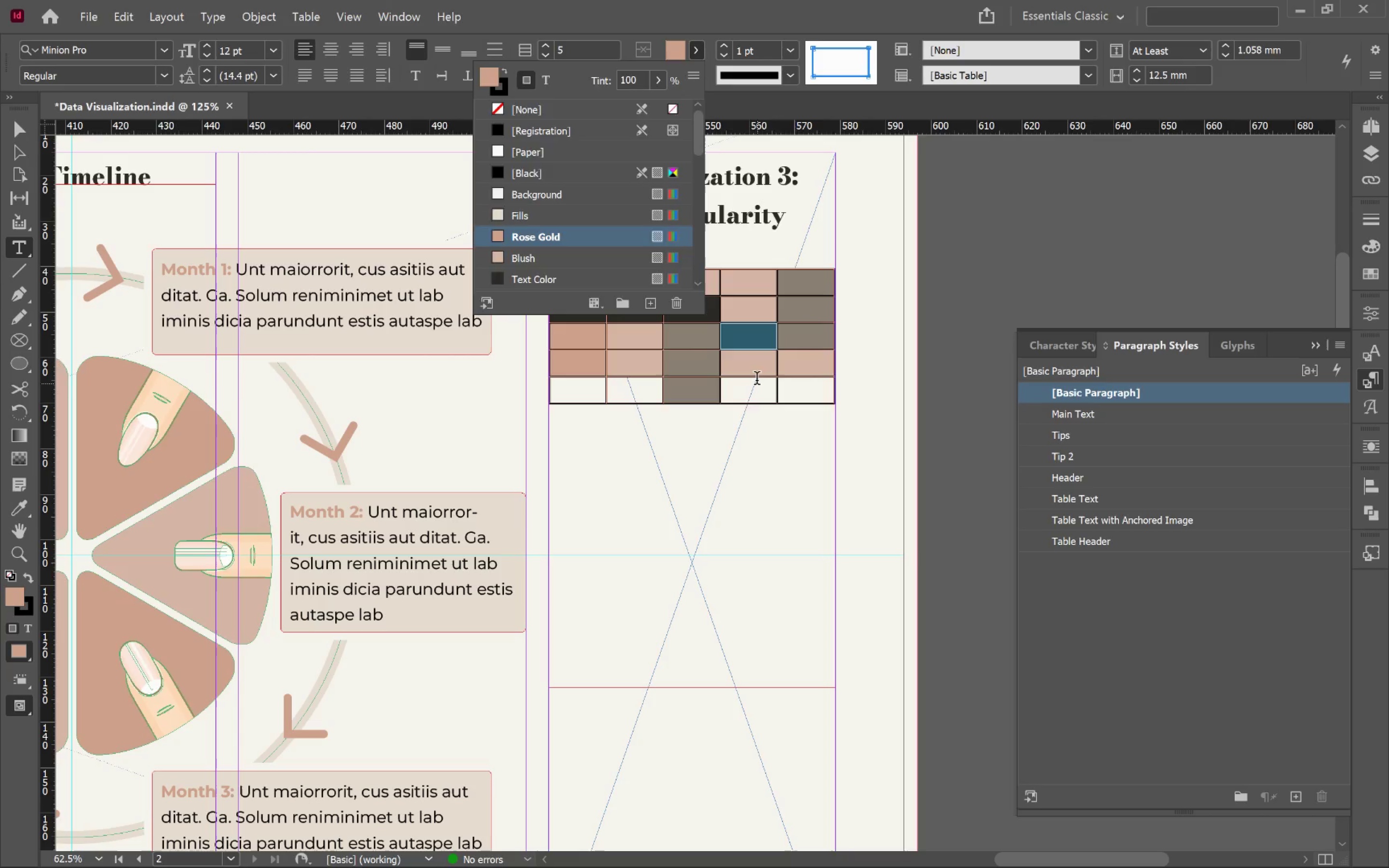 
left_click([757, 380])
 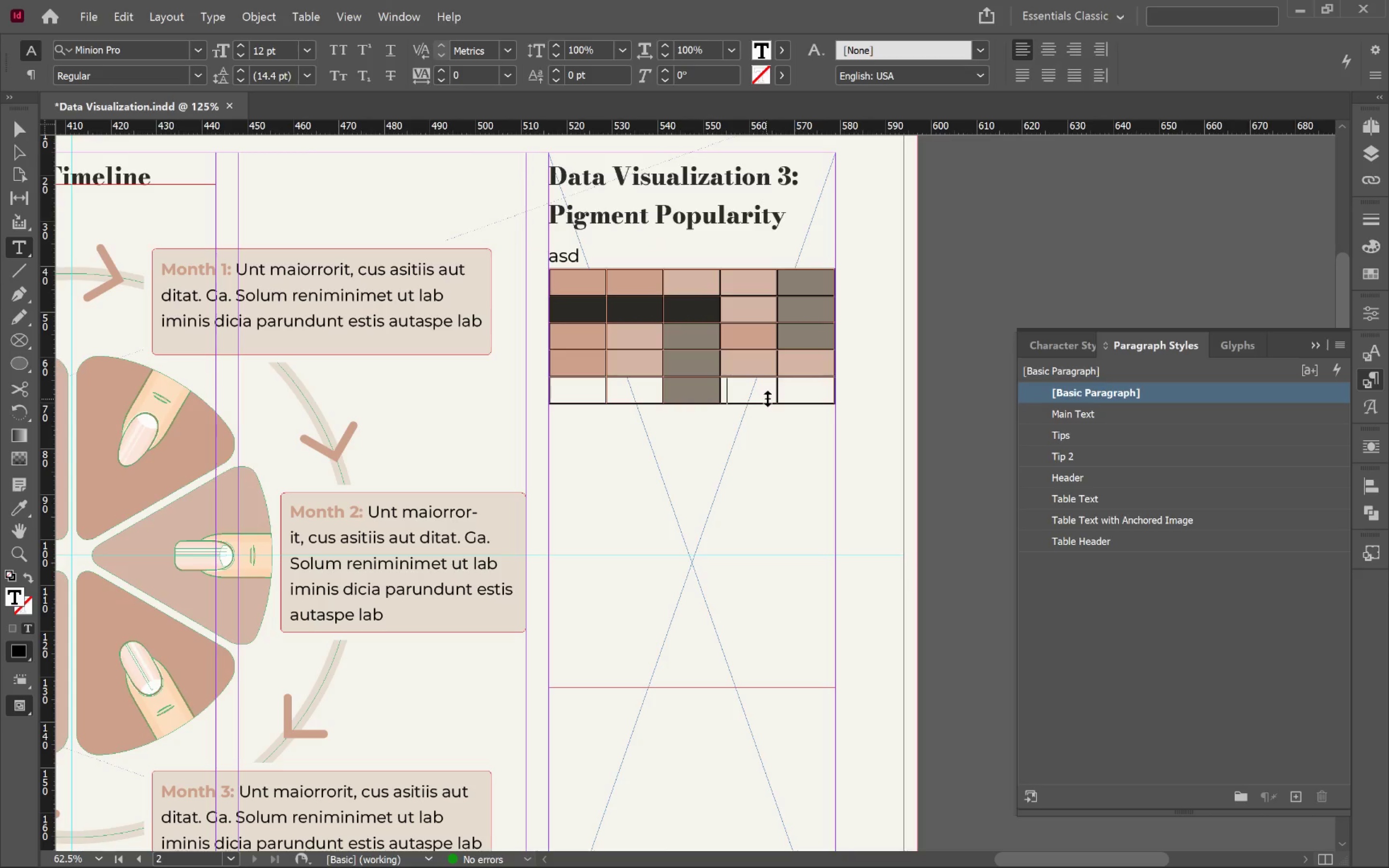 
left_click_drag(start_coordinate=[775, 390], to_coordinate=[793, 391])
 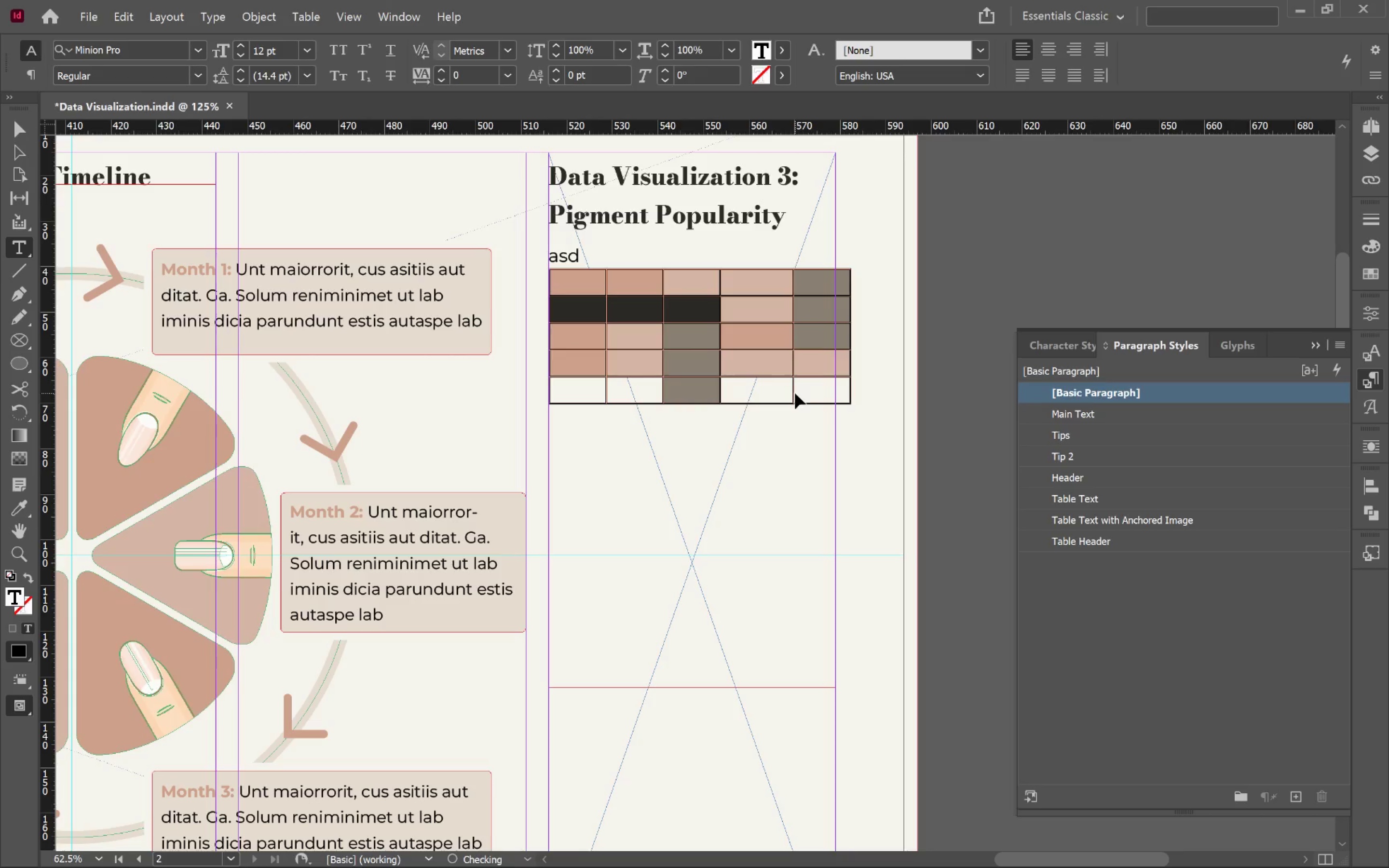 
key(Control+ControlLeft)
 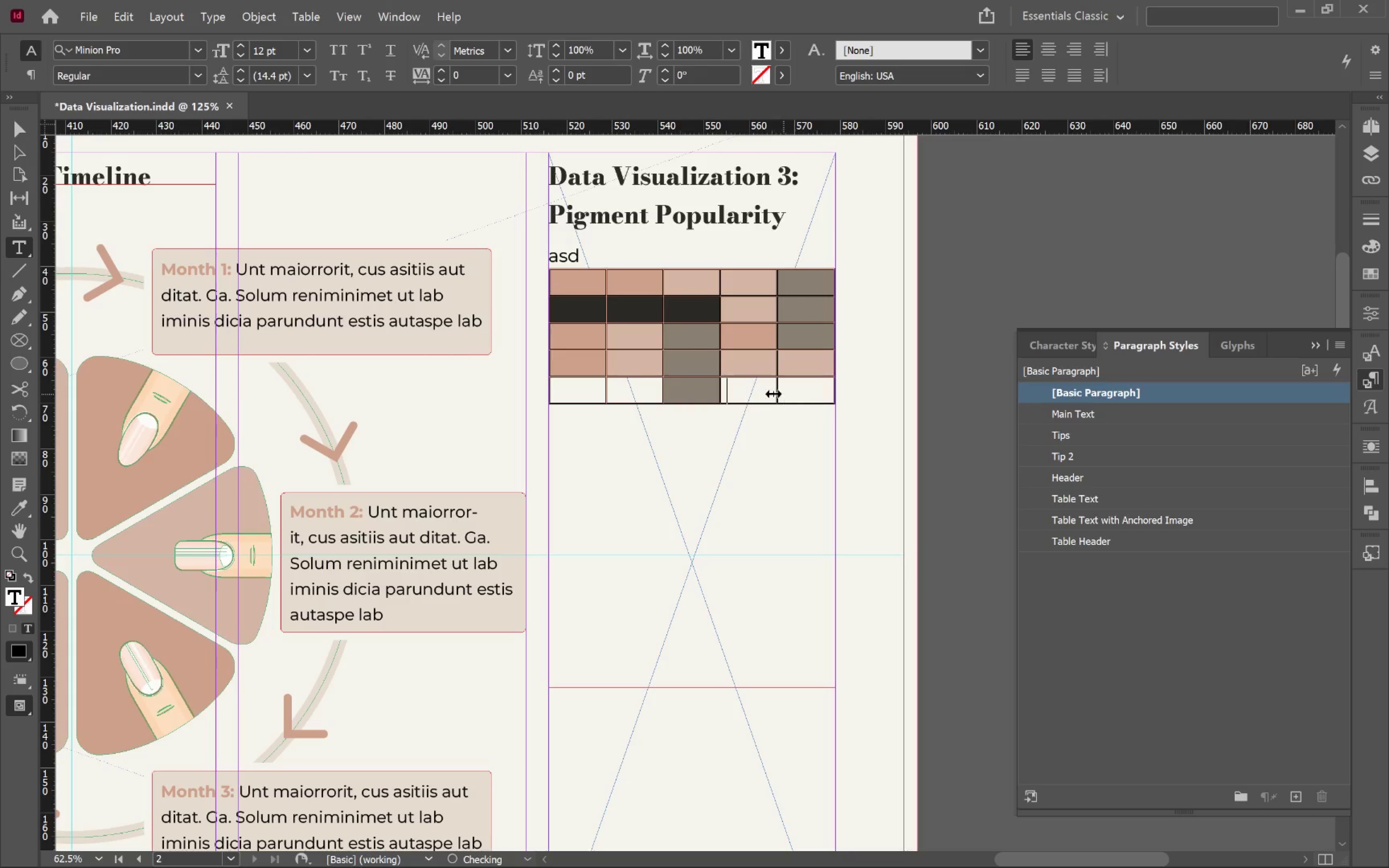 
key(Control+Z)
 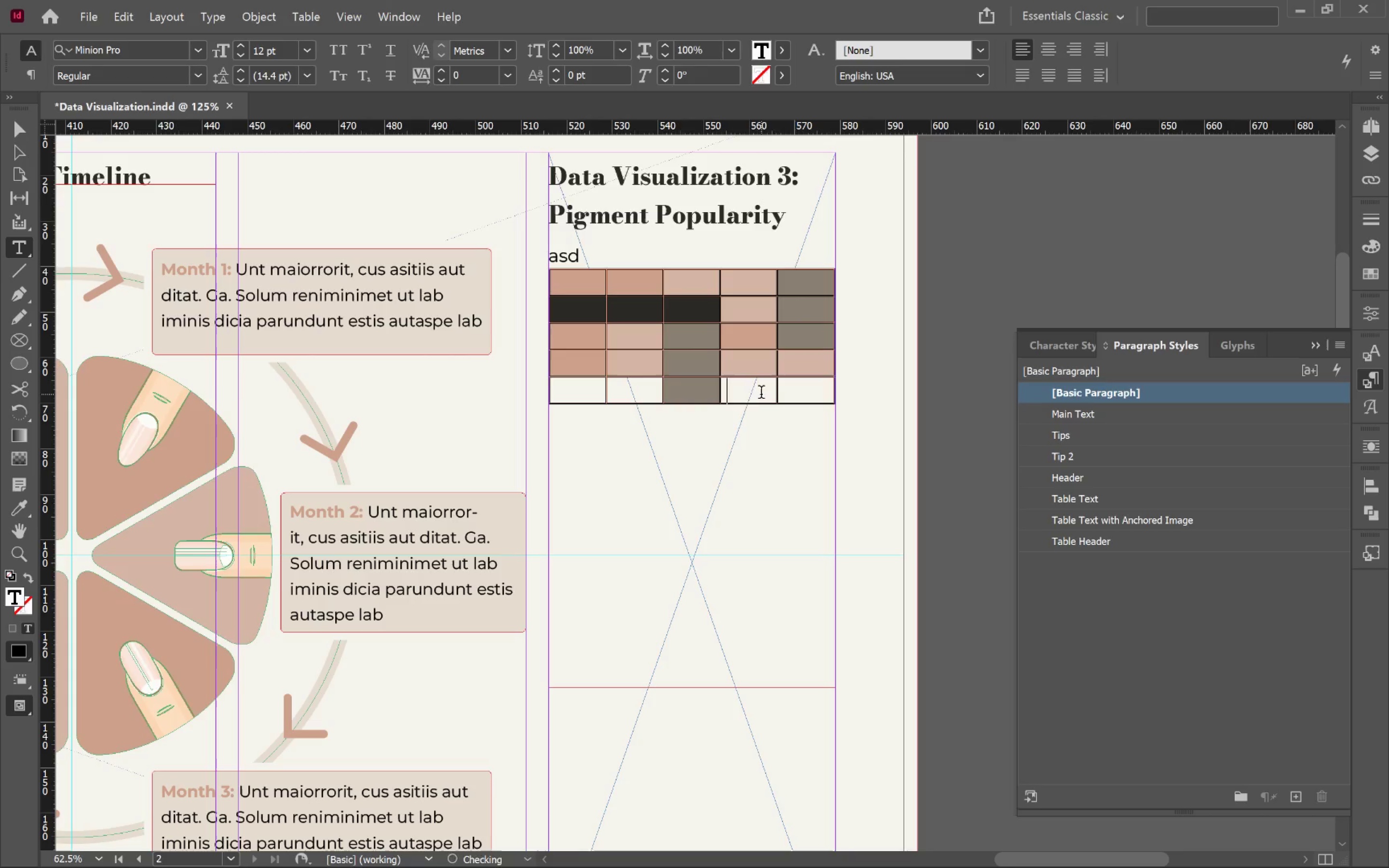 
left_click_drag(start_coordinate=[761, 394], to_coordinate=[786, 395])
 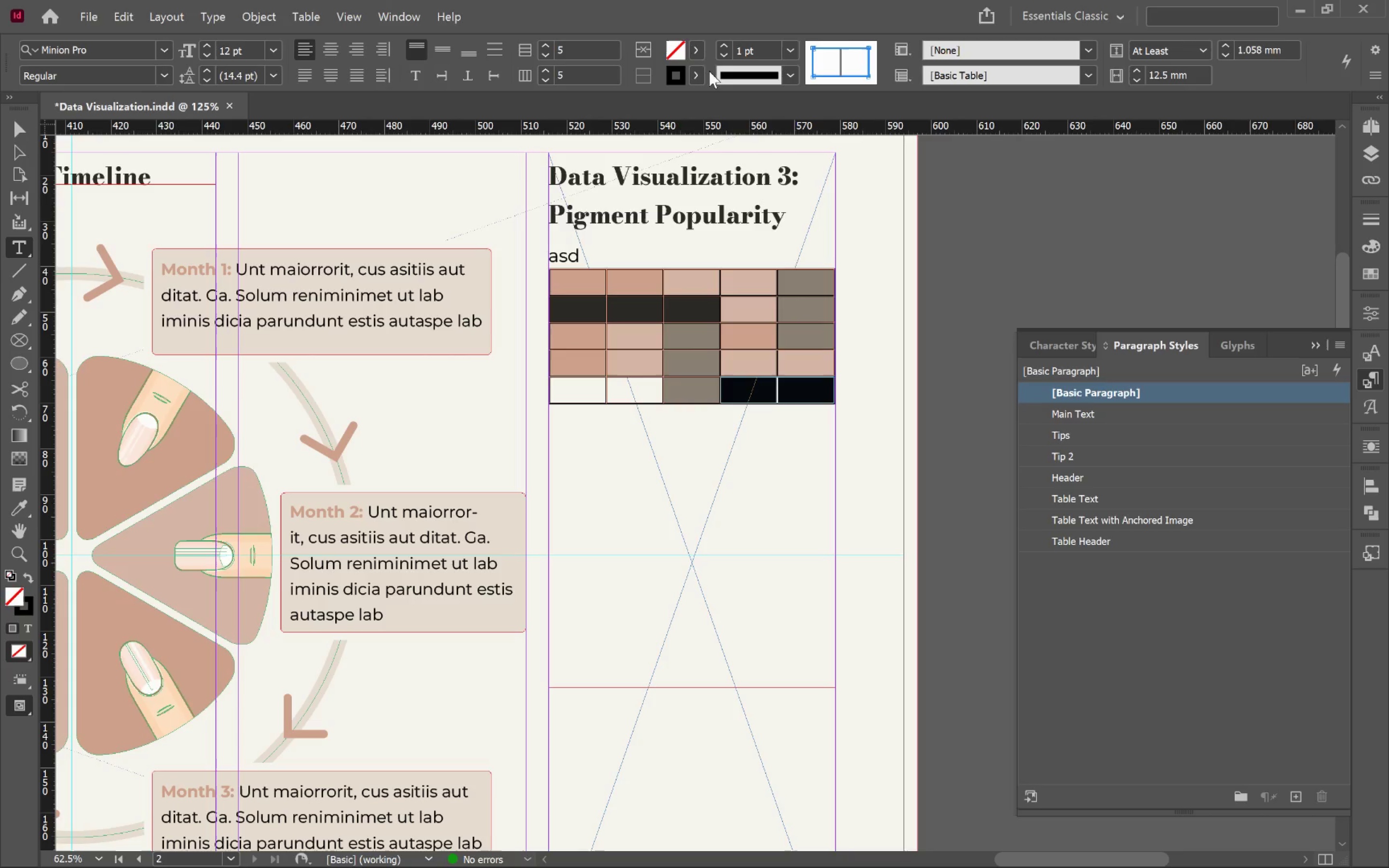 
left_click([700, 46])
 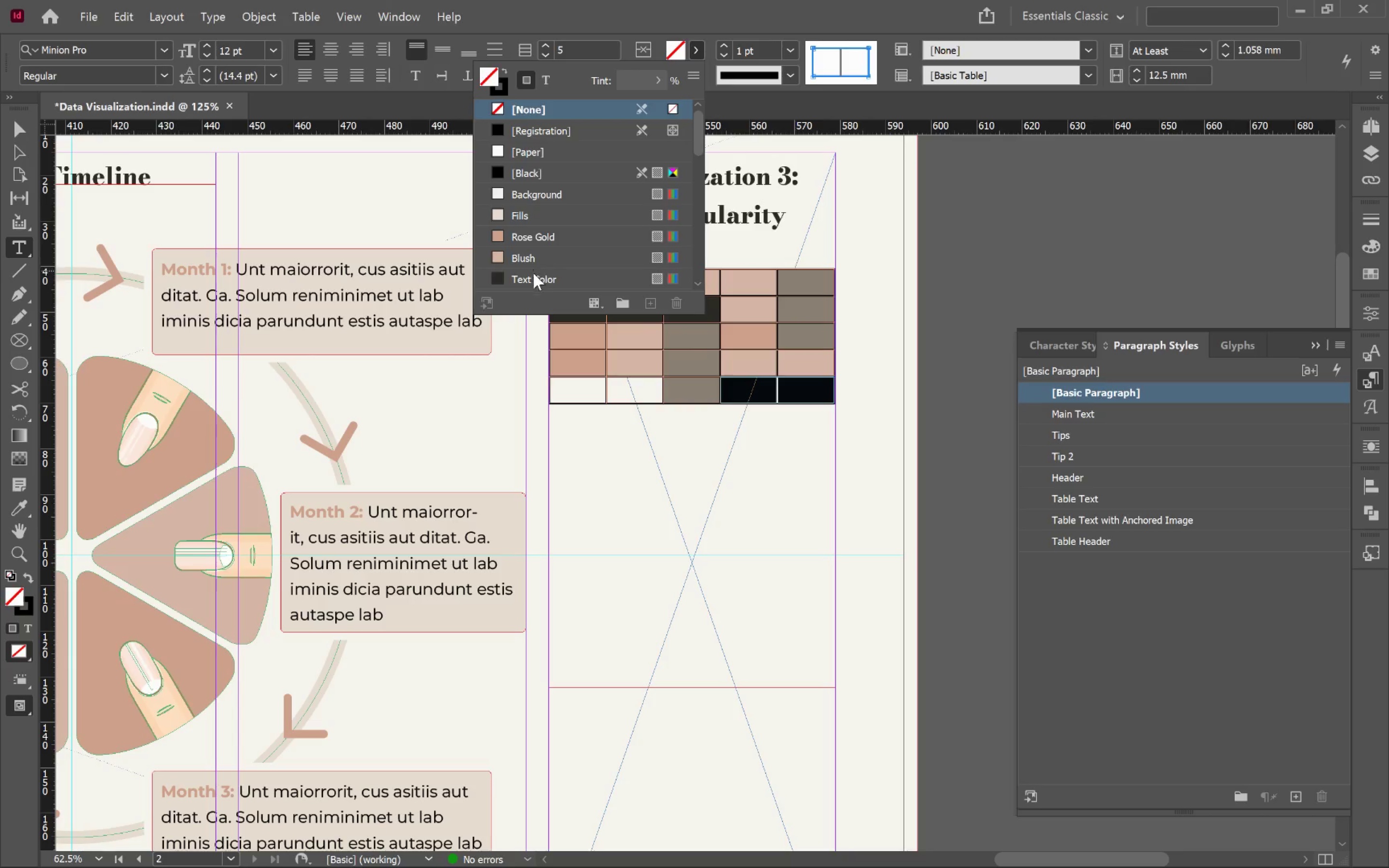 
mouse_move([531, 267])
 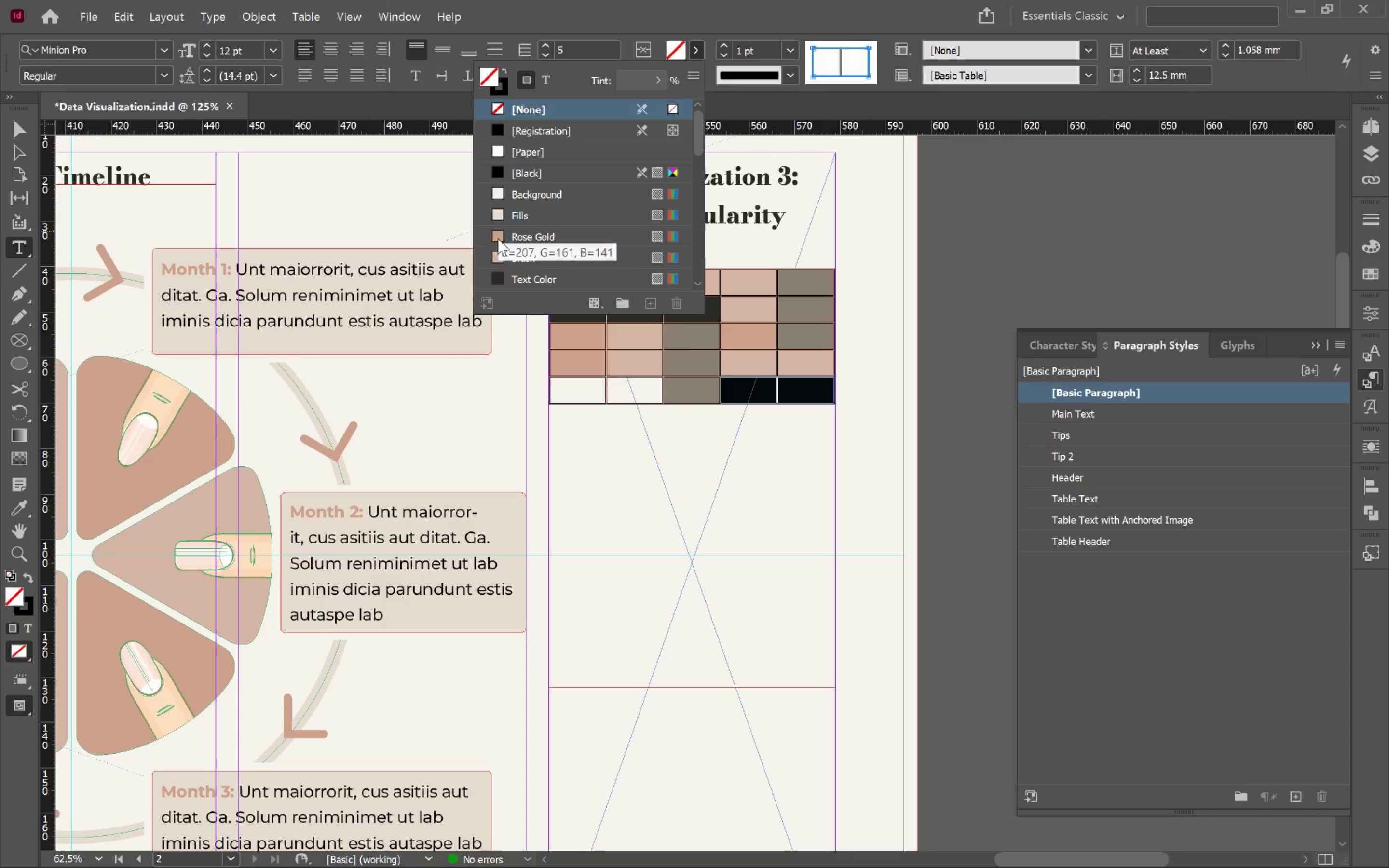 
scroll: coordinate [604, 253], scroll_direction: down, amount: 5.0
 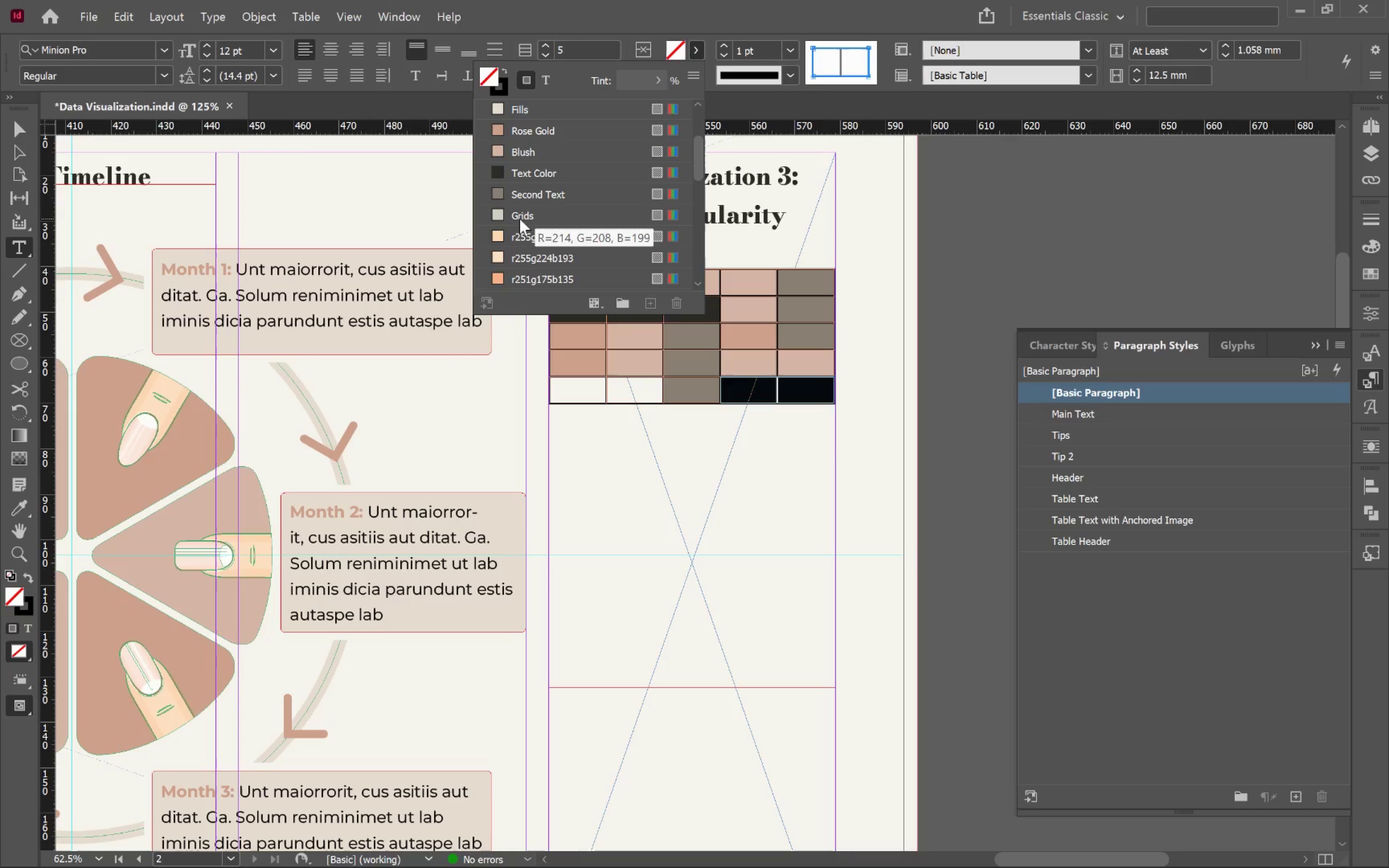 
left_click([519, 218])
 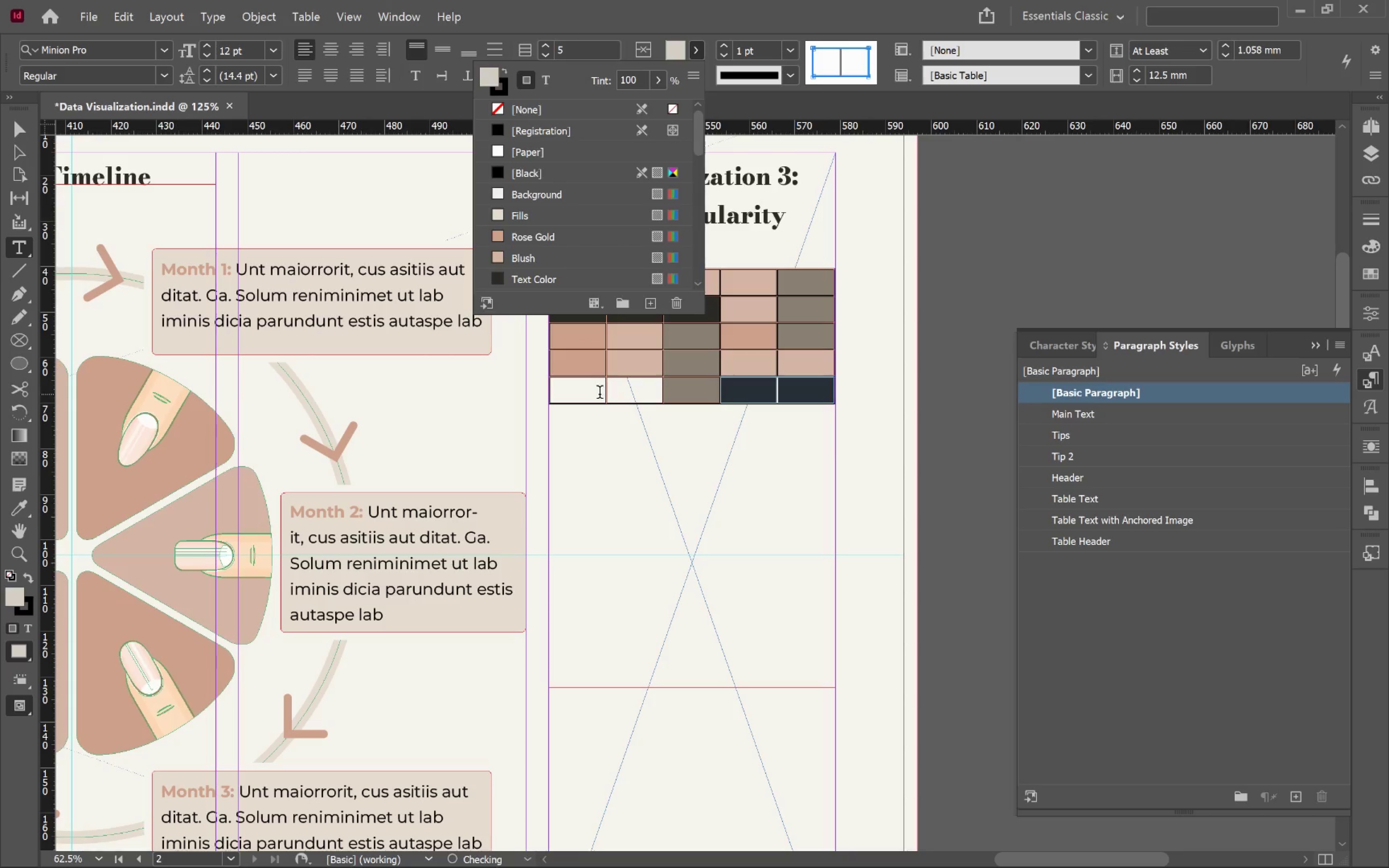 
left_click([599, 394])
 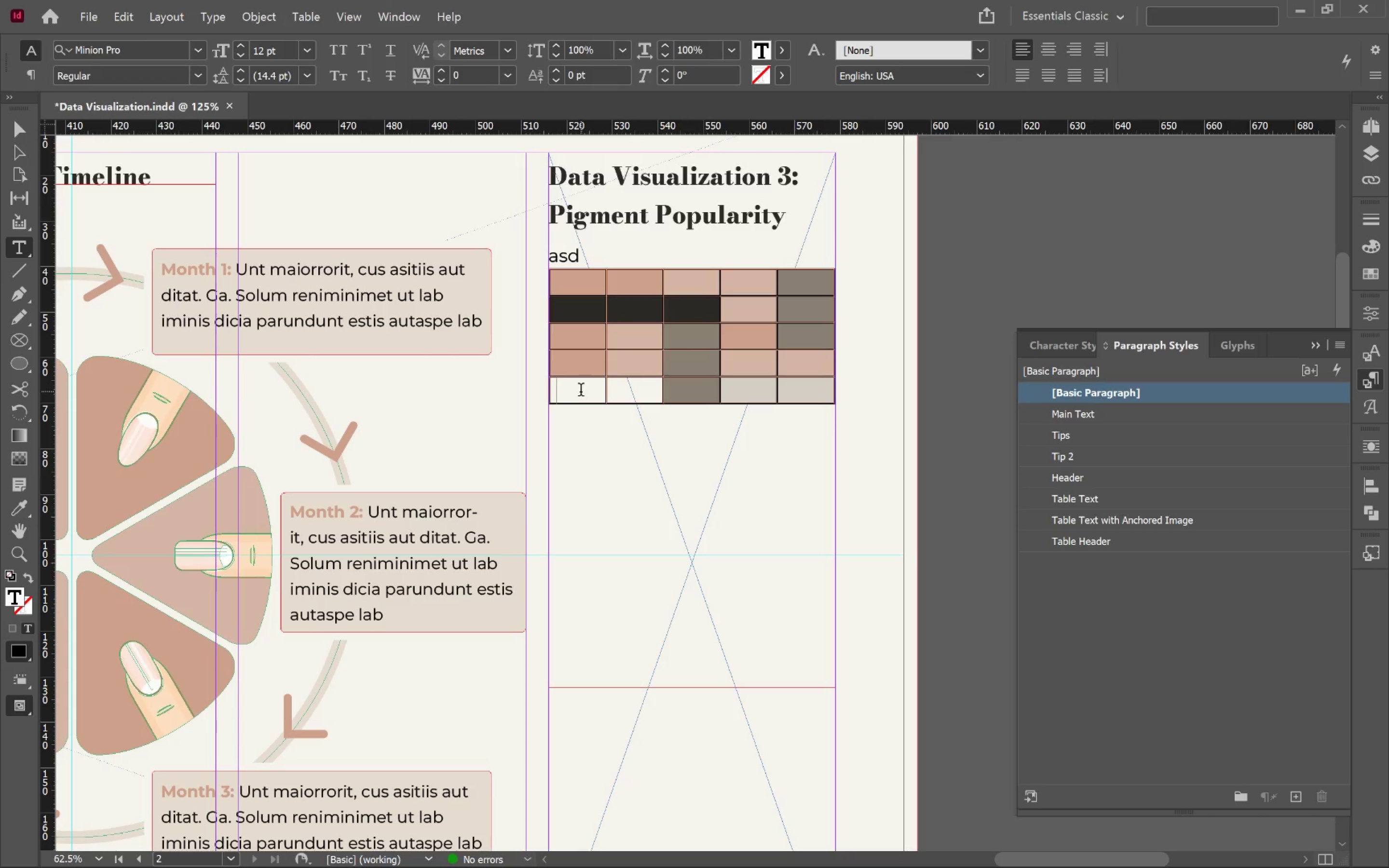 
left_click_drag(start_coordinate=[581, 392], to_coordinate=[619, 391])
 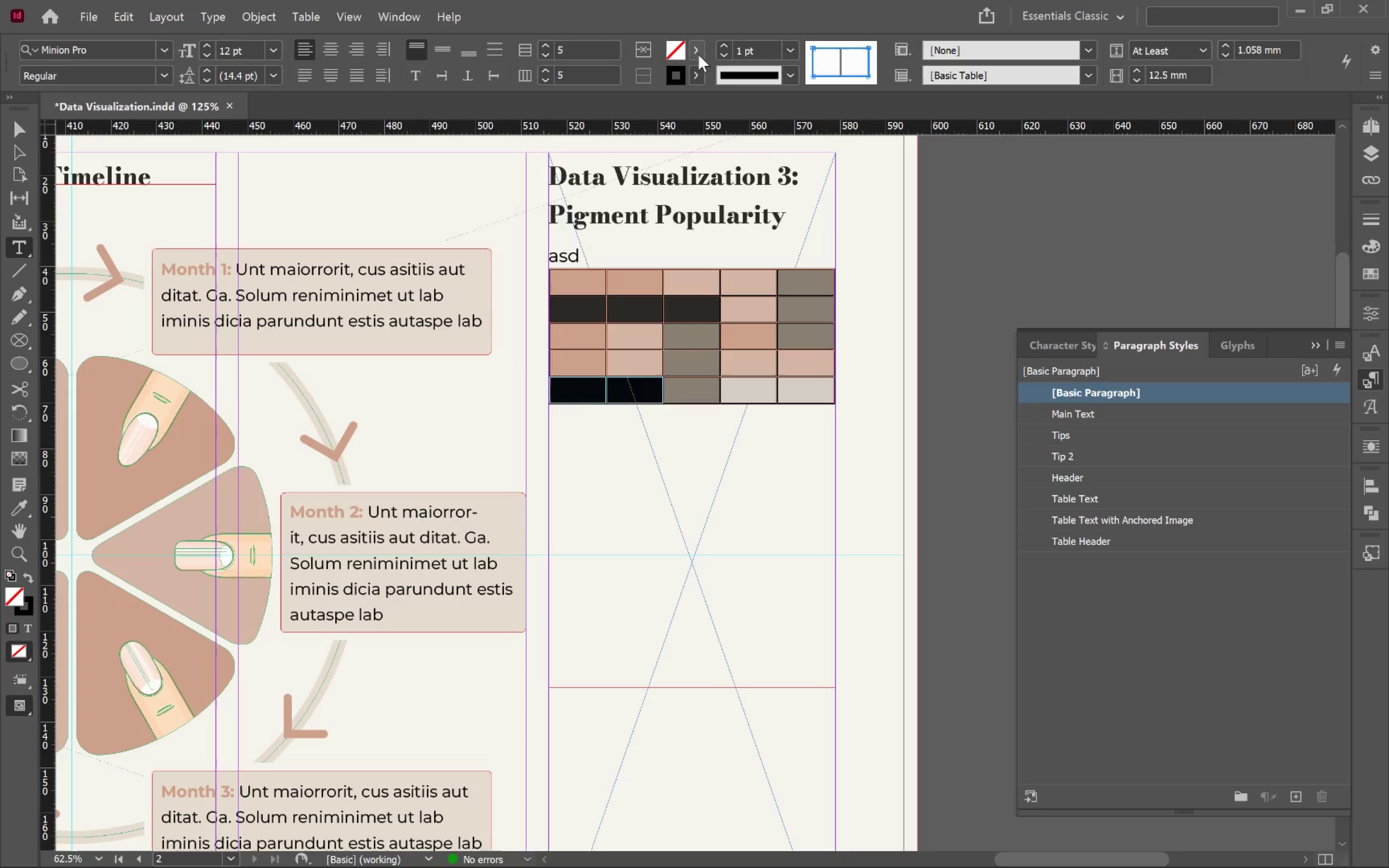 
left_click([698, 54])
 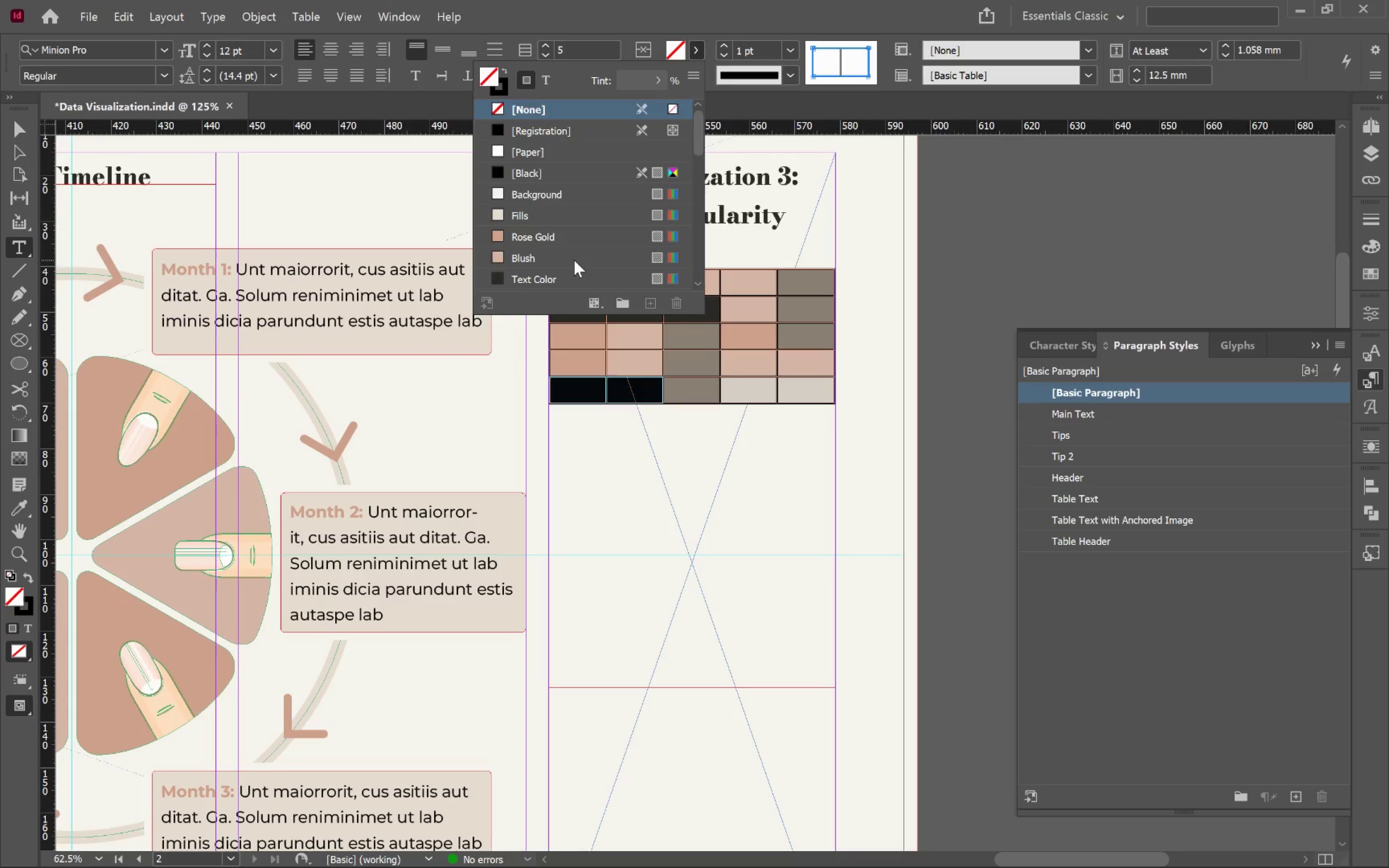 
scroll: coordinate [572, 265], scroll_direction: down, amount: 6.0
 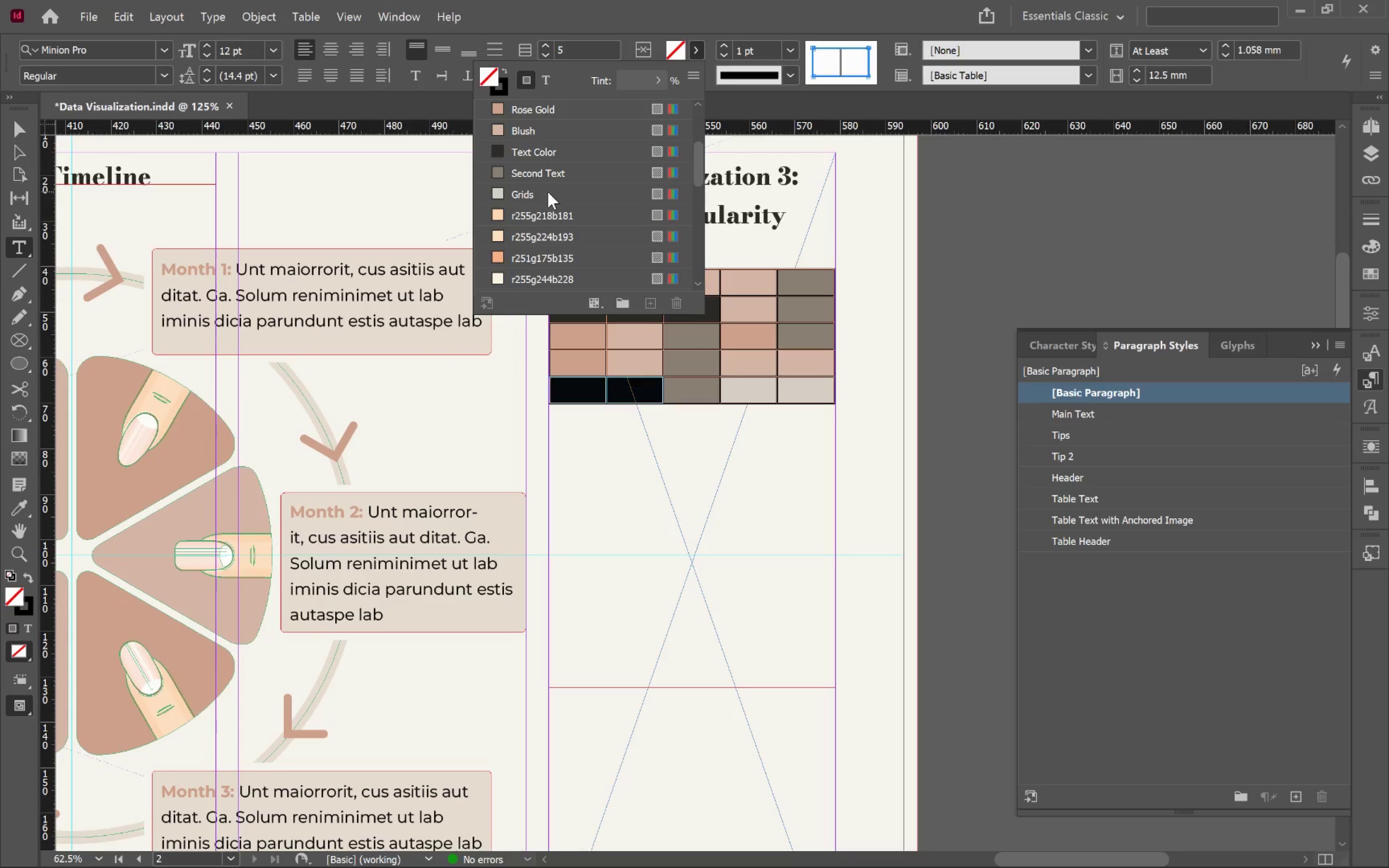 
left_click([548, 192])
 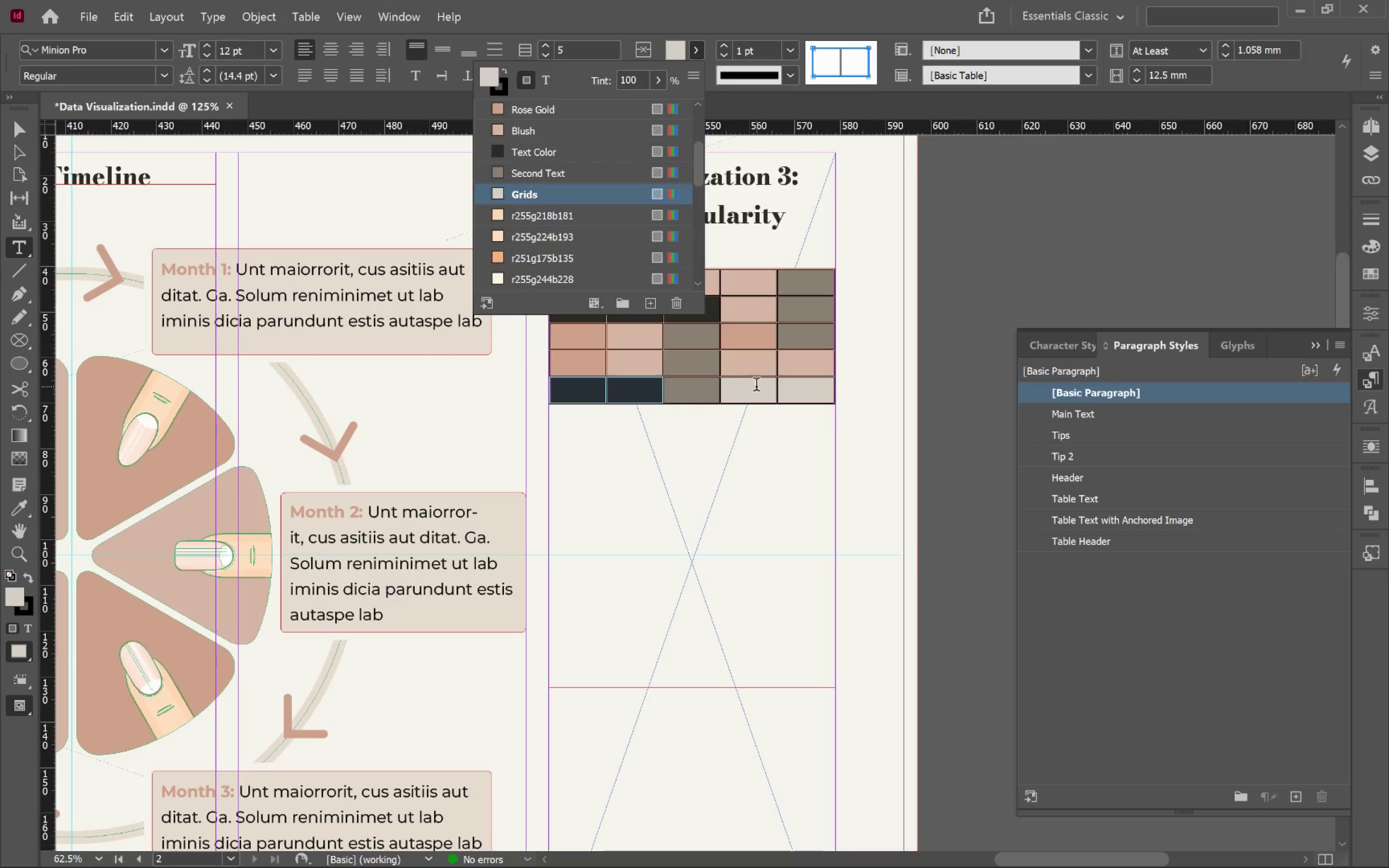 
left_click([756, 386])
 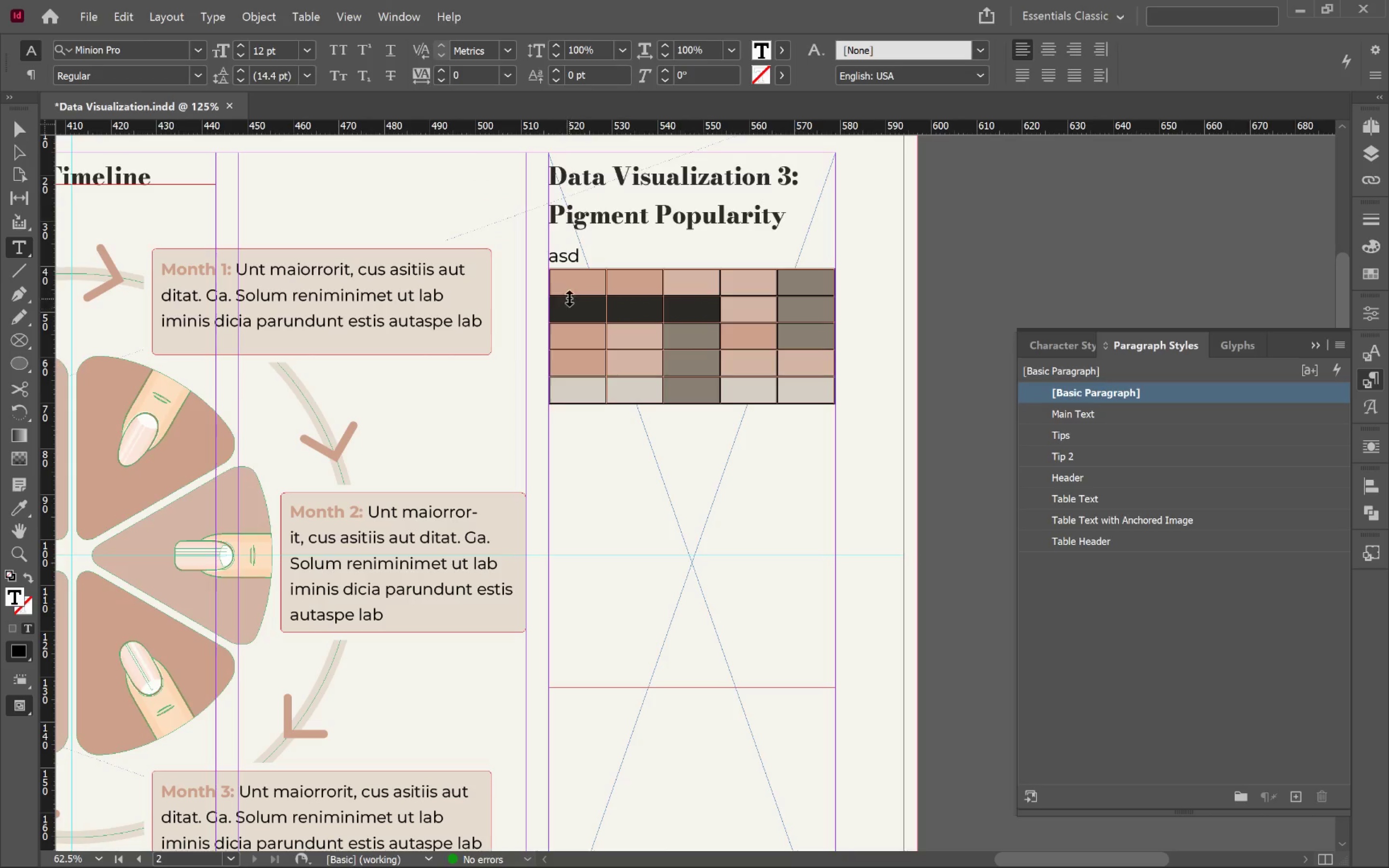 
left_click([580, 289])
 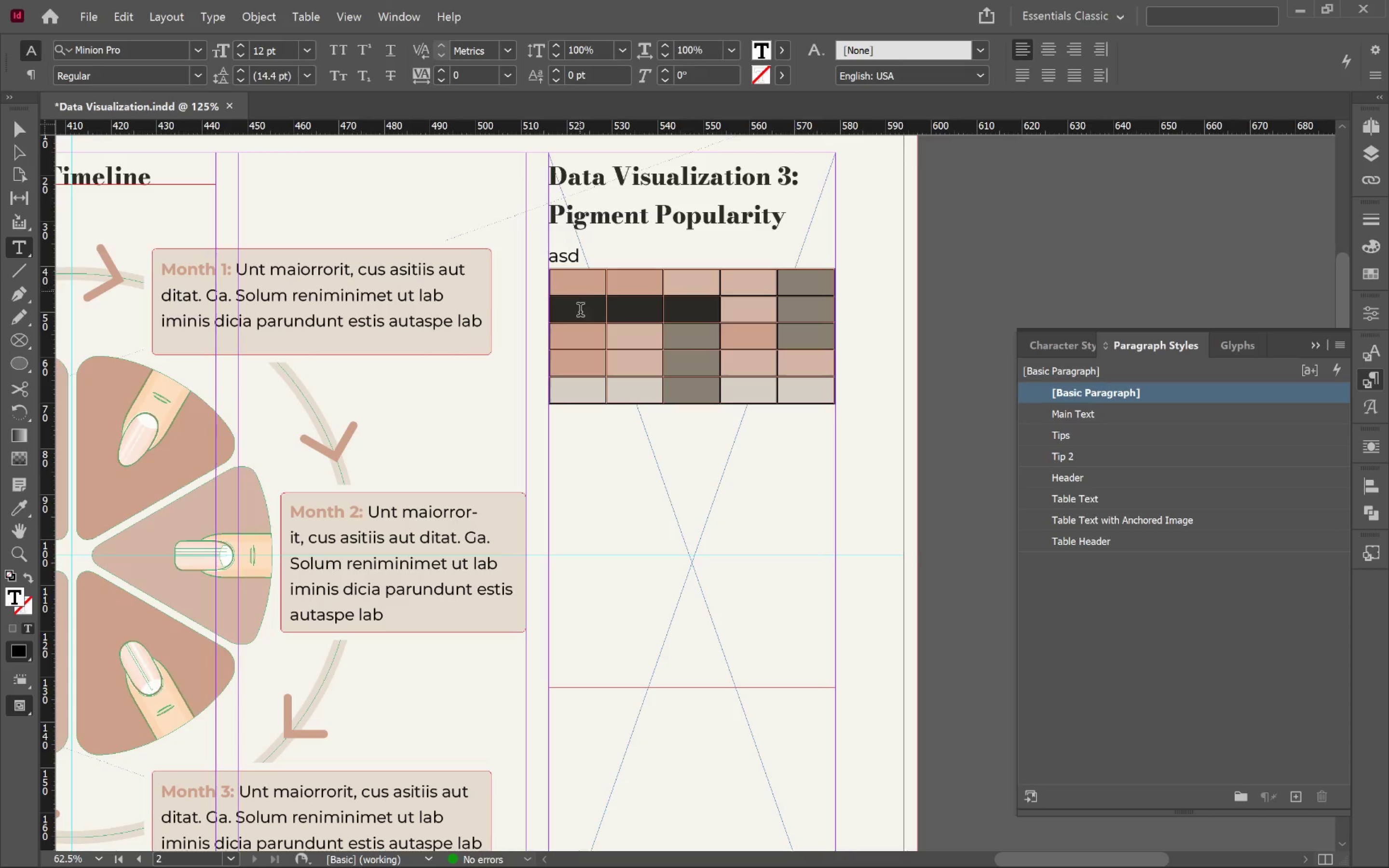 
left_click([751, 522])
 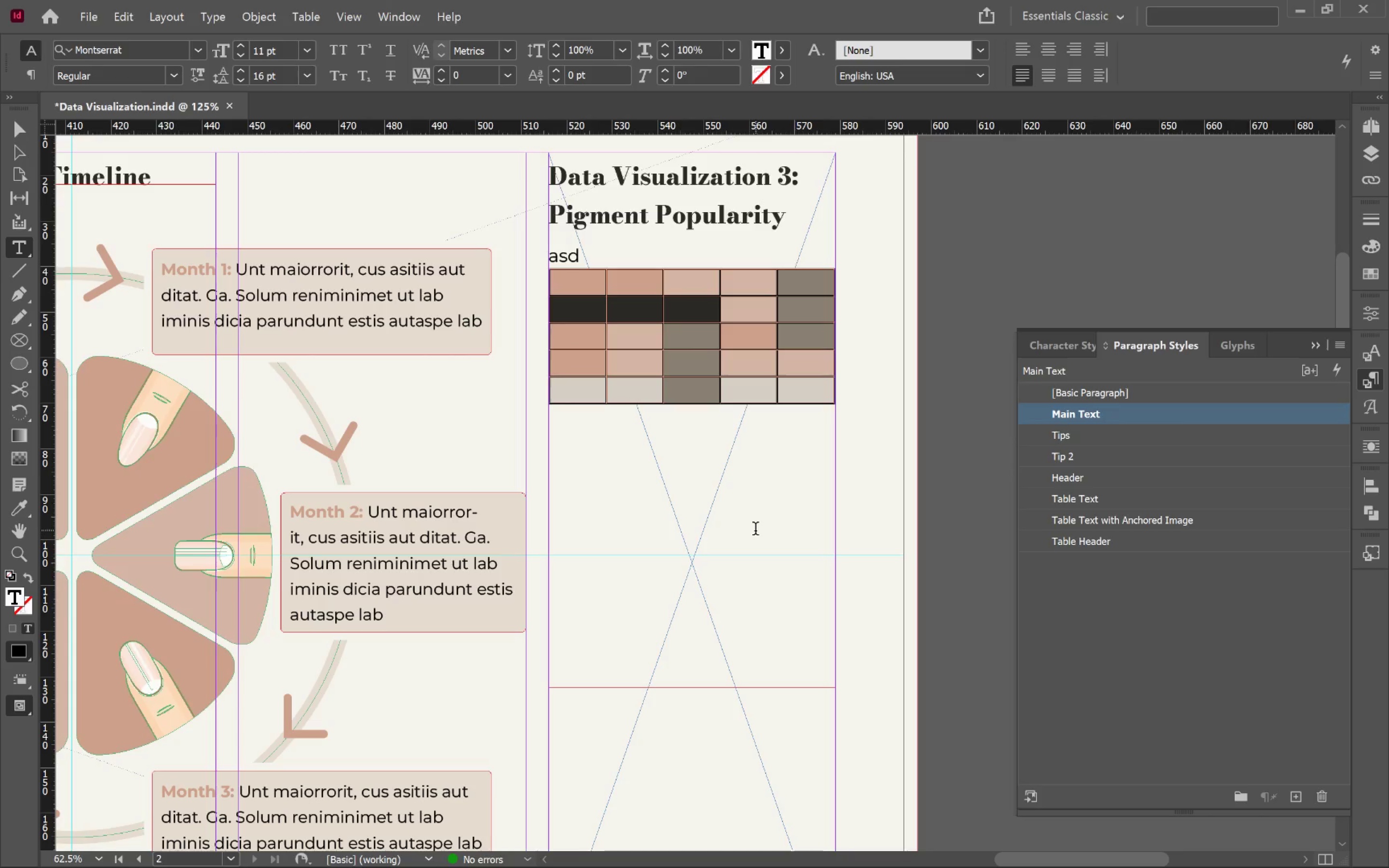 
key(Enter)
 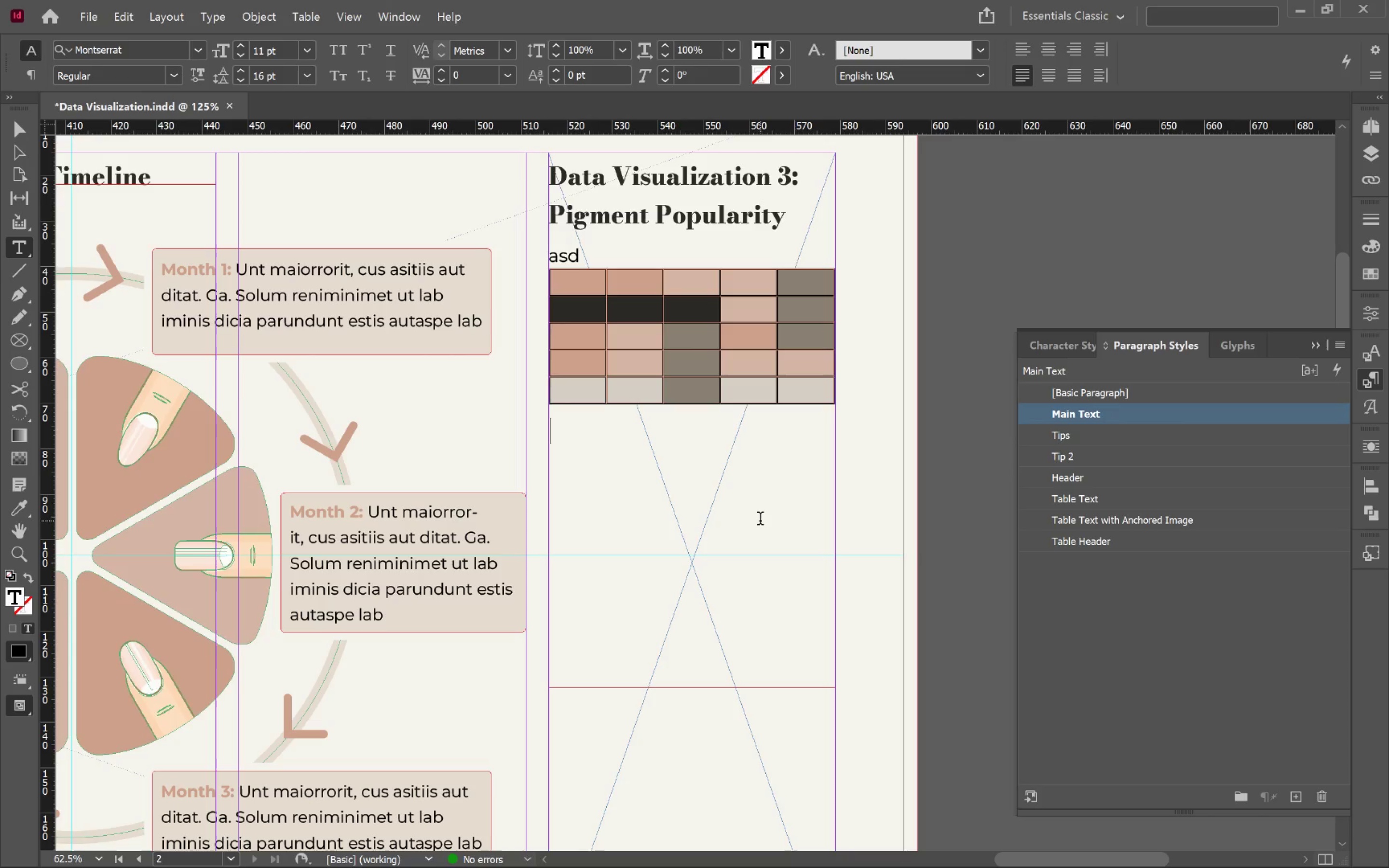 
wait(5.06)
 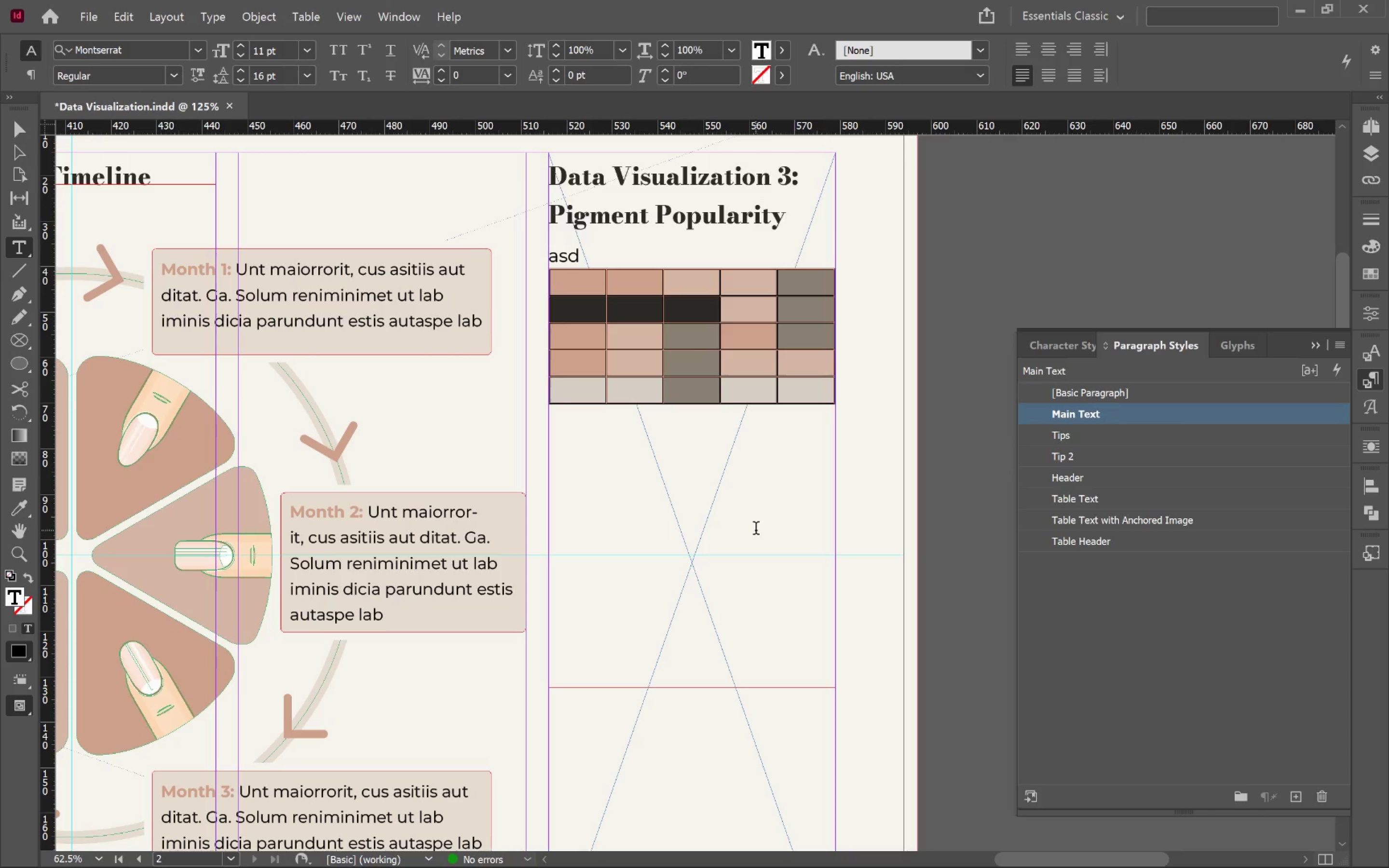 
left_click([744, 392])
 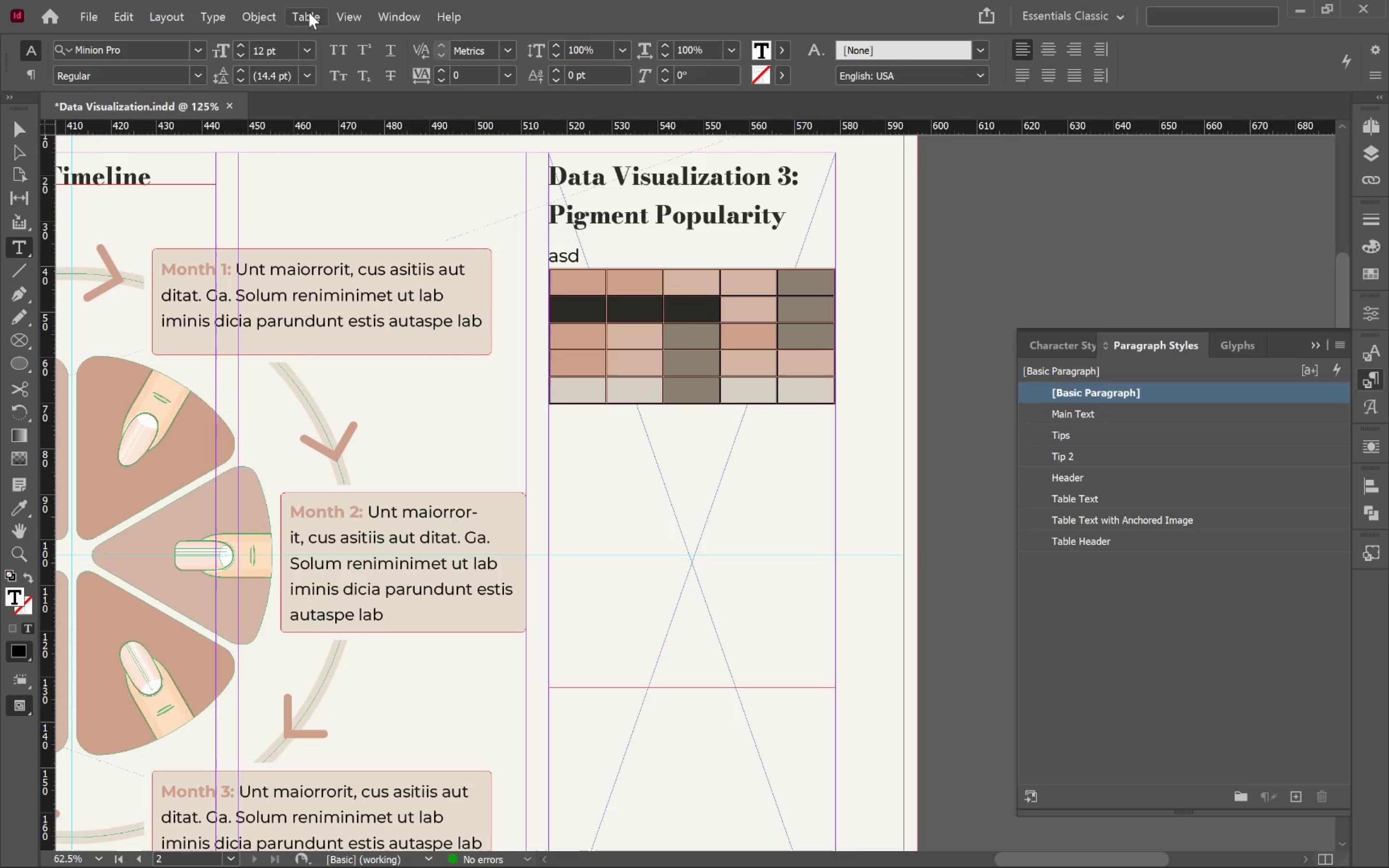 
wait(13.56)
 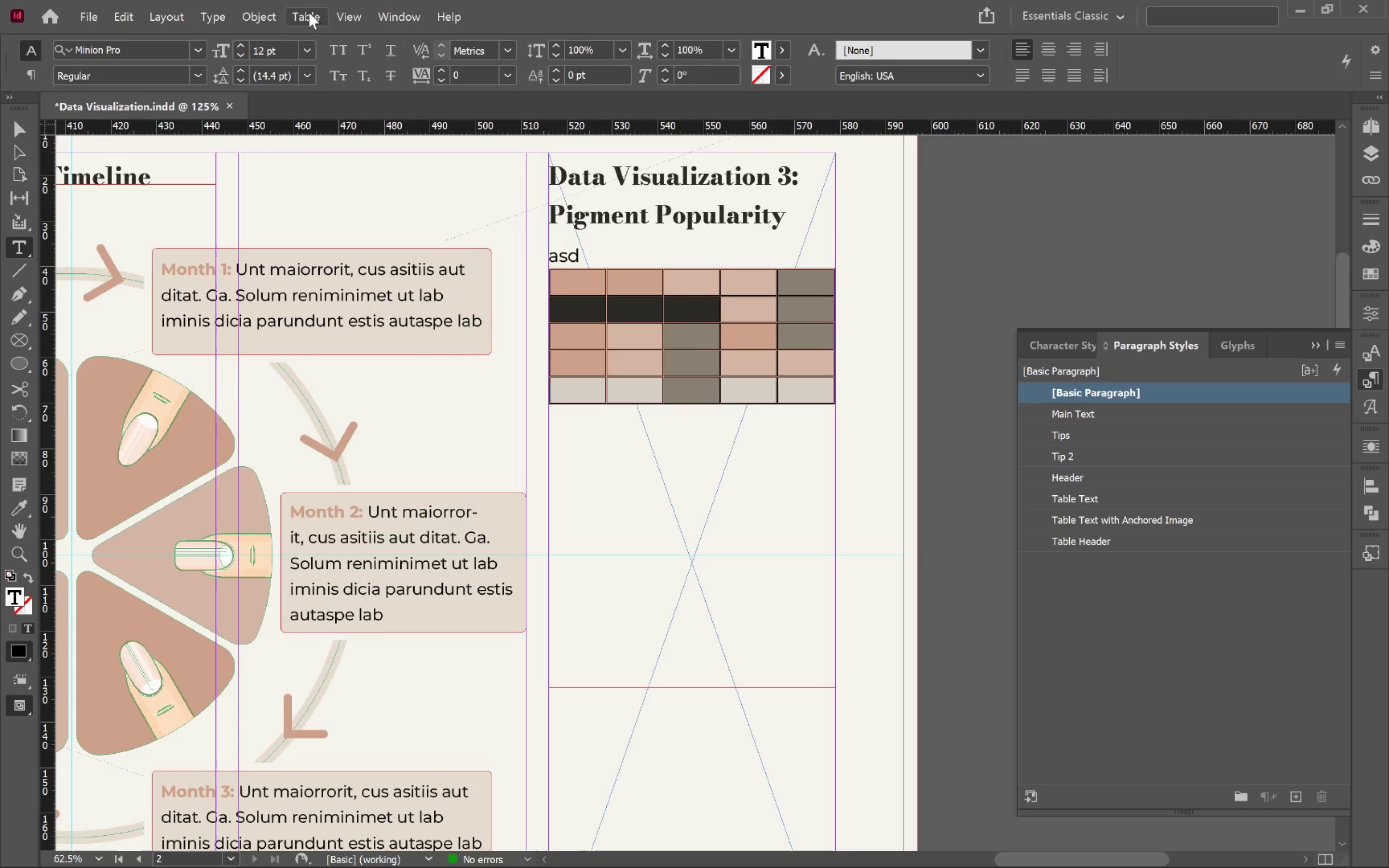 
left_click([306, 14])
 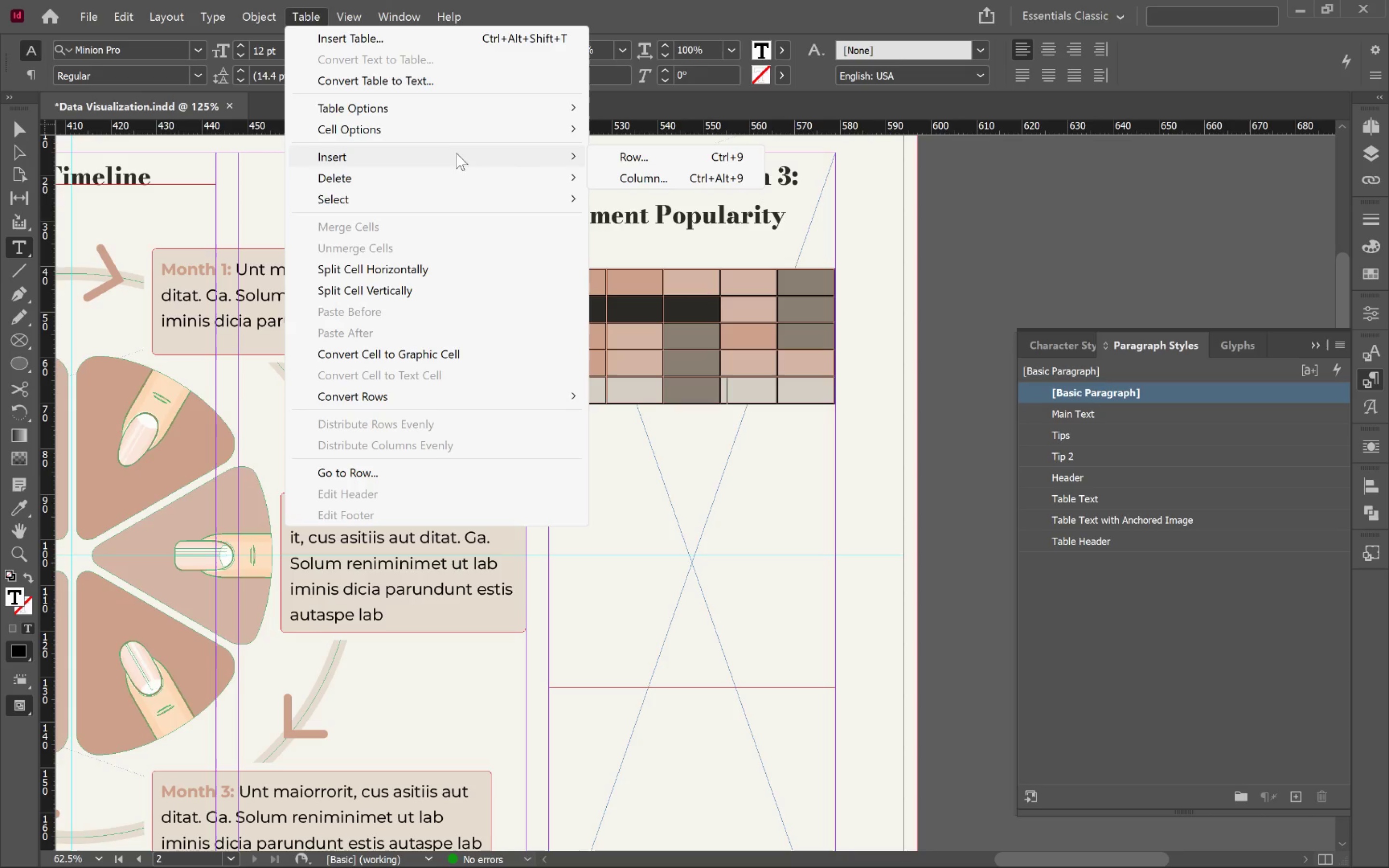 
left_click([640, 158])
 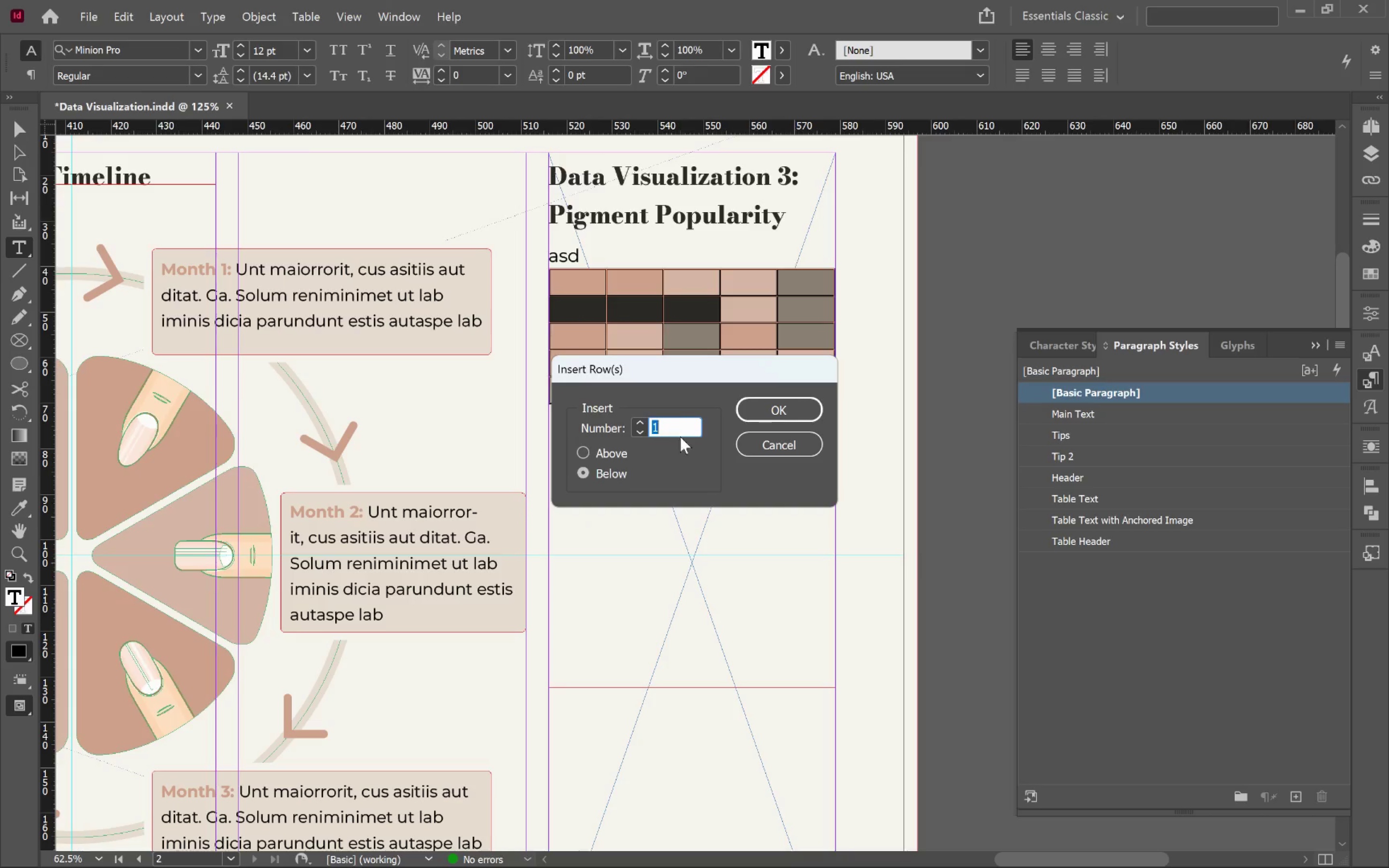 
left_click([685, 431])
 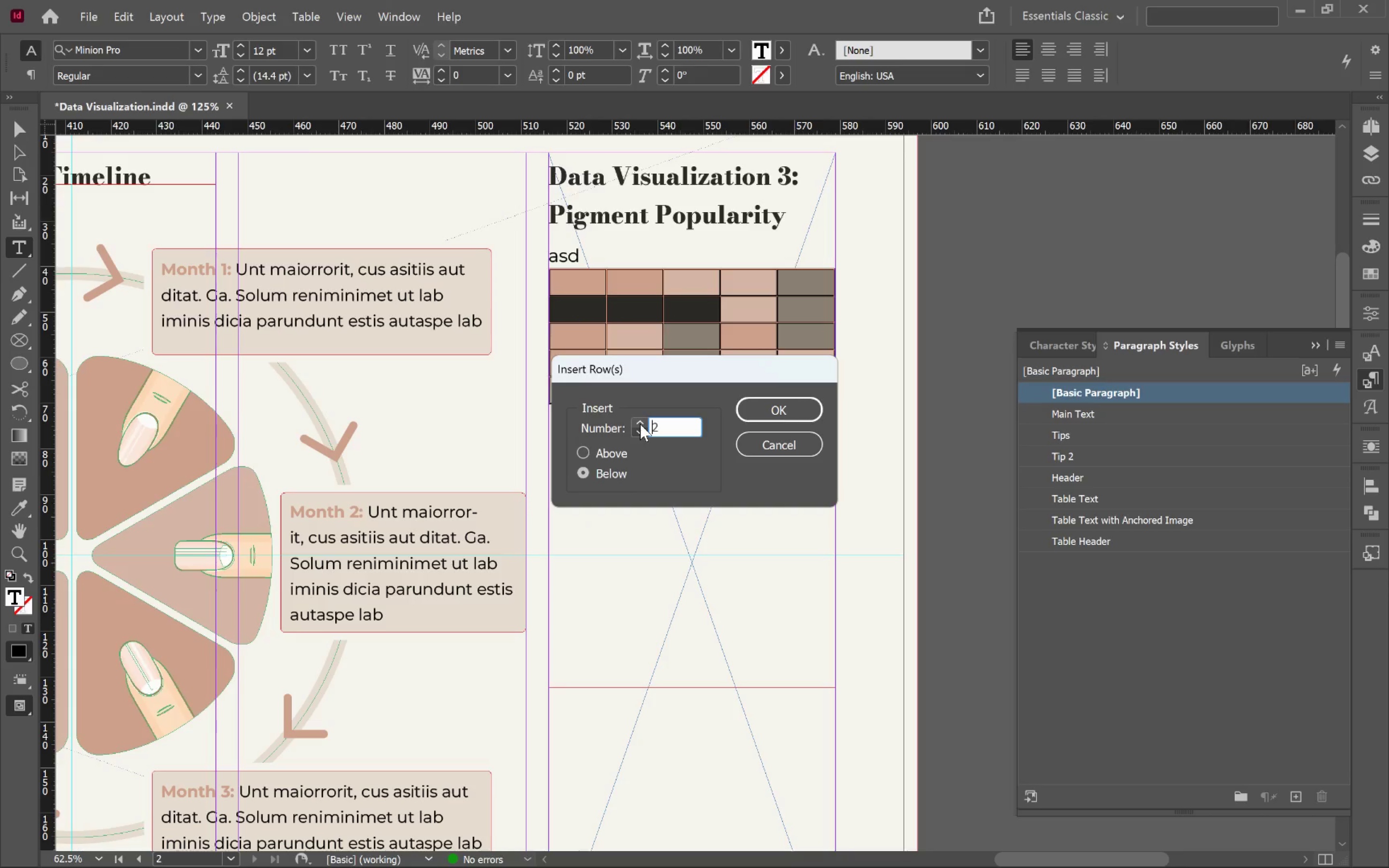 
double_click([640, 424])
 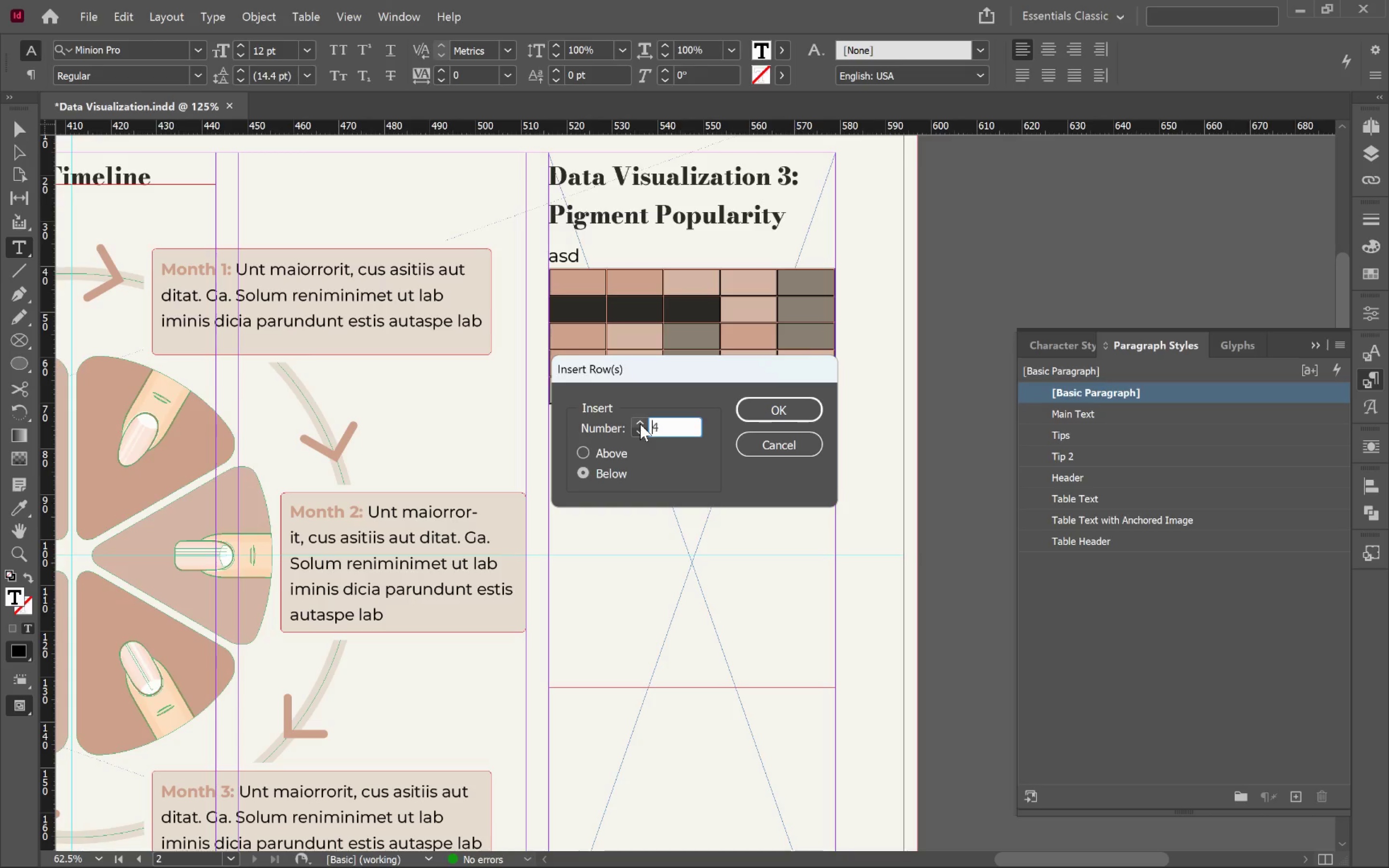 
triple_click([640, 424])
 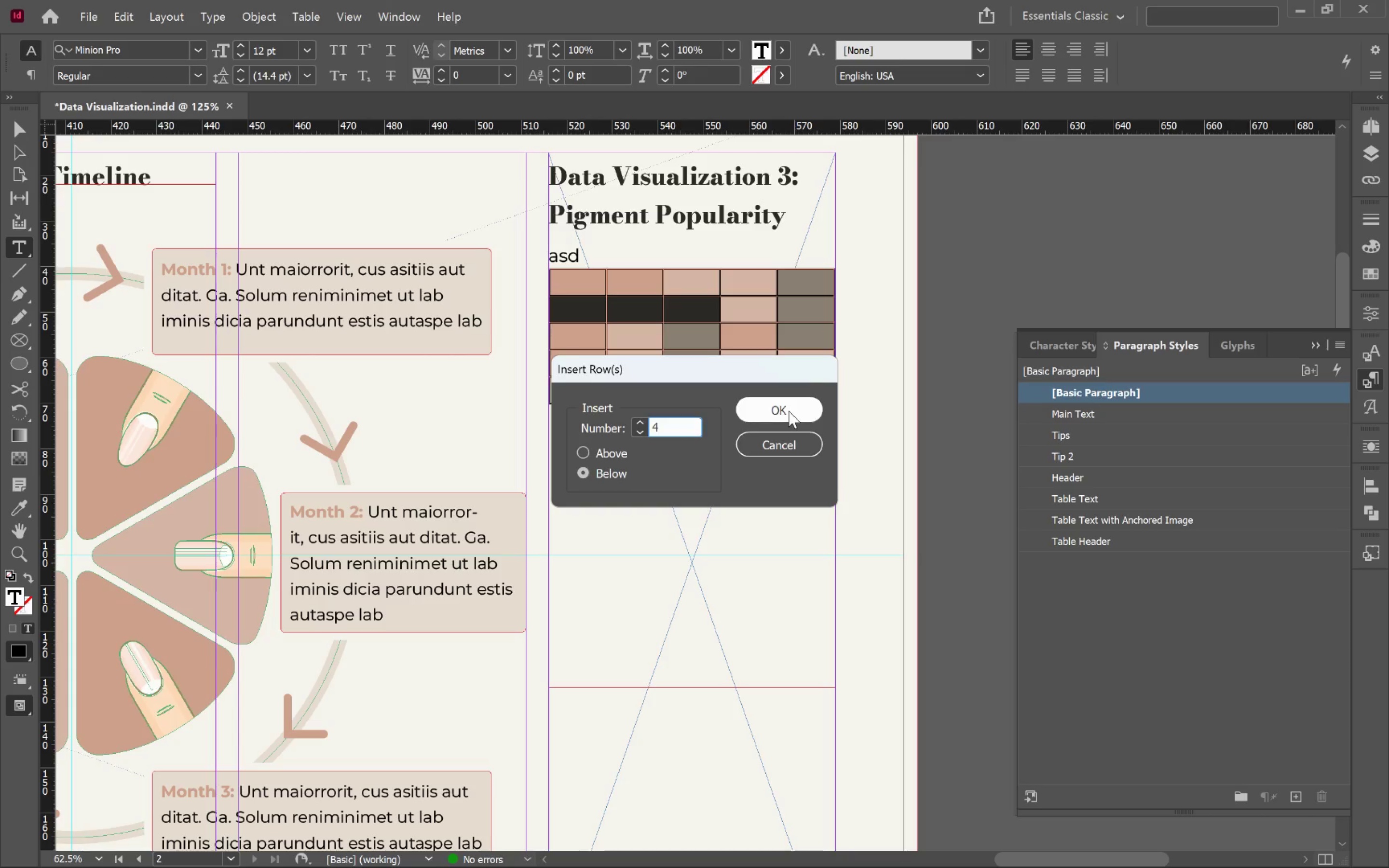 
left_click([789, 411])
 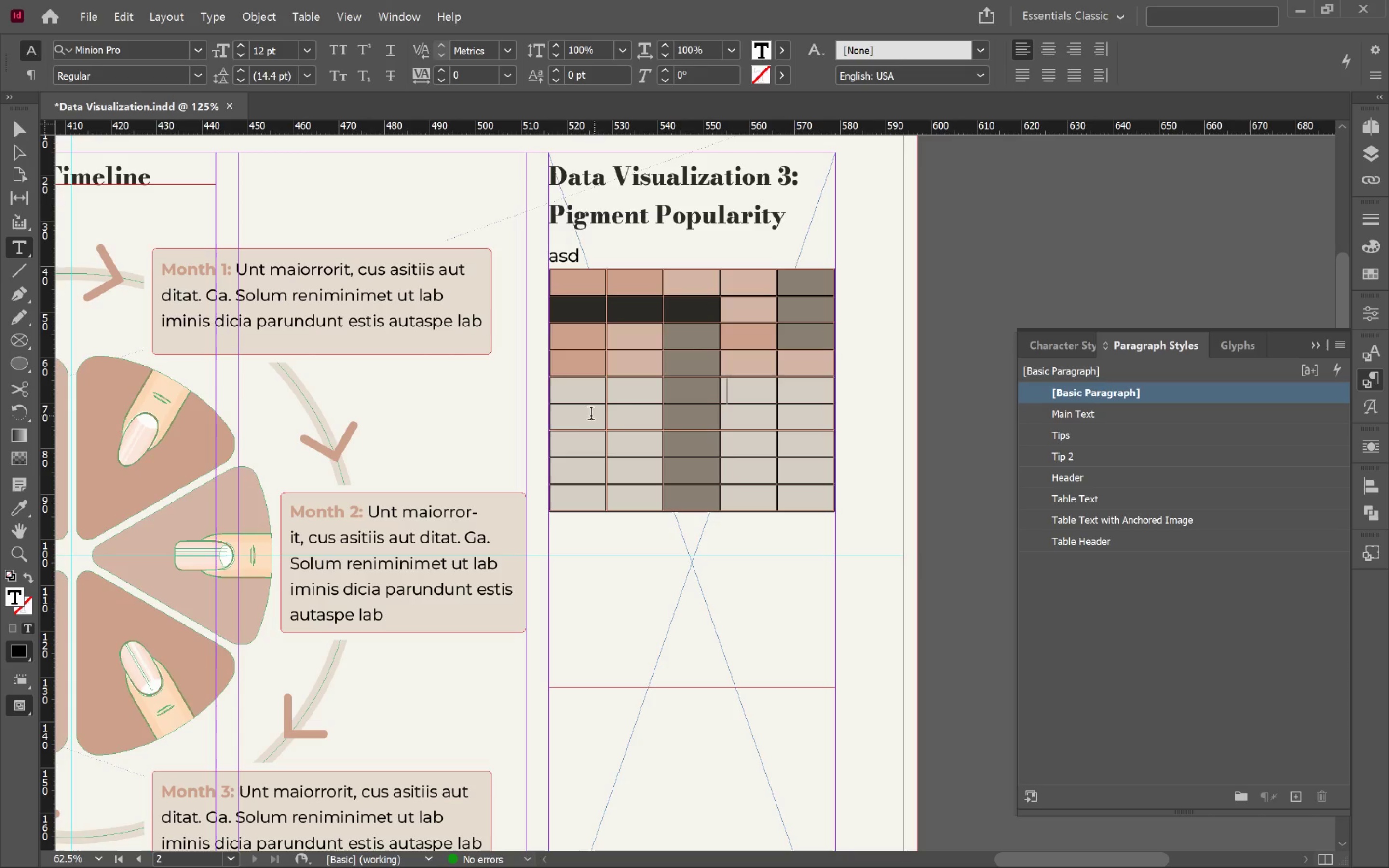 
left_click_drag(start_coordinate=[579, 423], to_coordinate=[628, 426])
 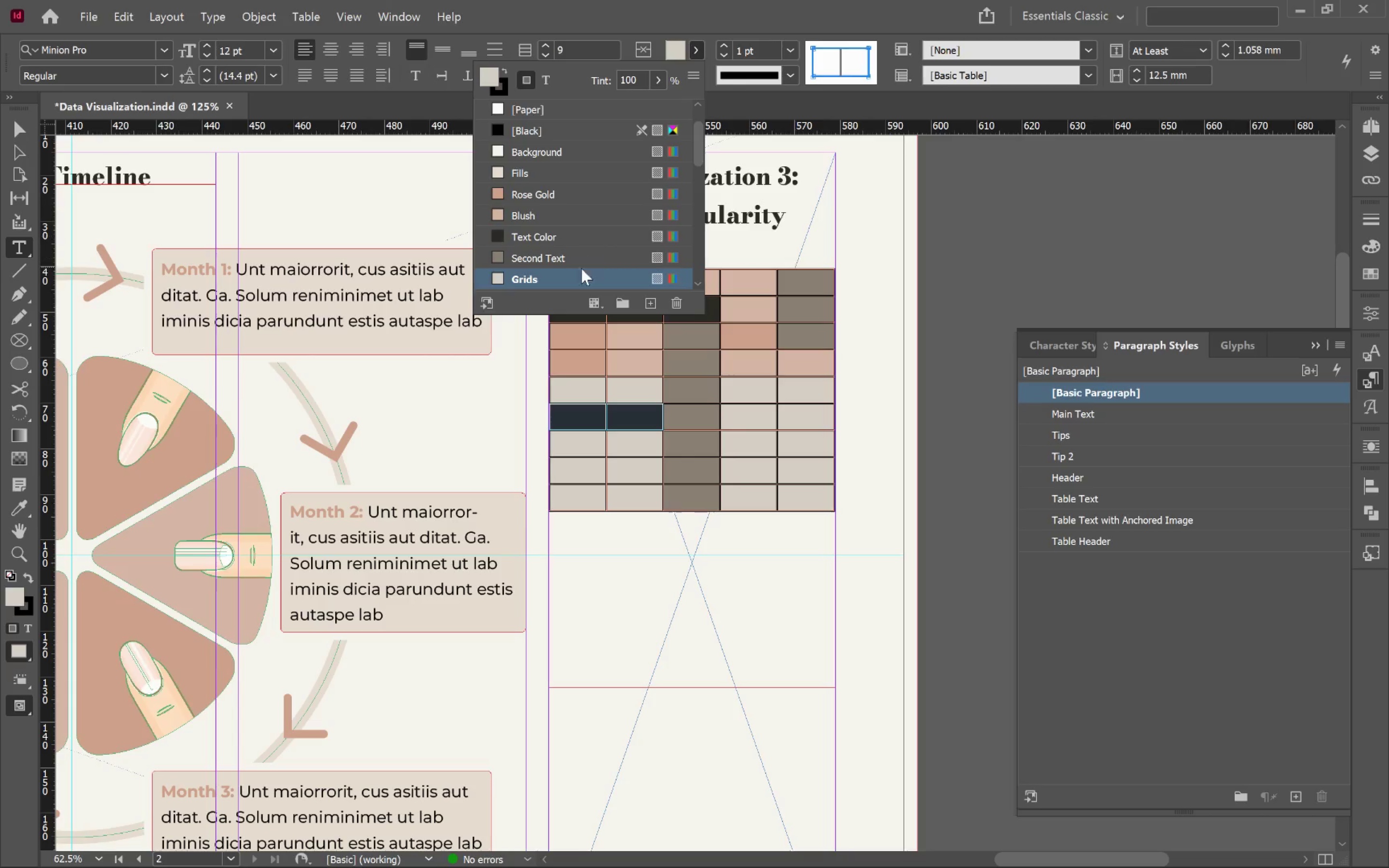 
left_click([563, 260])
 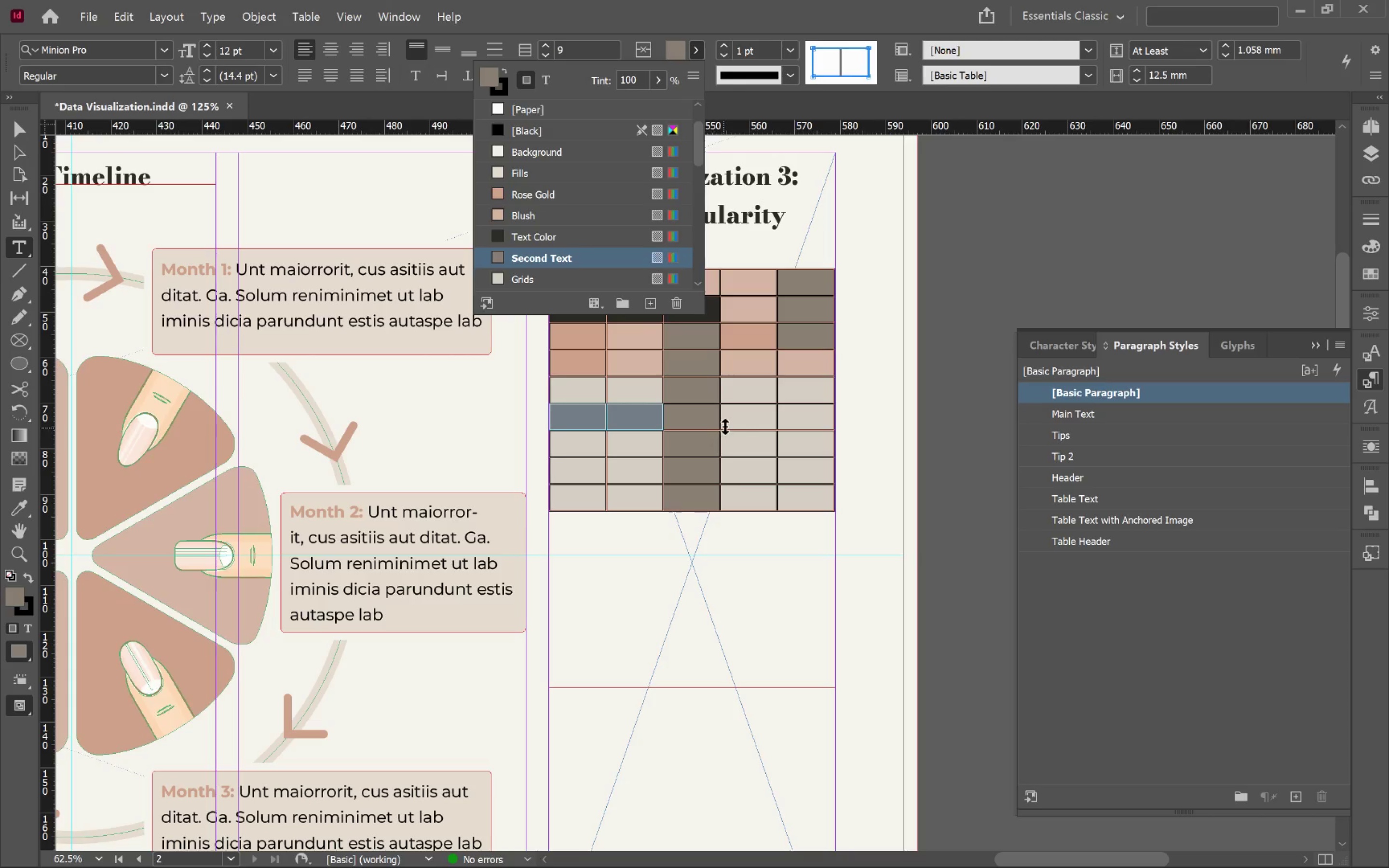 
left_click([726, 427])
 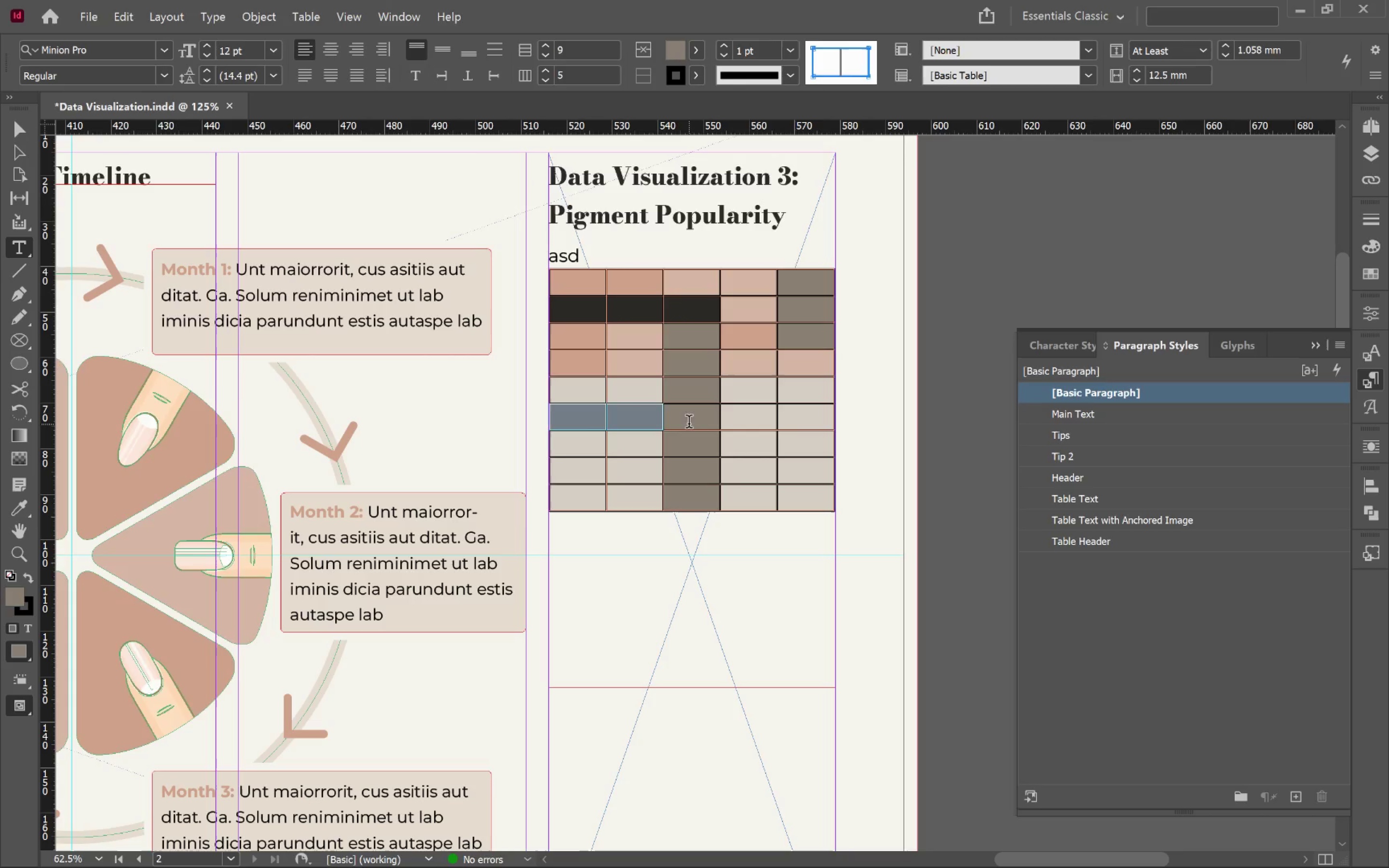 
left_click_drag(start_coordinate=[689, 423], to_coordinate=[691, 439])
 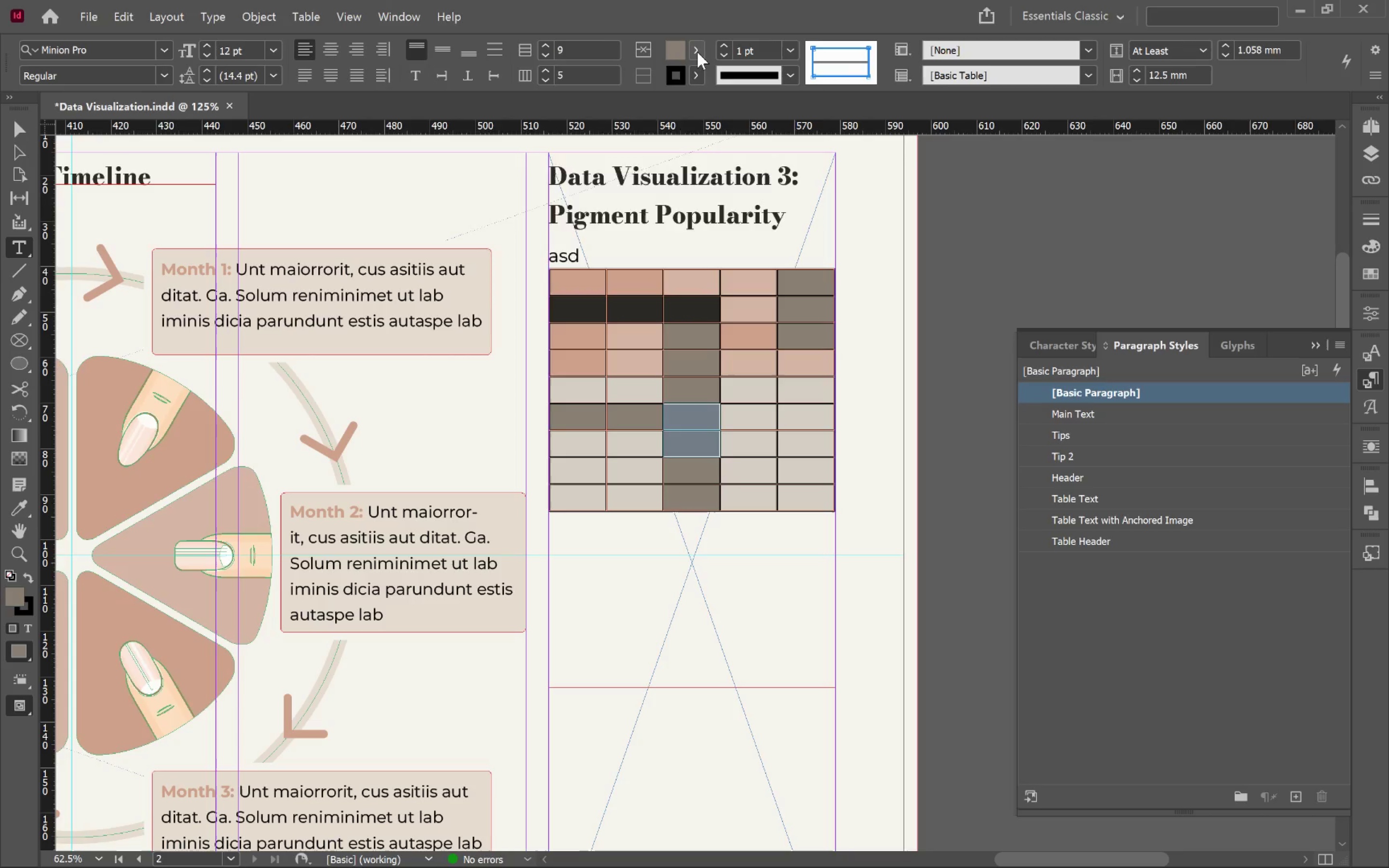 
left_click([697, 51])
 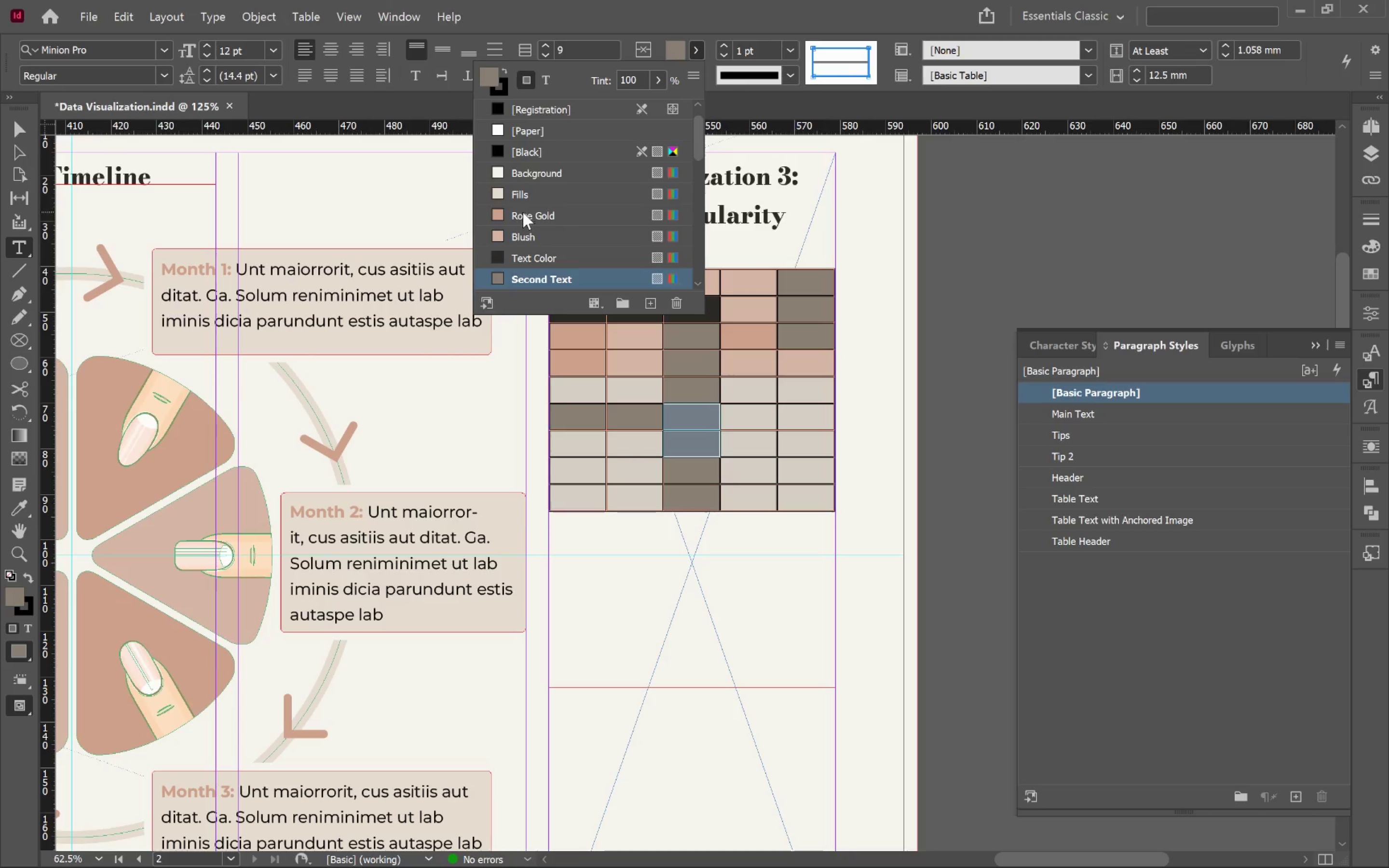 
left_click([523, 212])
 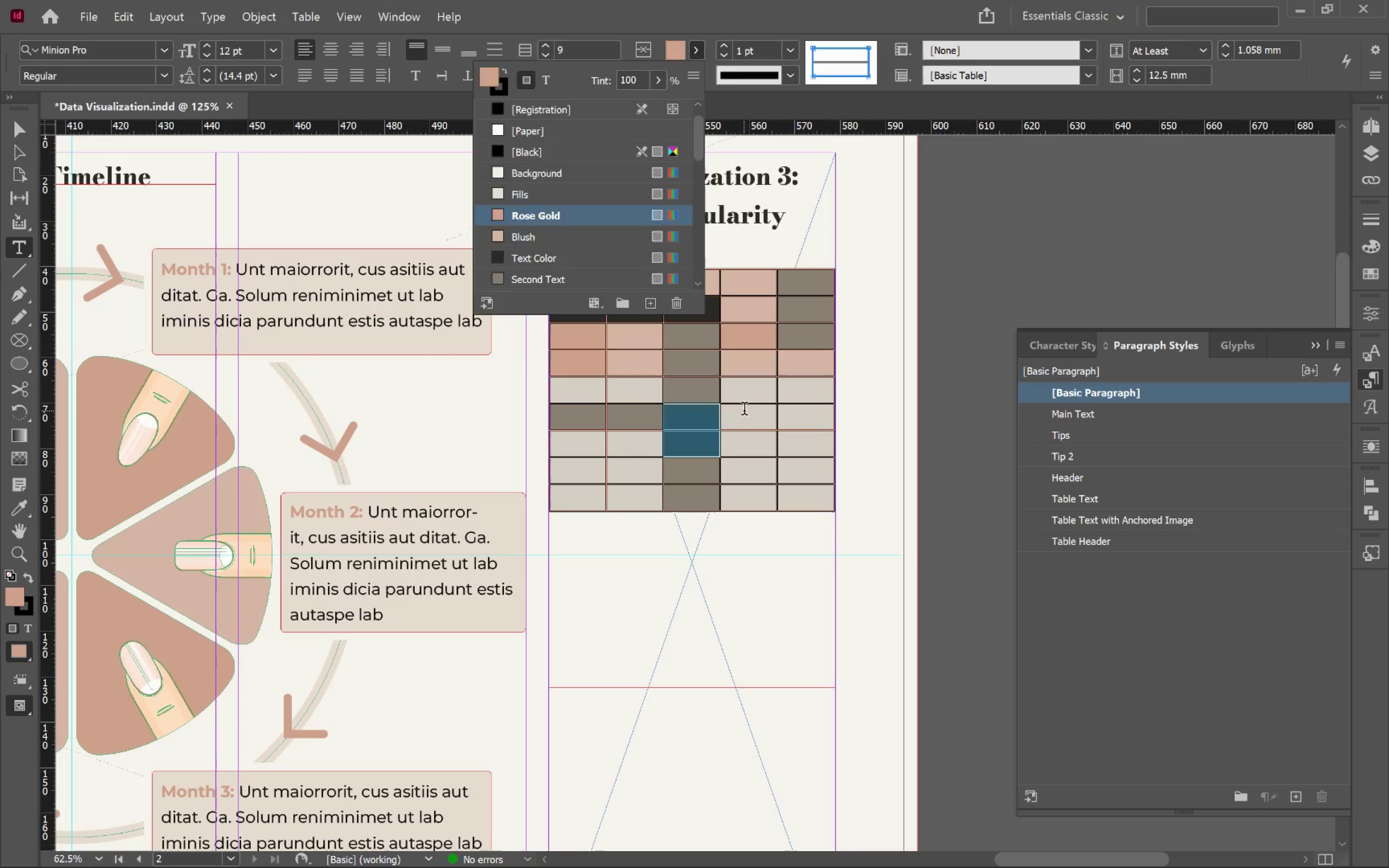 
left_click([744, 410])
 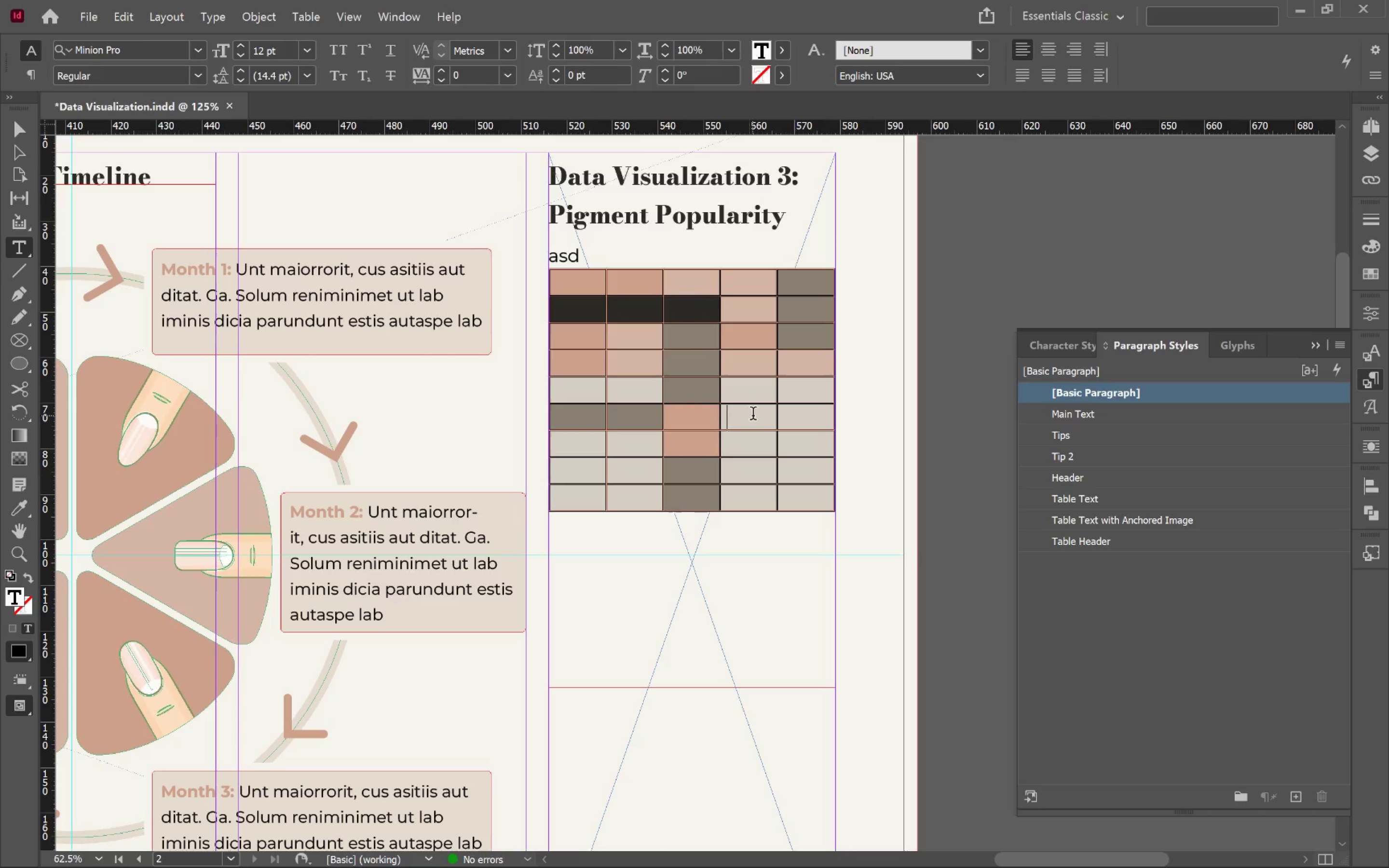 
left_click_drag(start_coordinate=[753, 415], to_coordinate=[819, 434])
 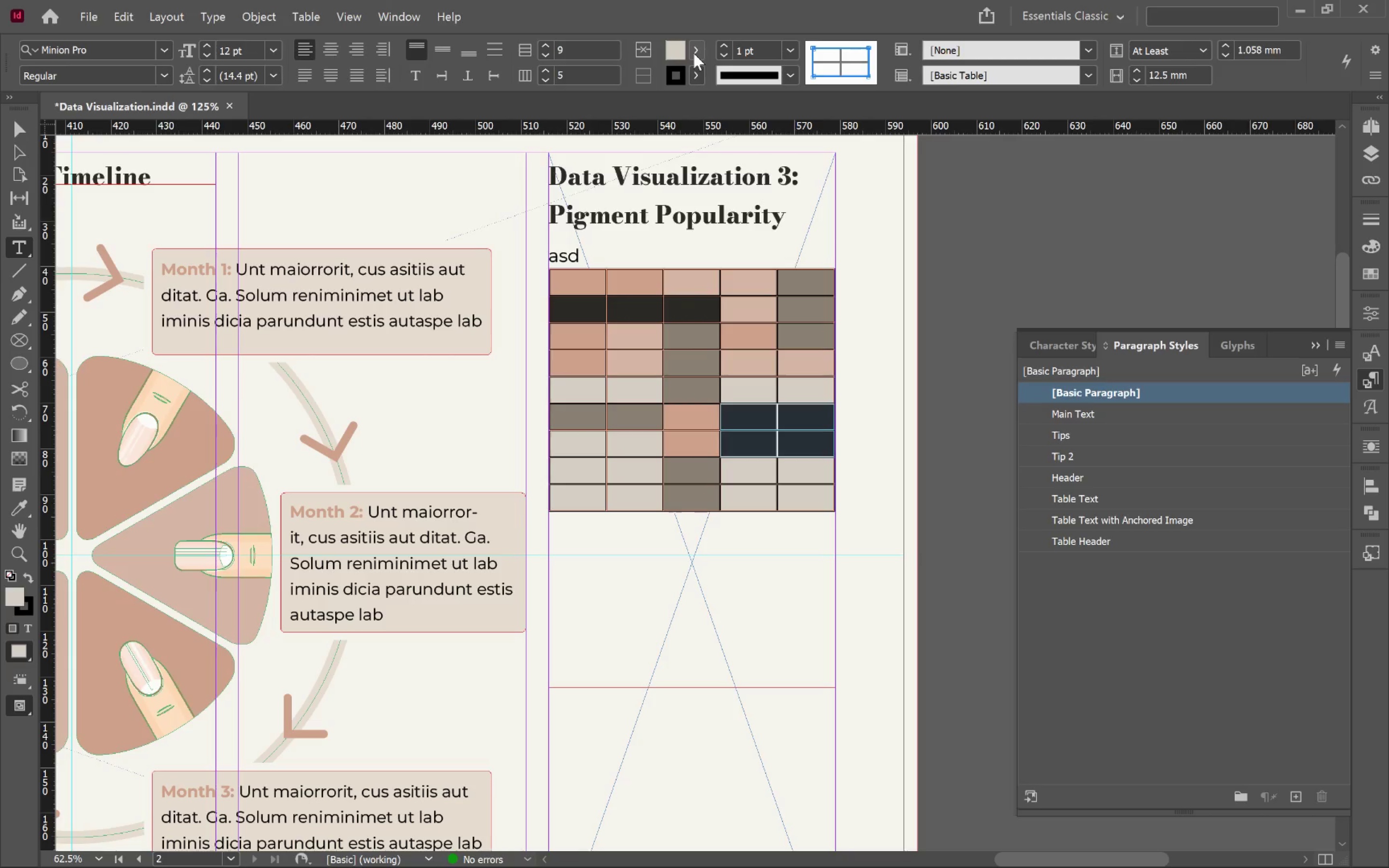 
left_click([694, 53])
 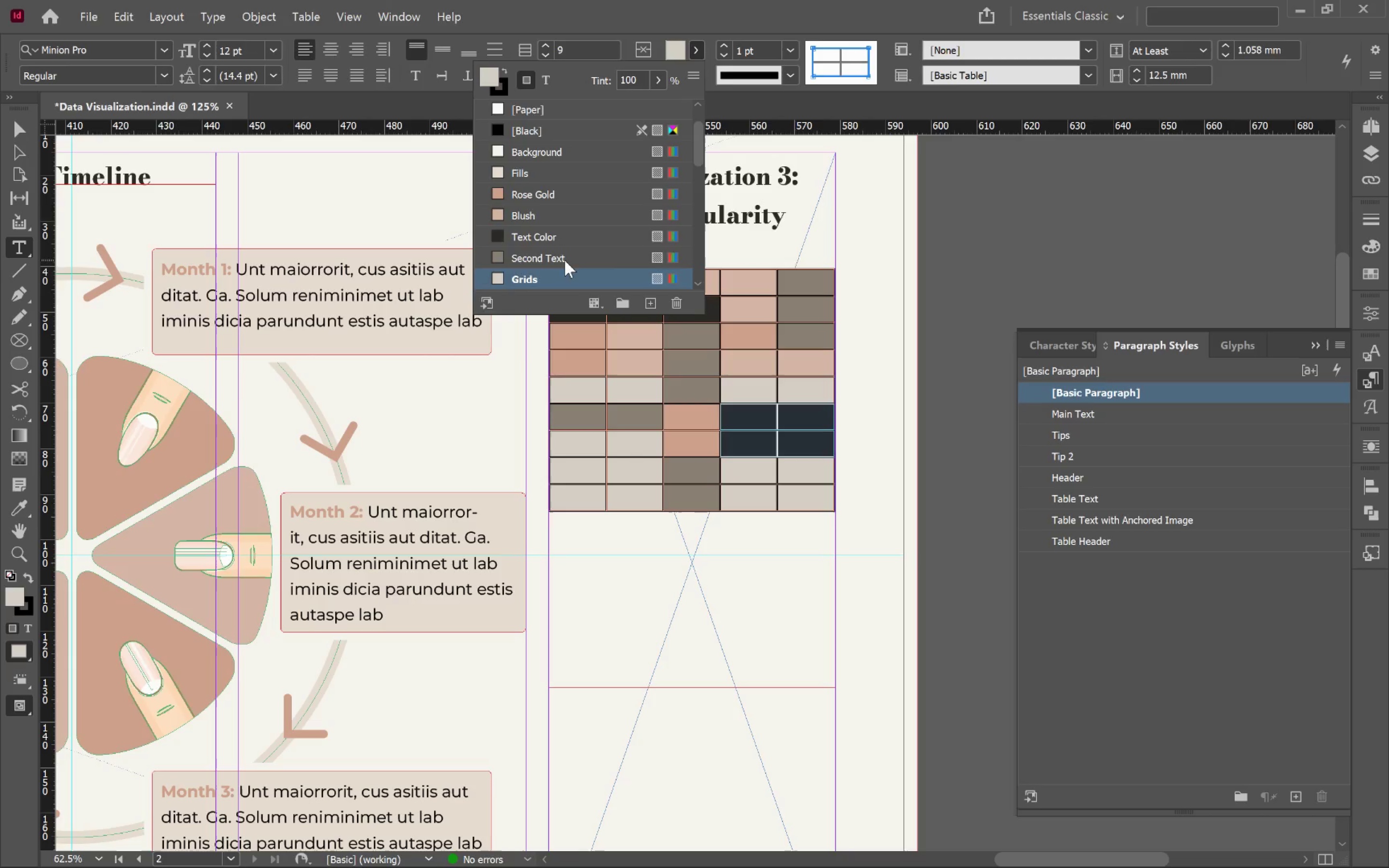 
left_click([565, 260])
 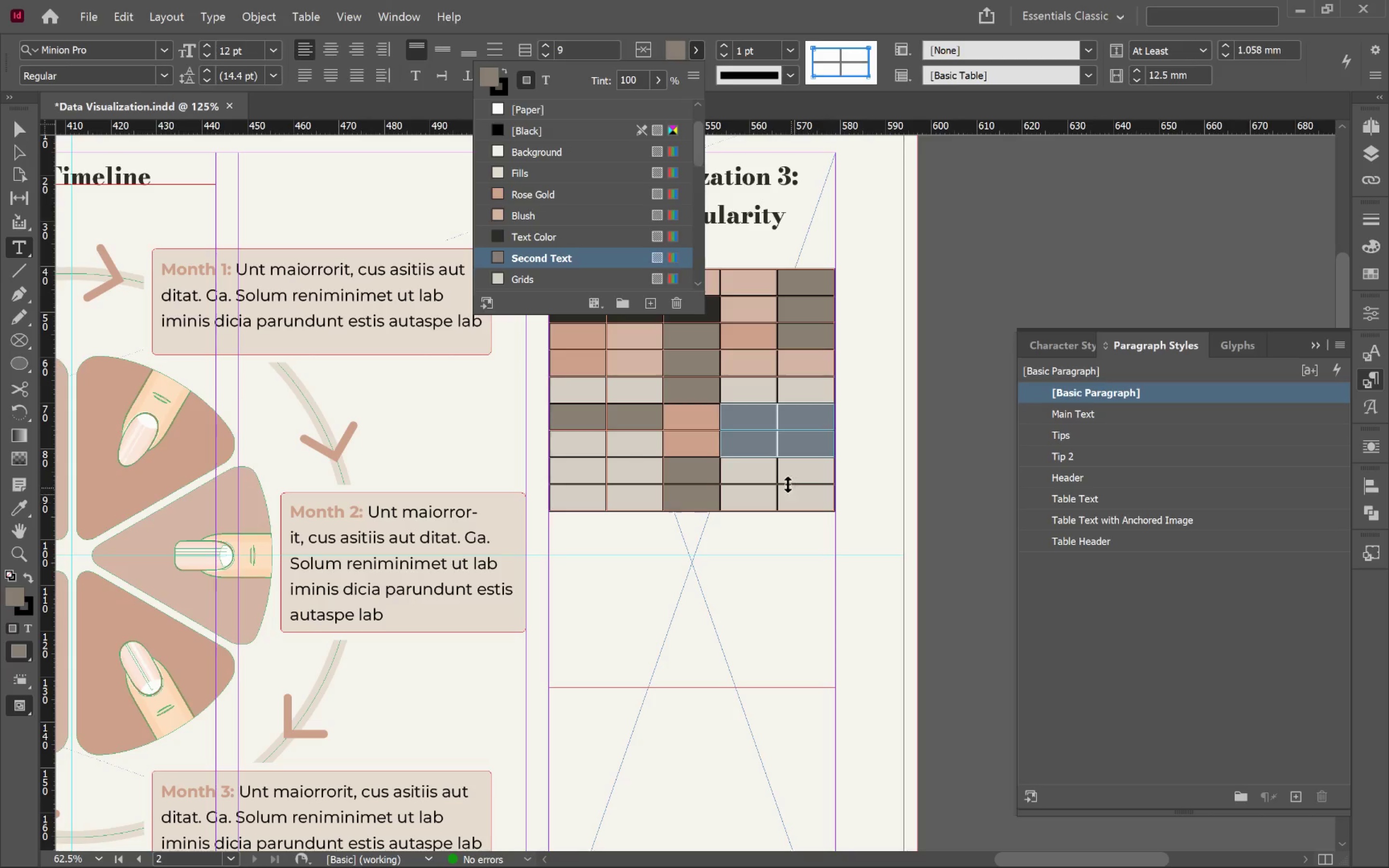 
left_click([788, 485])
 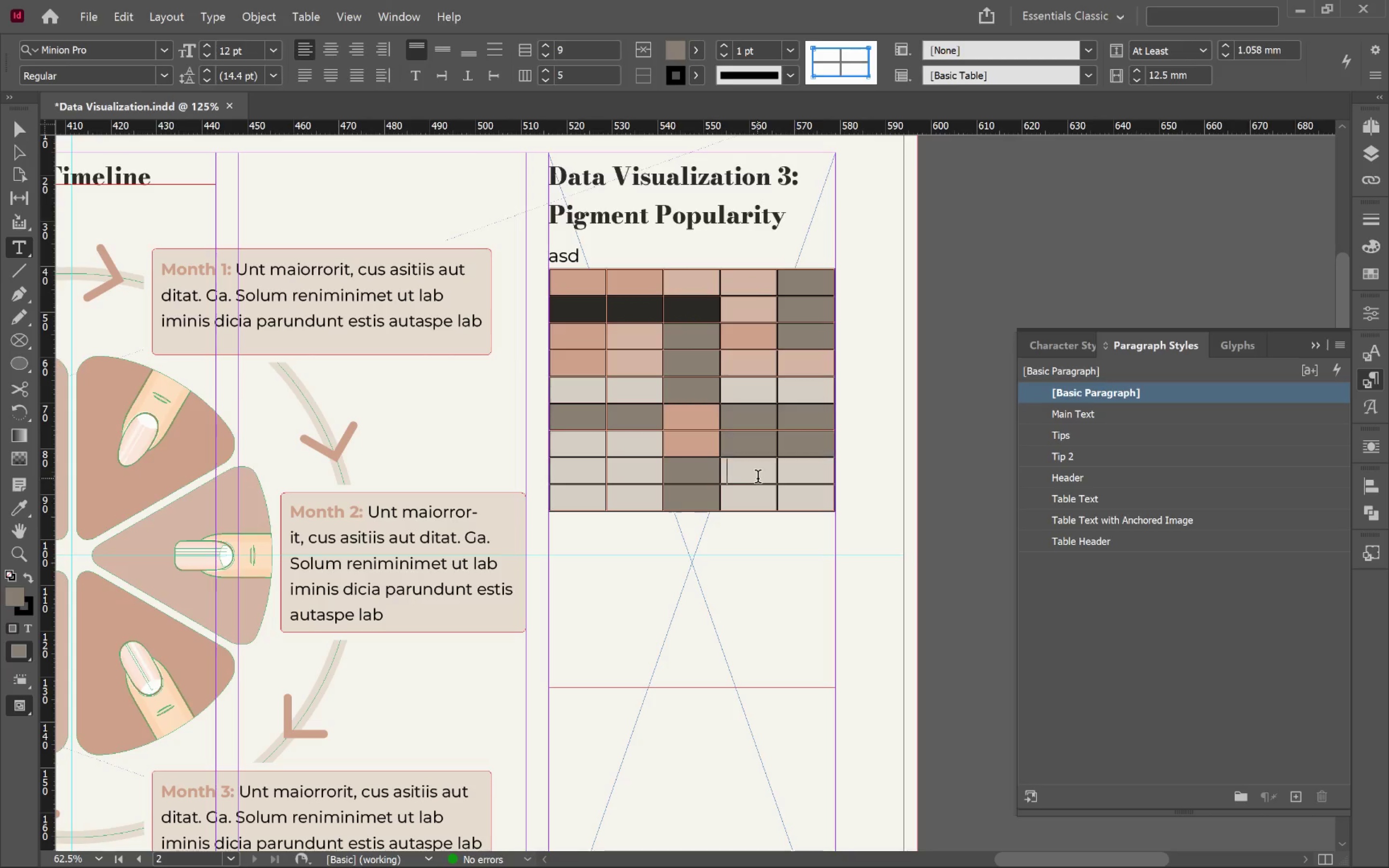 
left_click_drag(start_coordinate=[758, 478], to_coordinate=[793, 499])
 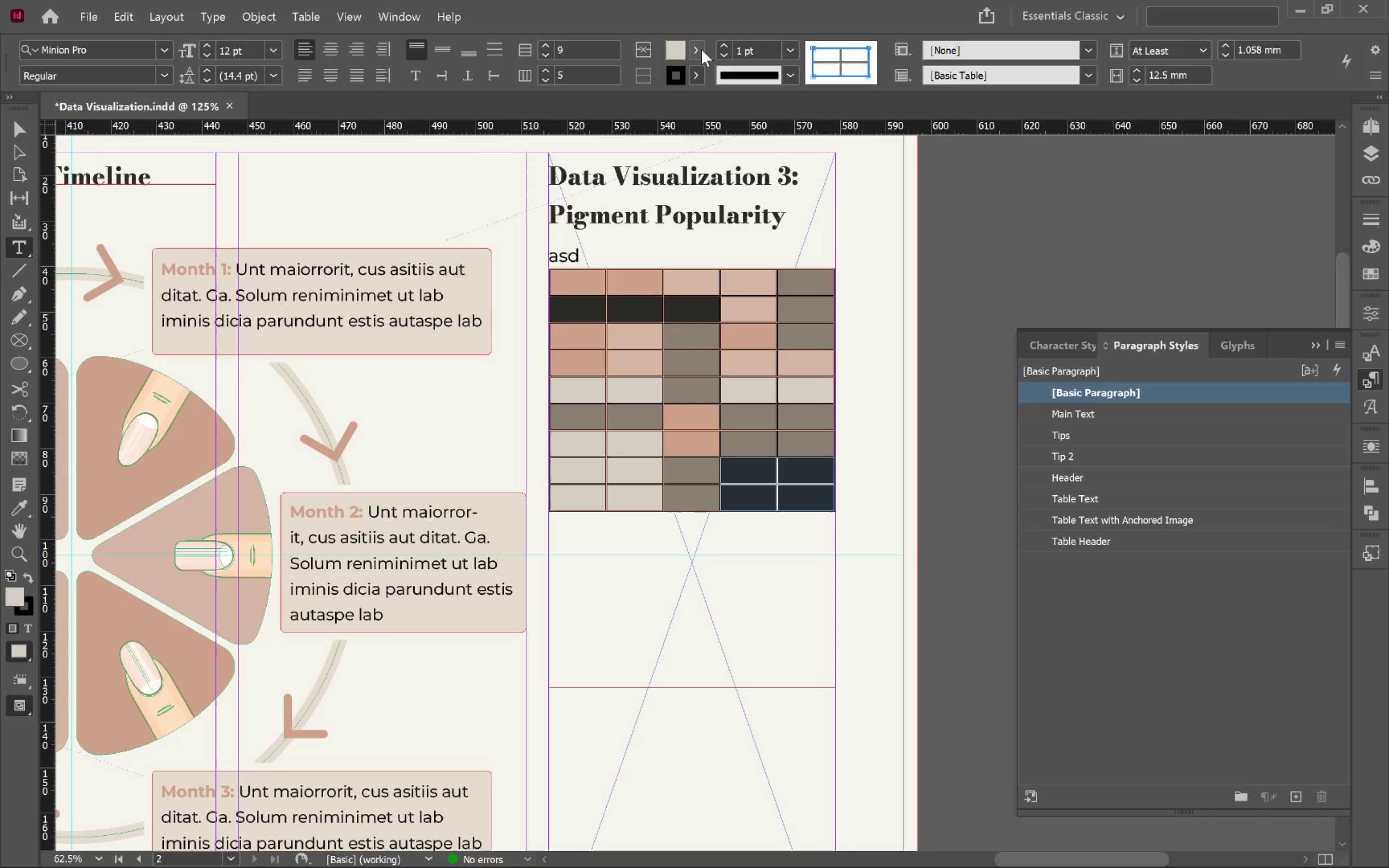 
left_click([700, 43])
 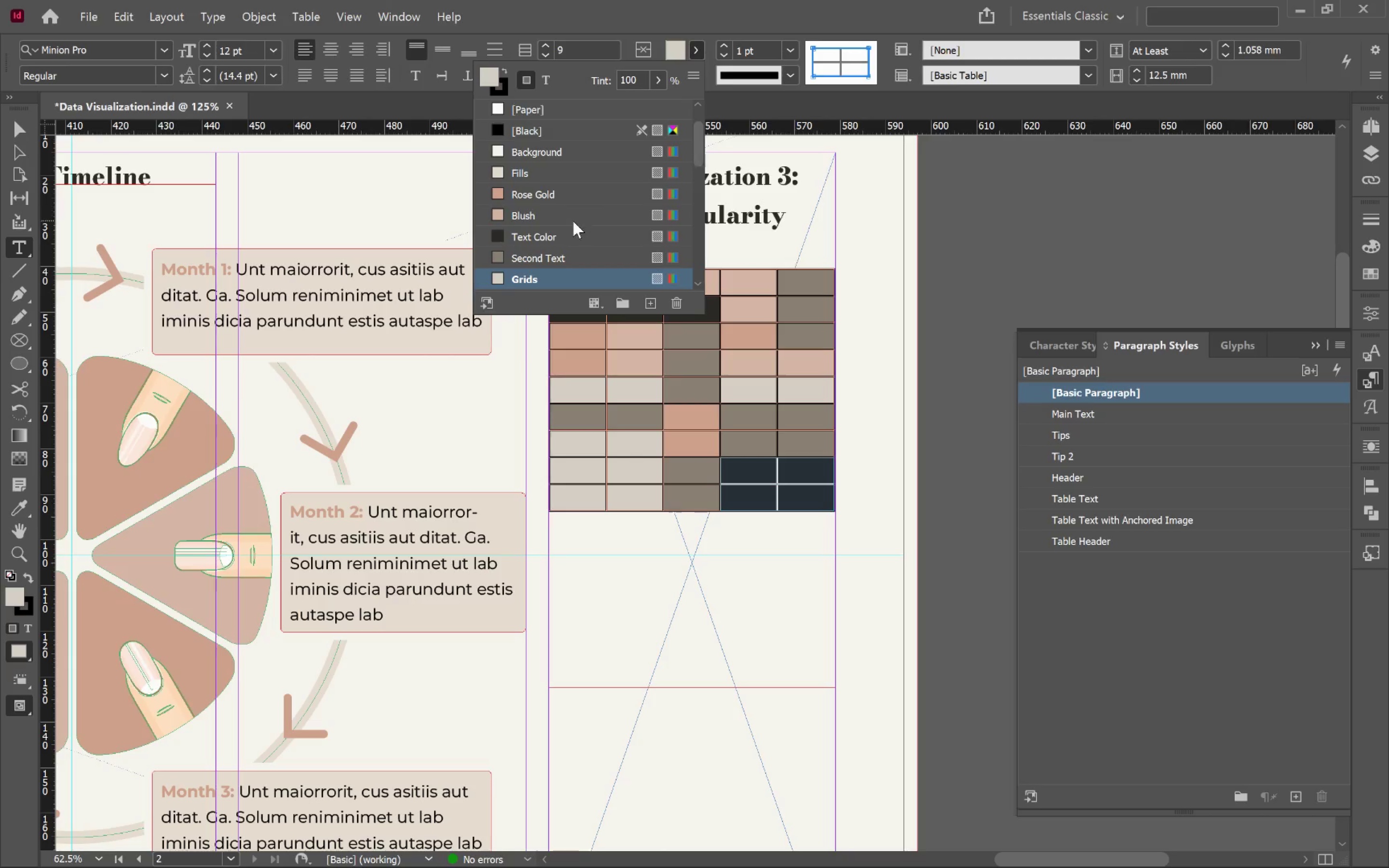 
scroll: coordinate [573, 221], scroll_direction: down, amount: 2.0
 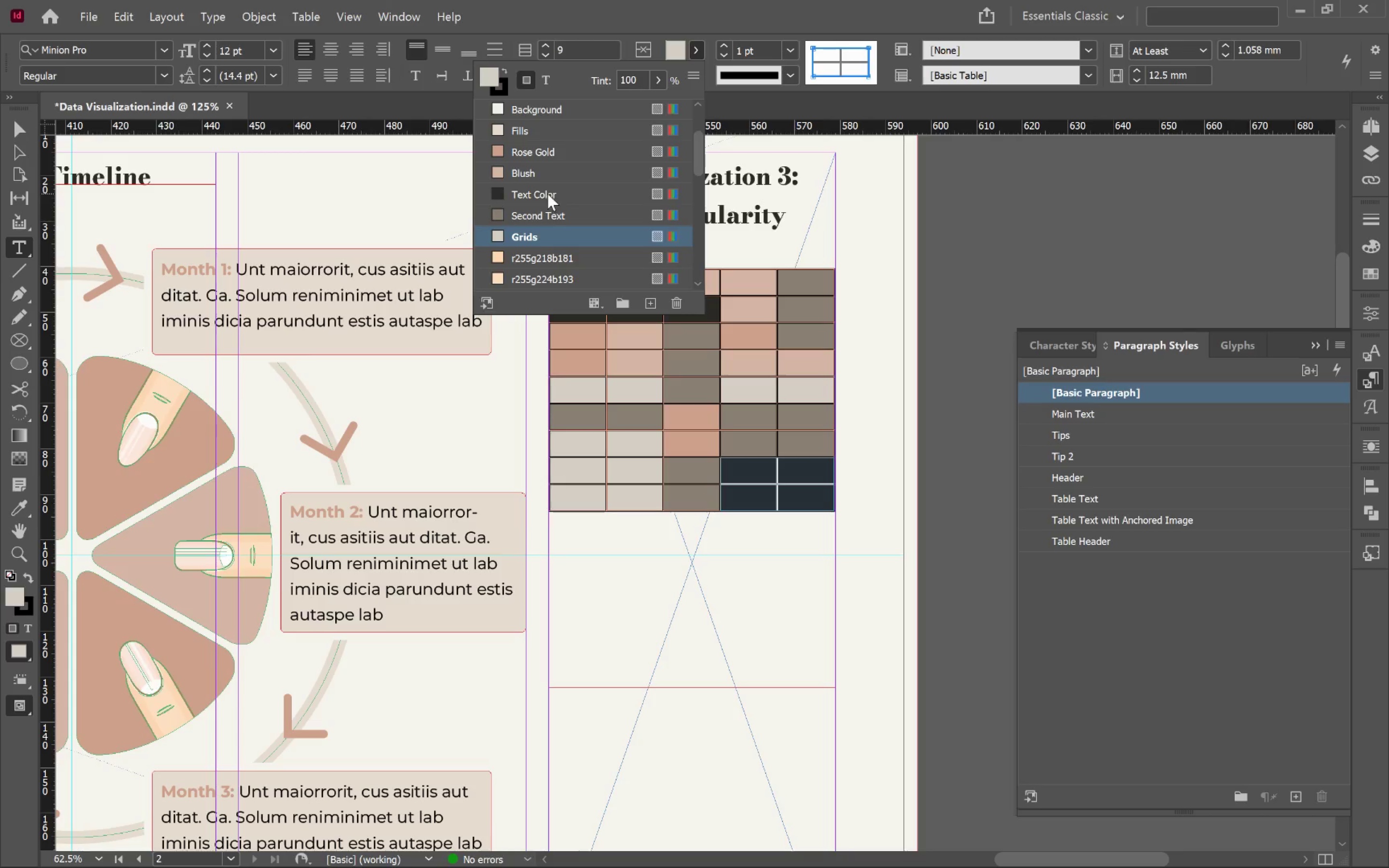 
left_click([547, 193])
 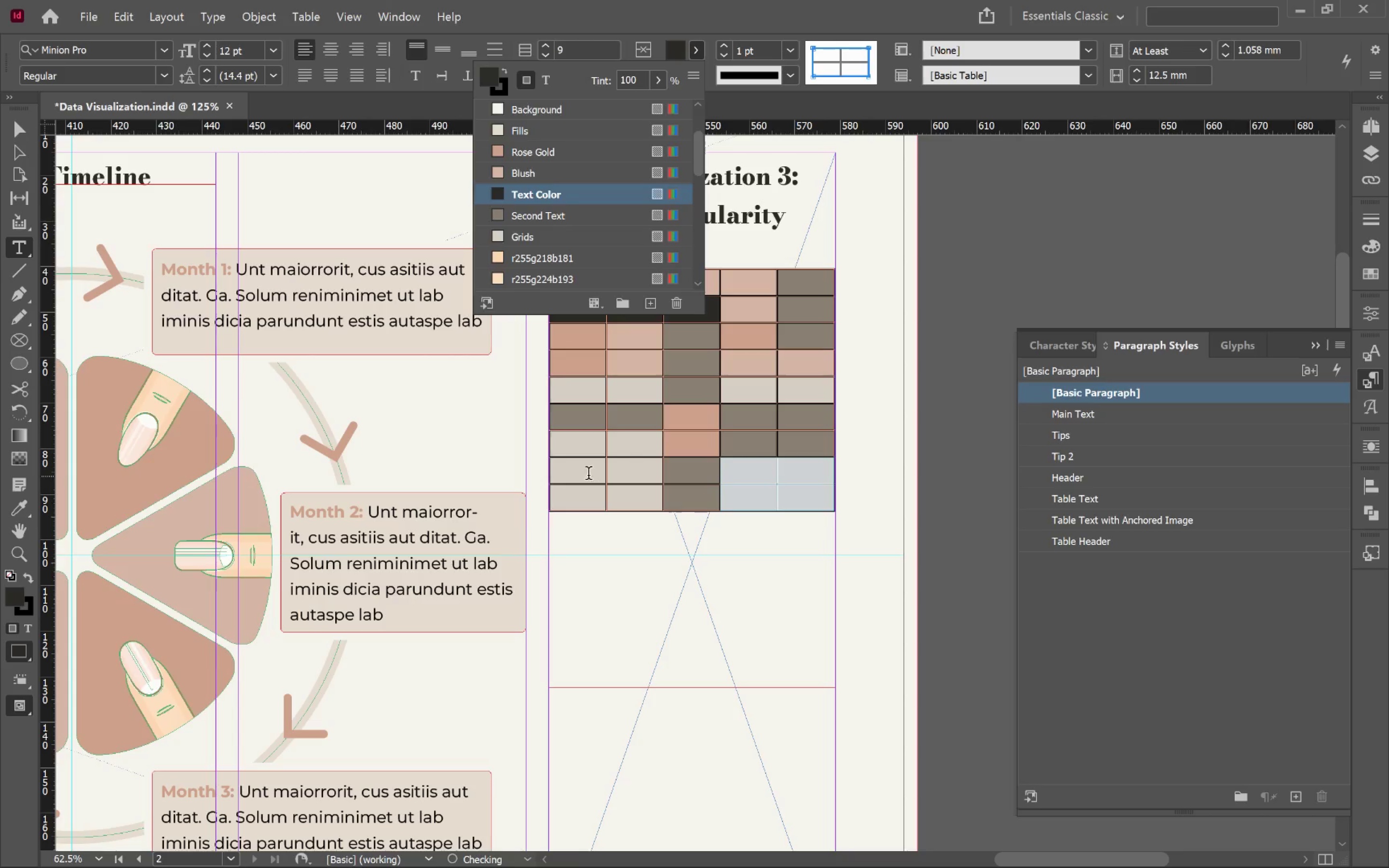 
left_click([588, 475])
 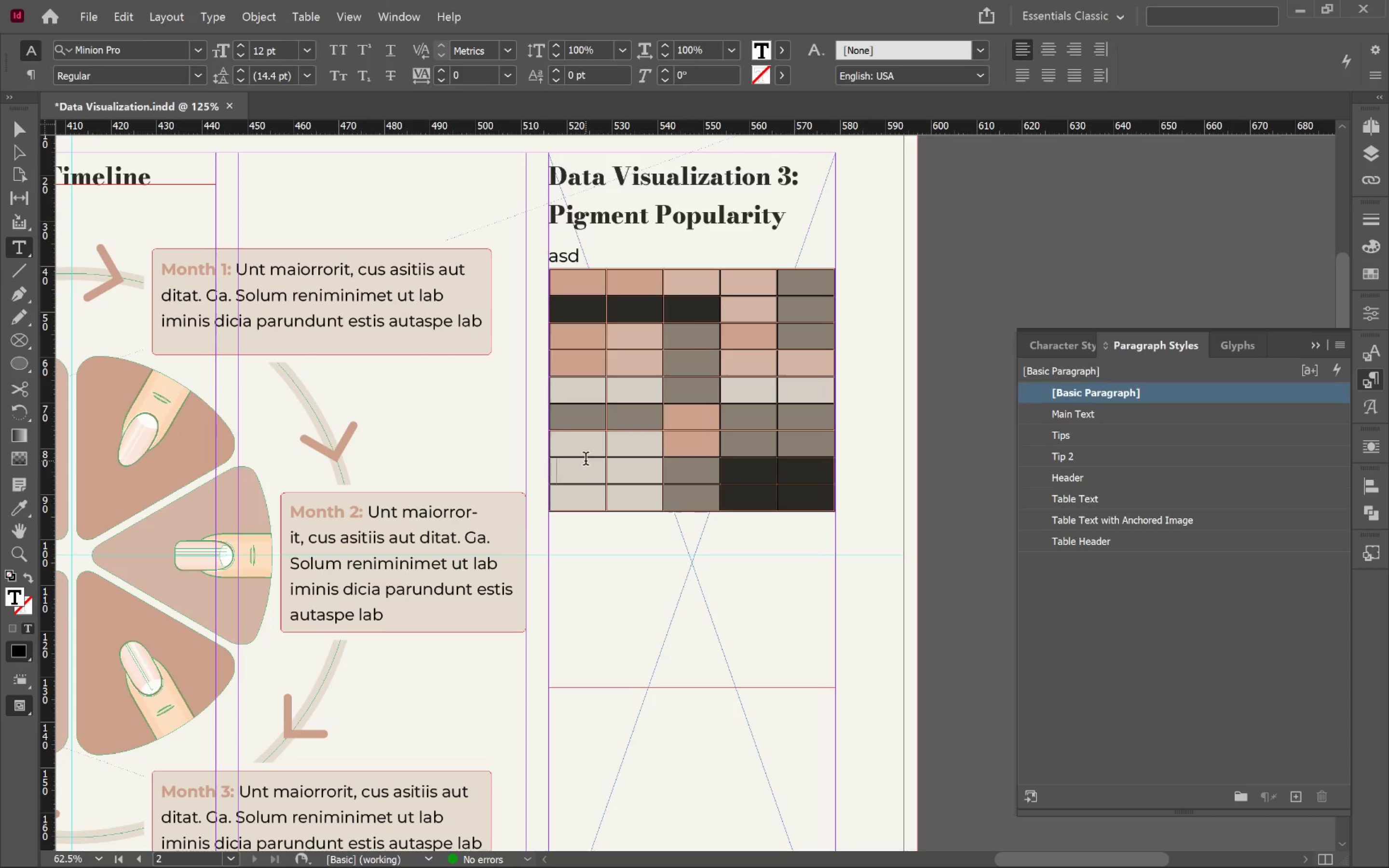 
left_click_drag(start_coordinate=[584, 473], to_coordinate=[621, 474])
 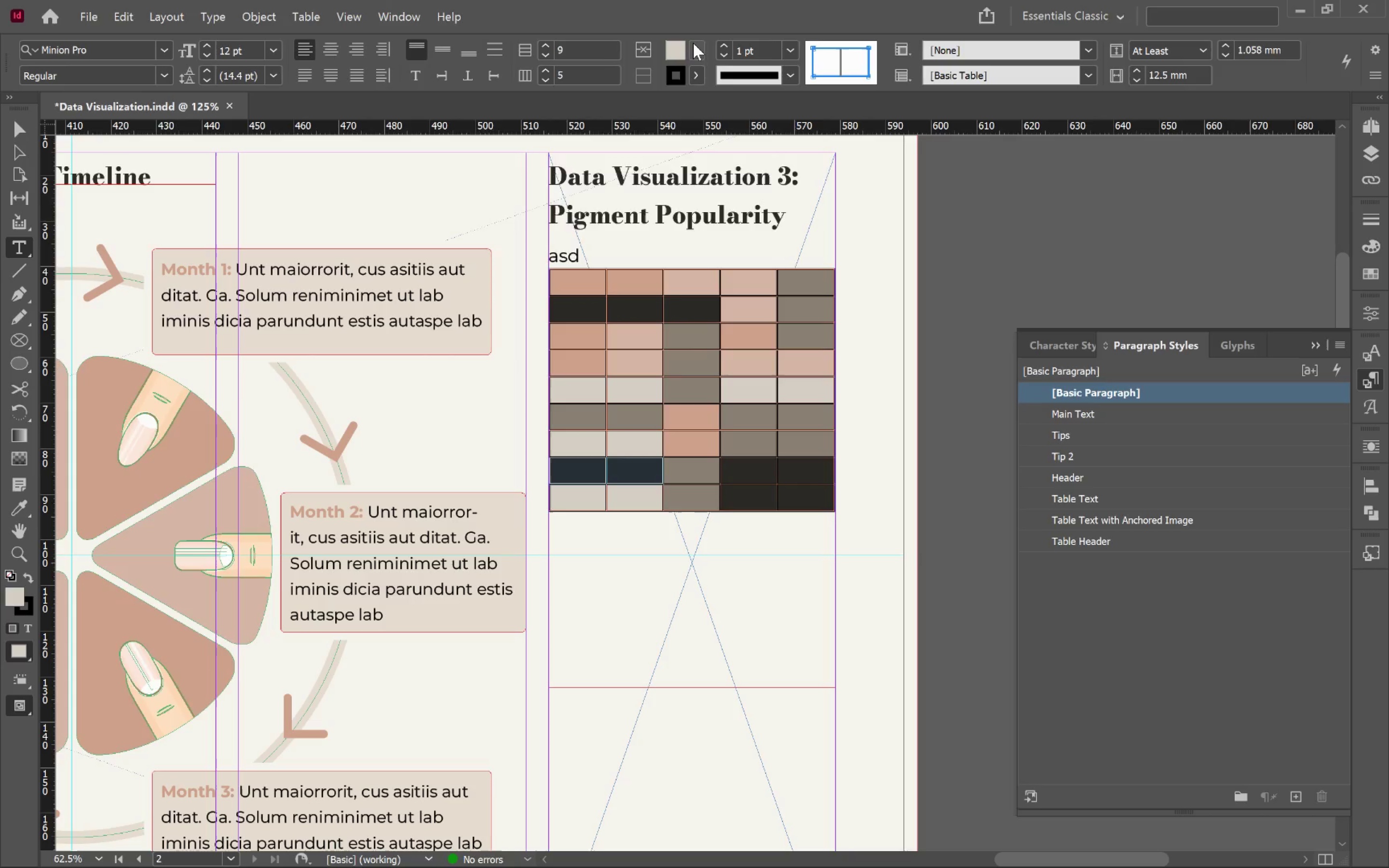 
left_click([694, 44])
 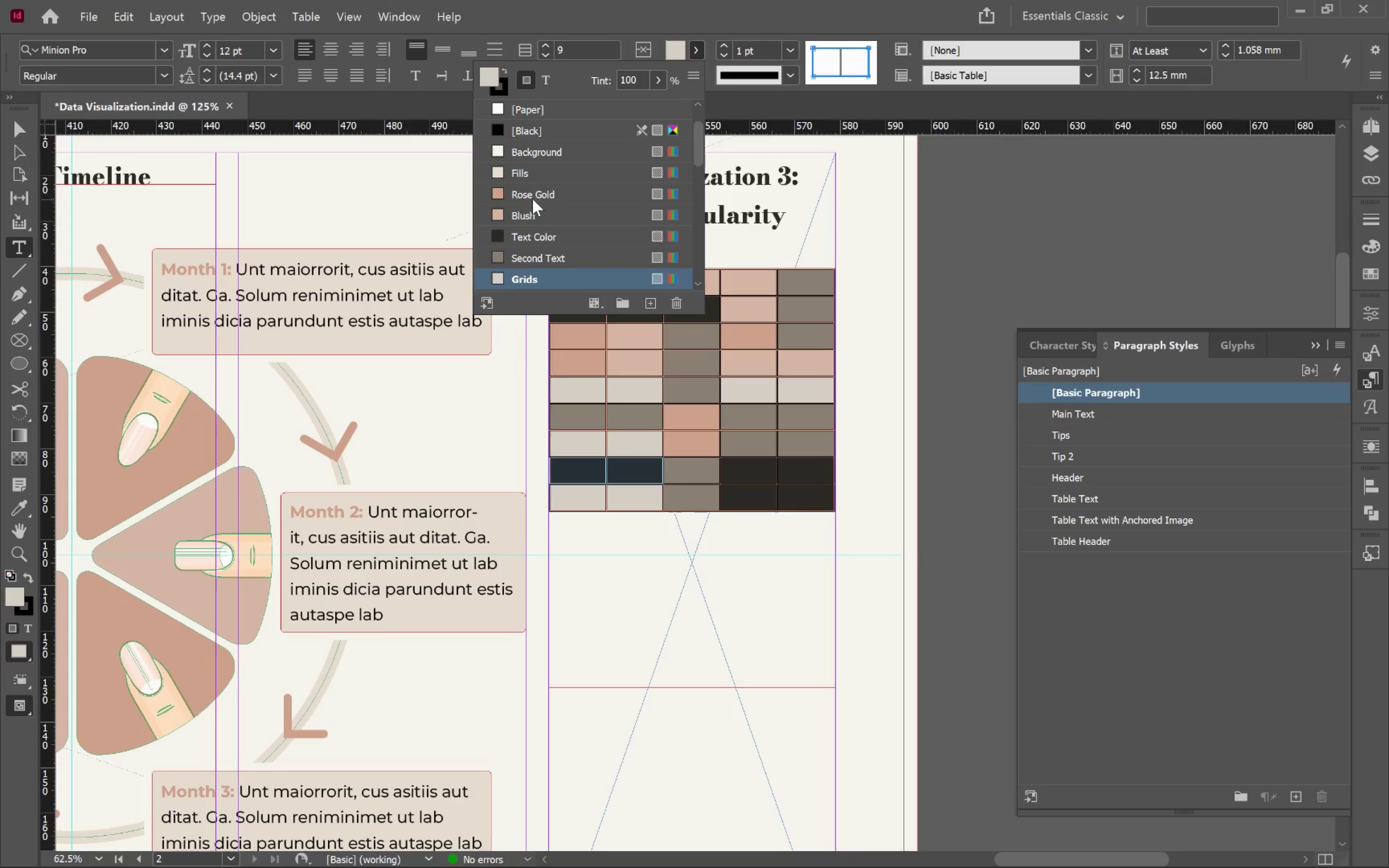 
left_click([532, 195])
 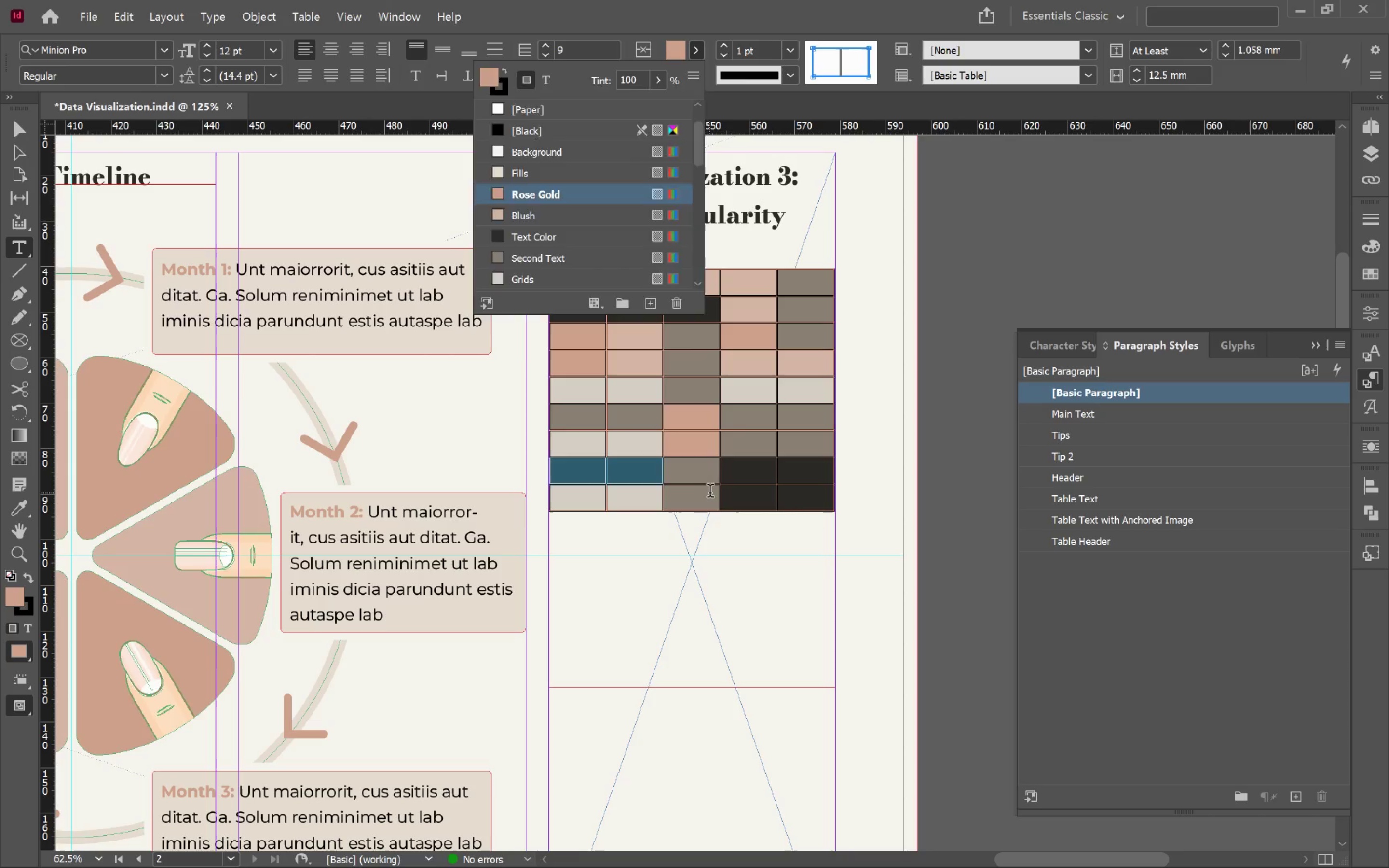 
left_click([710, 492])
 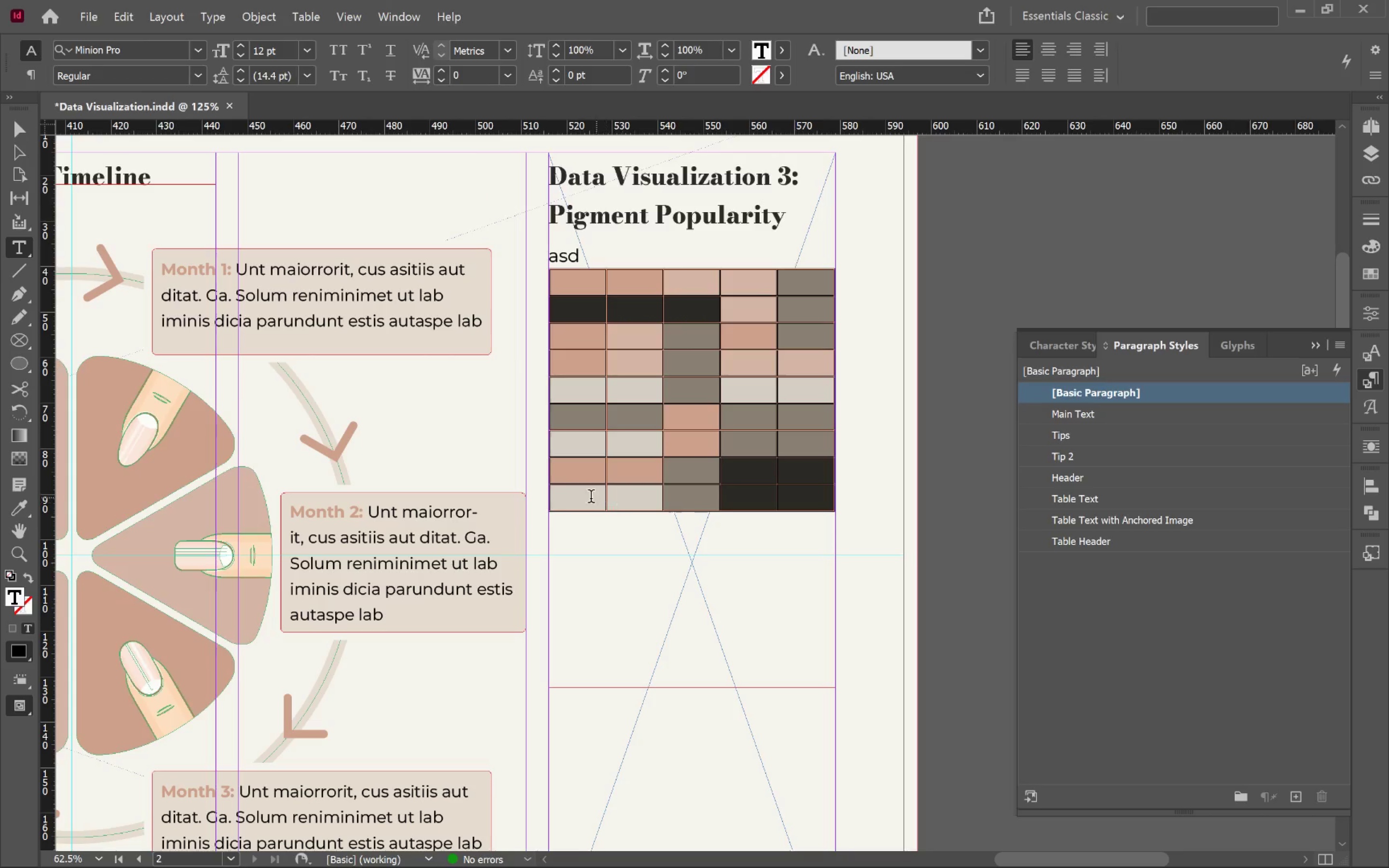 
left_click_drag(start_coordinate=[578, 498], to_coordinate=[596, 507])
 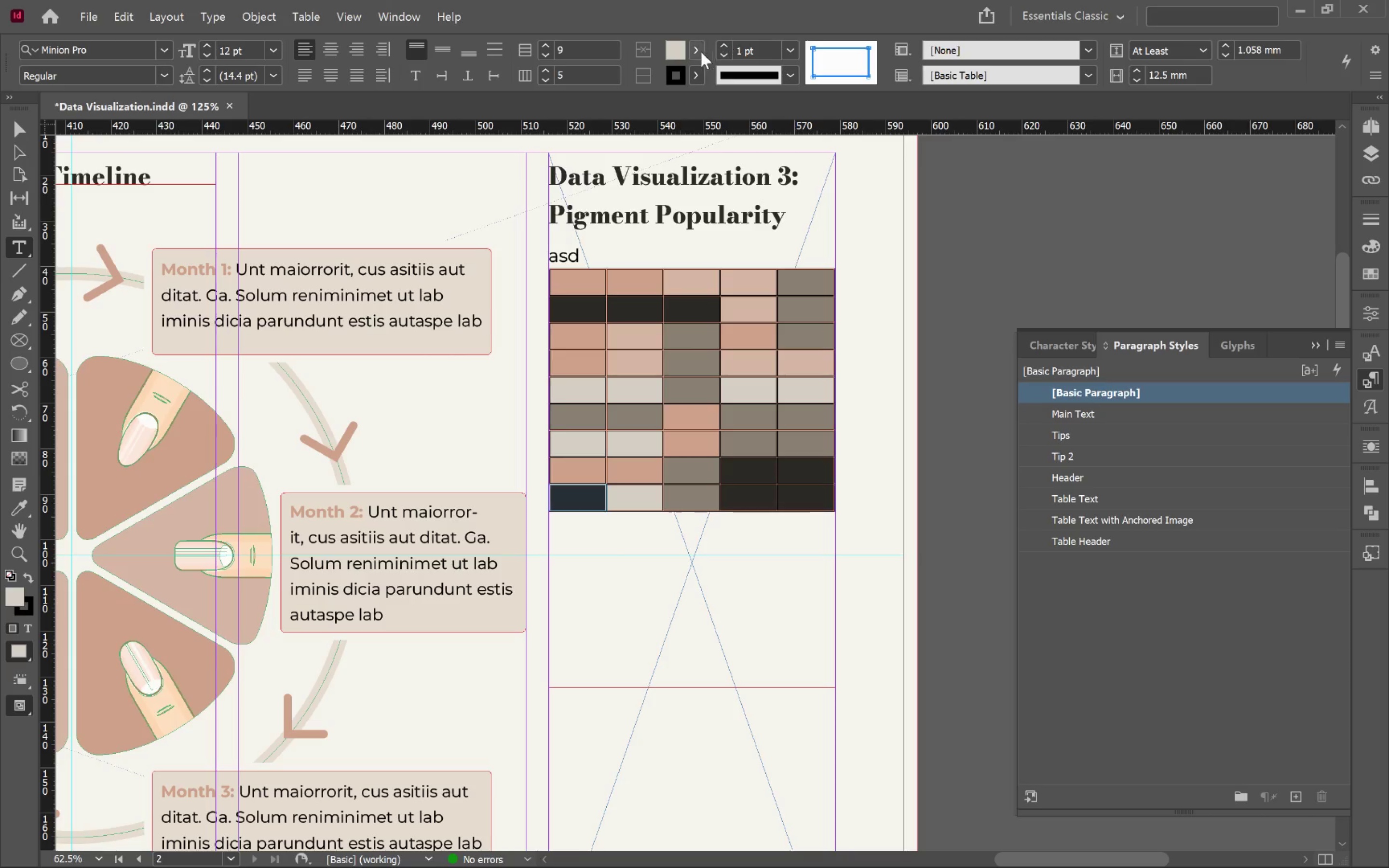 
left_click([700, 53])
 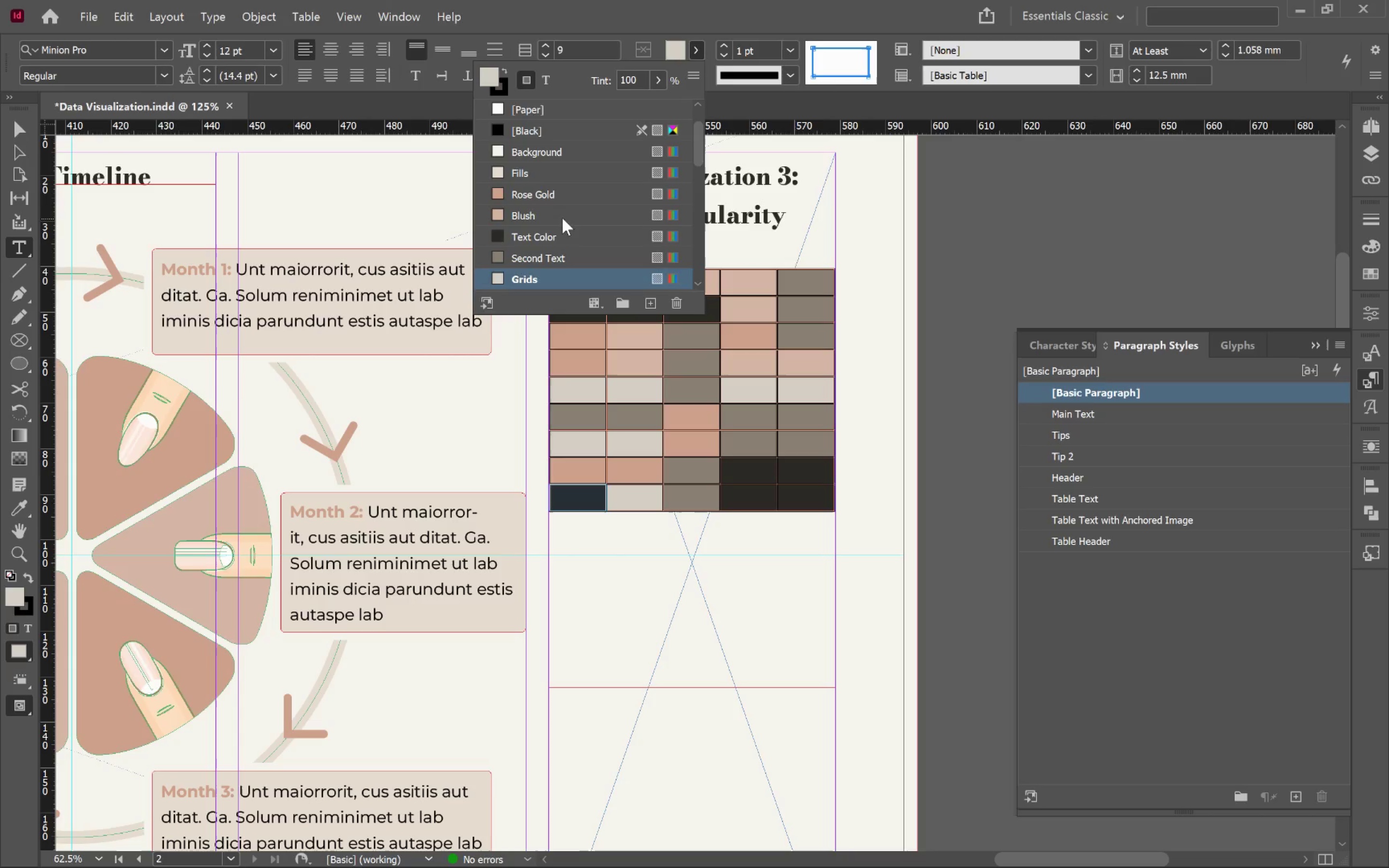 
left_click([562, 217])
 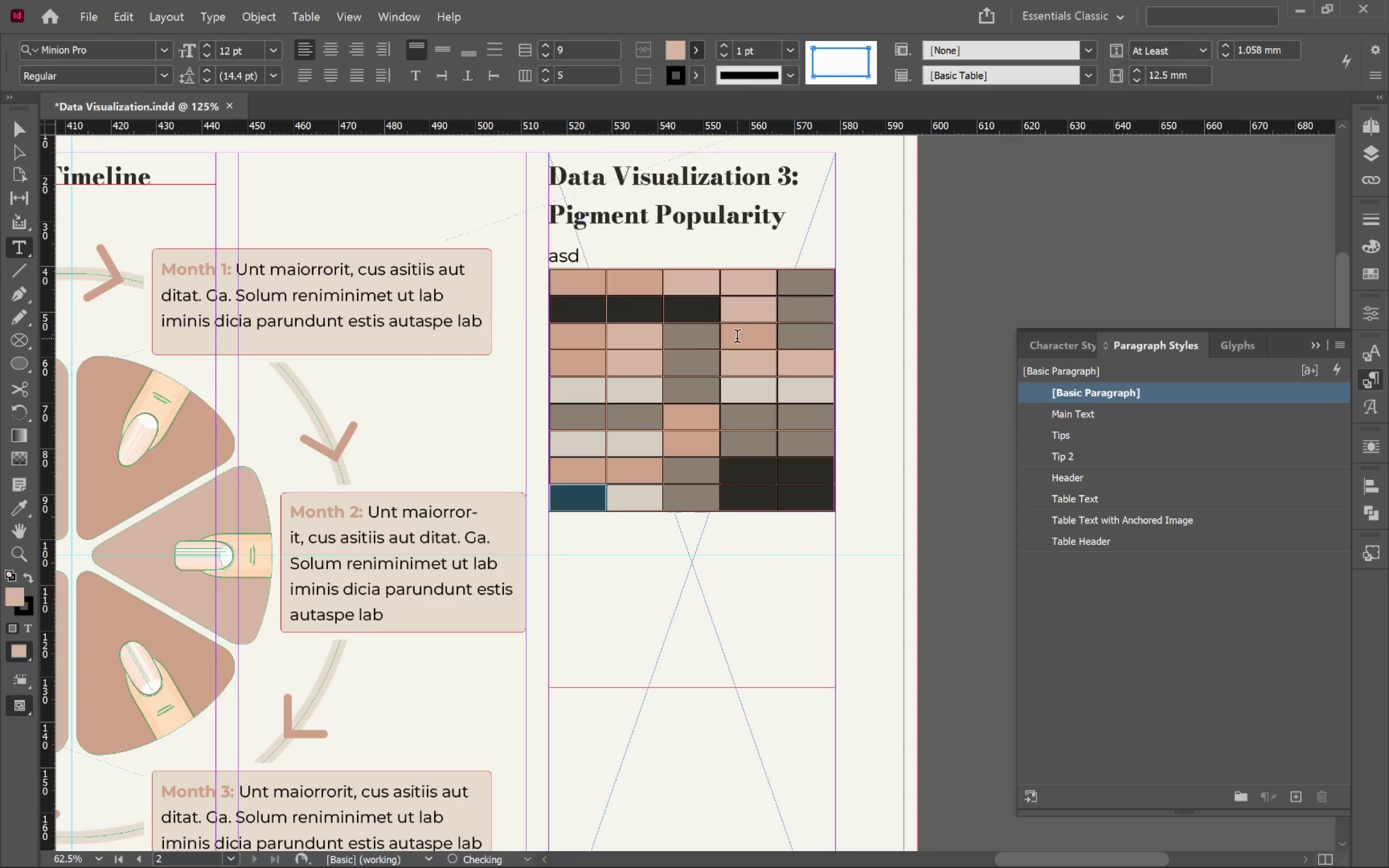 
left_click([737, 338])
 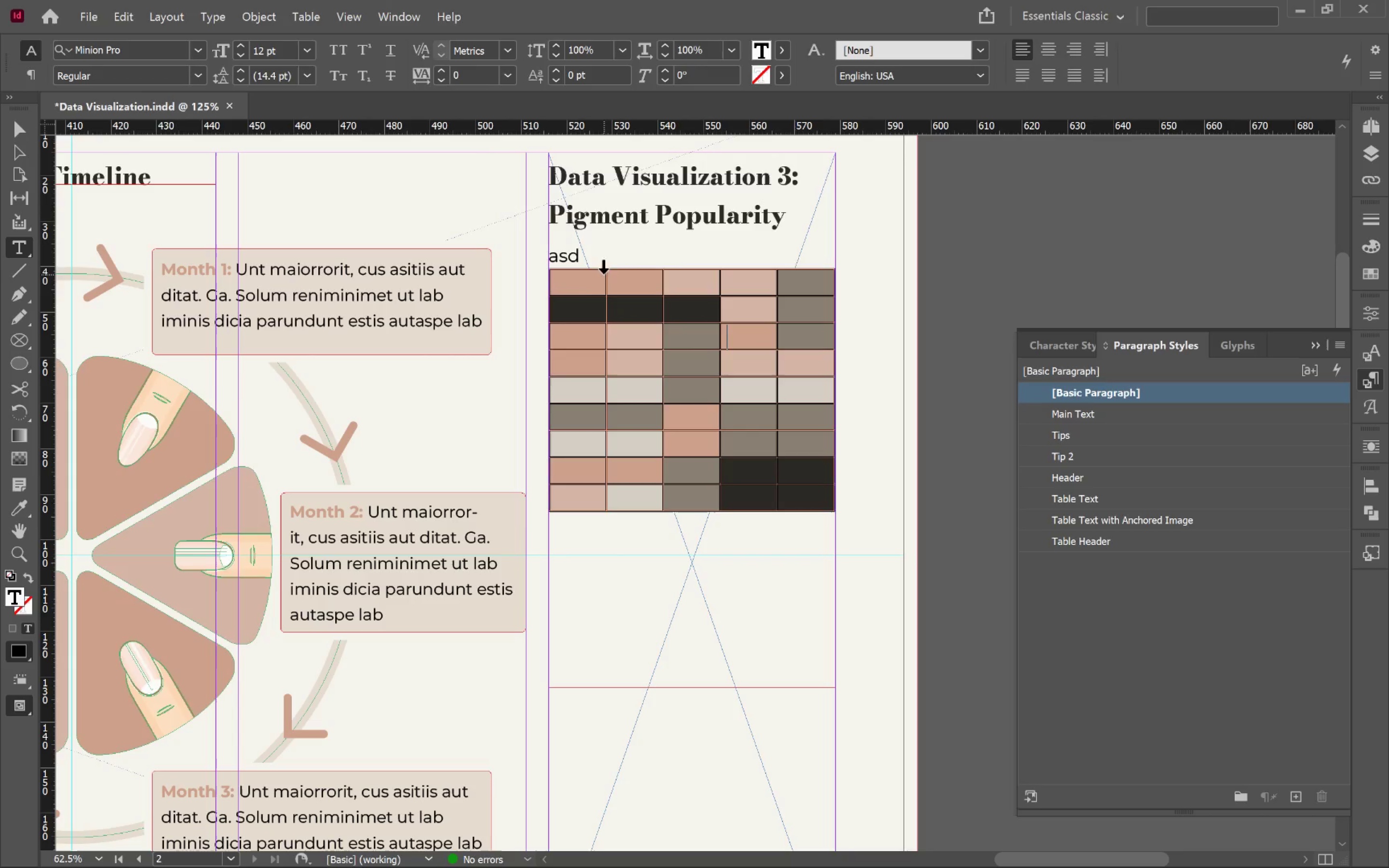 
left_click([590, 281])
 